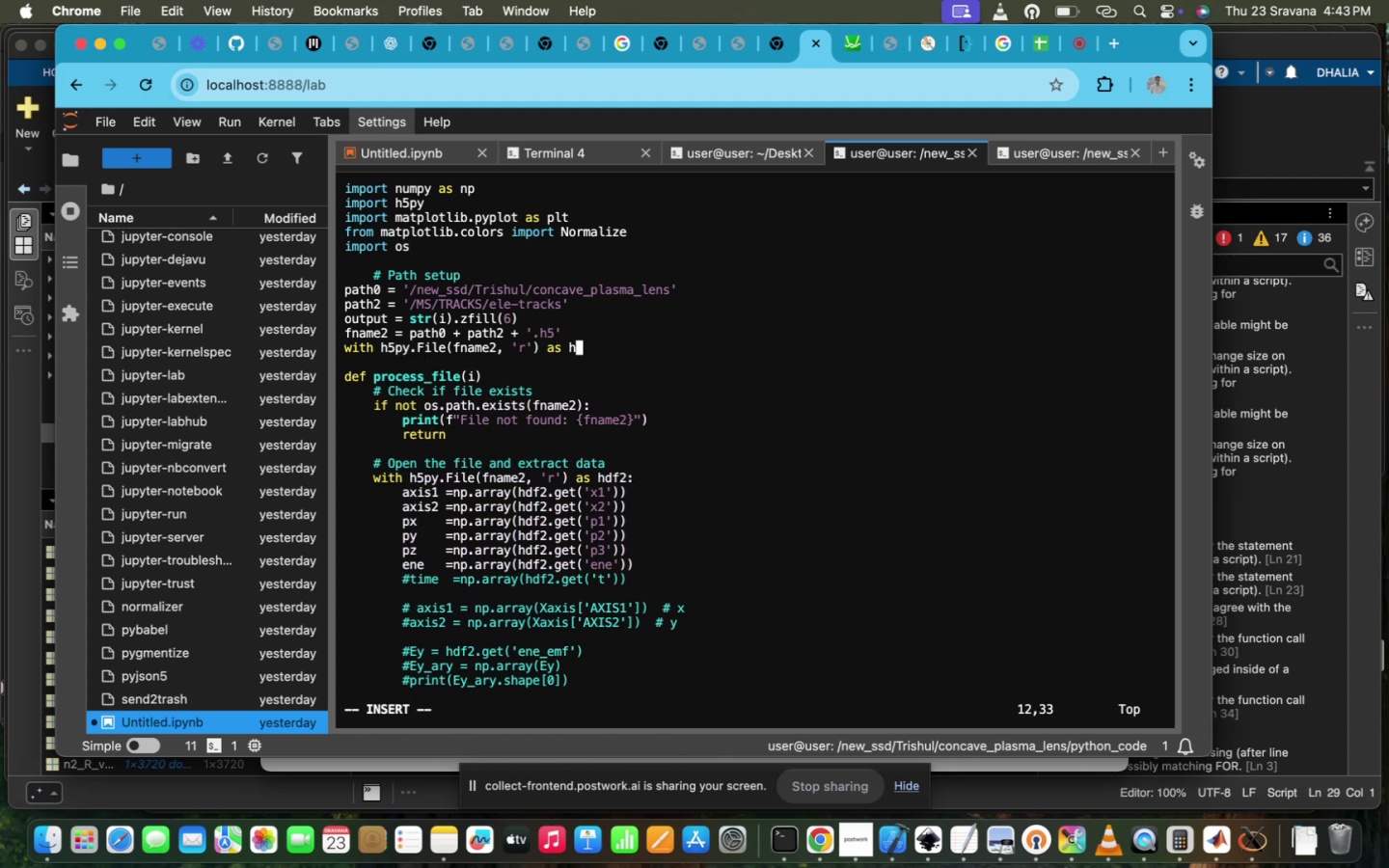 
key(Backspace)
 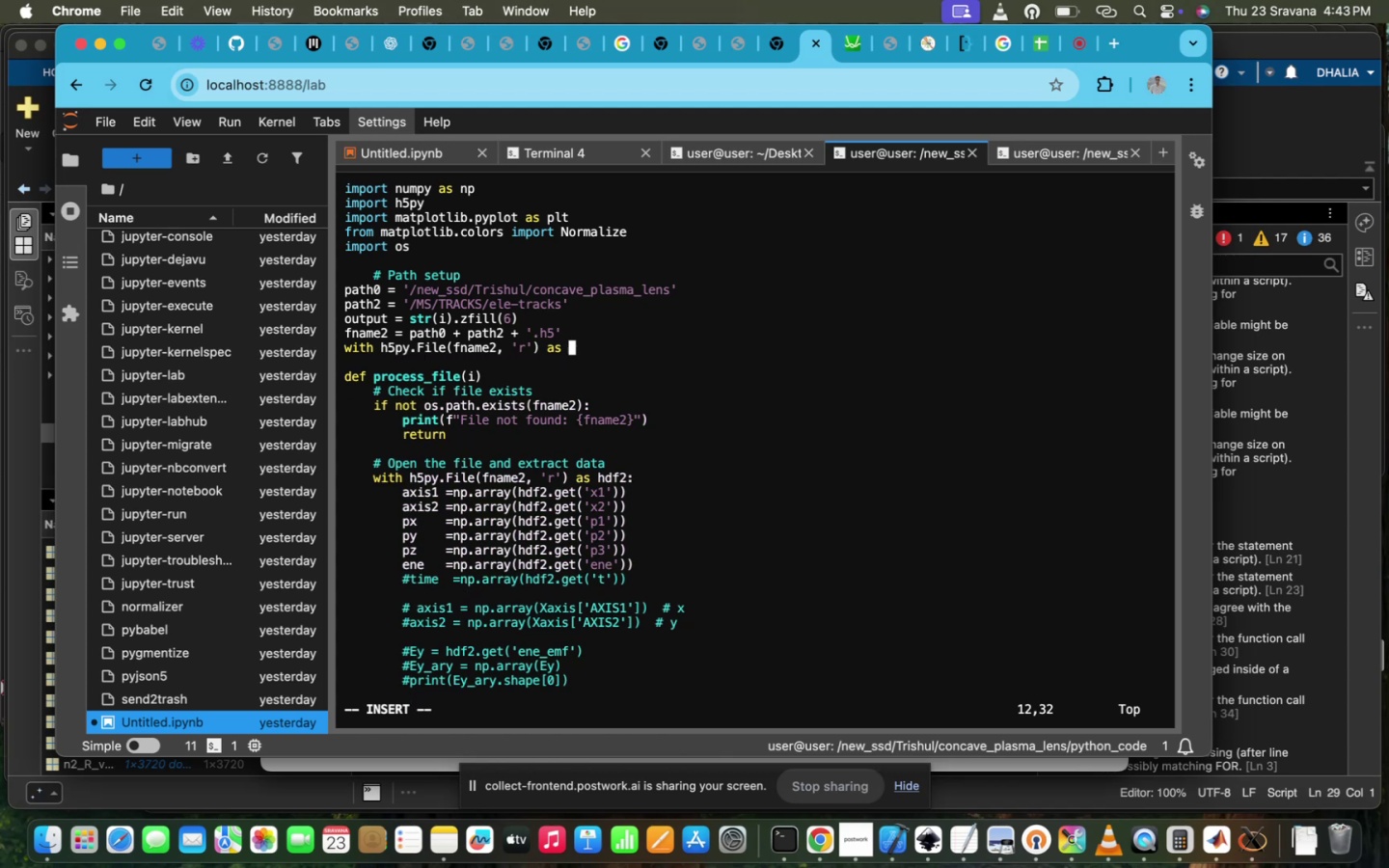 
key(Backspace)
 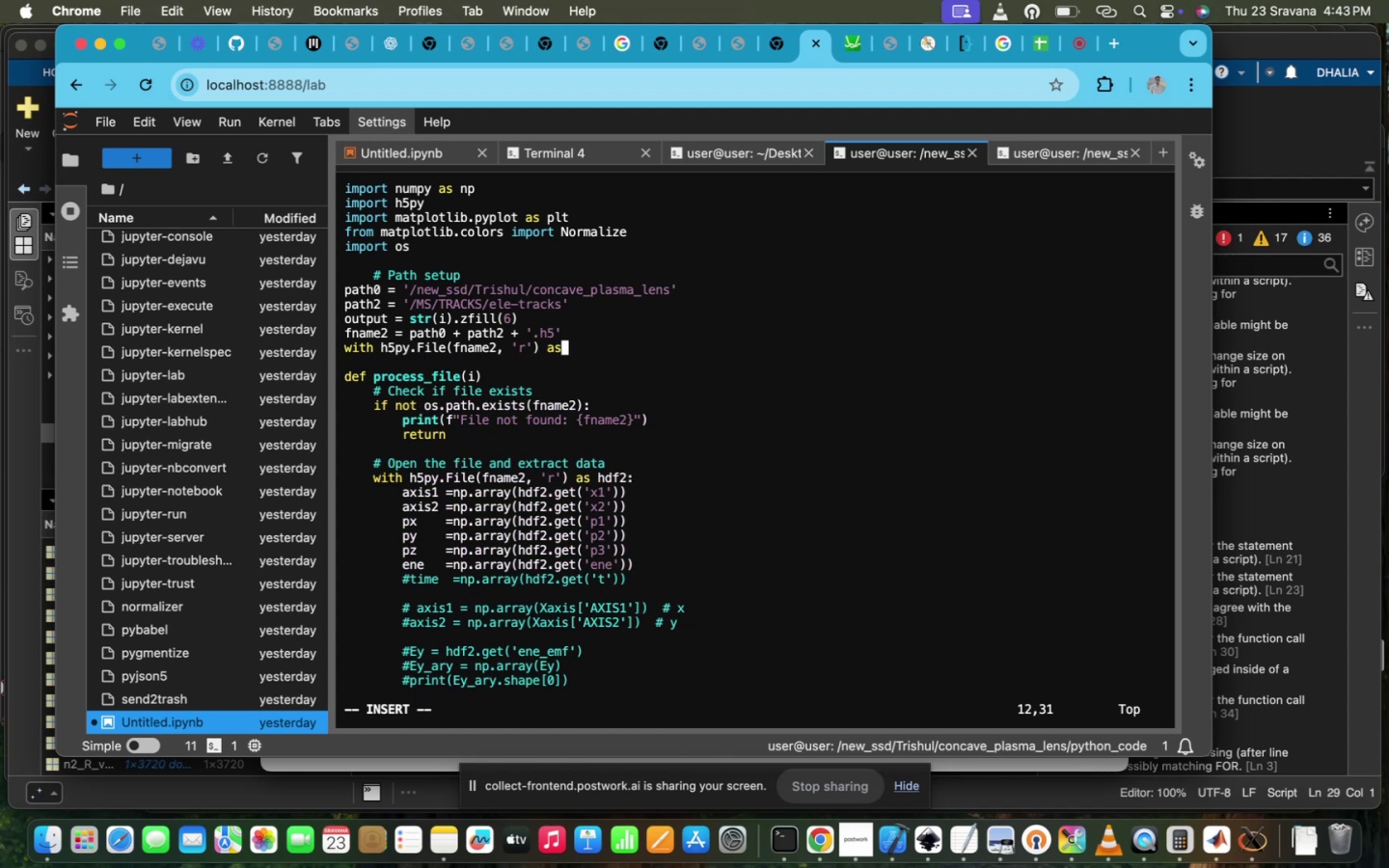 
key(Backspace)
 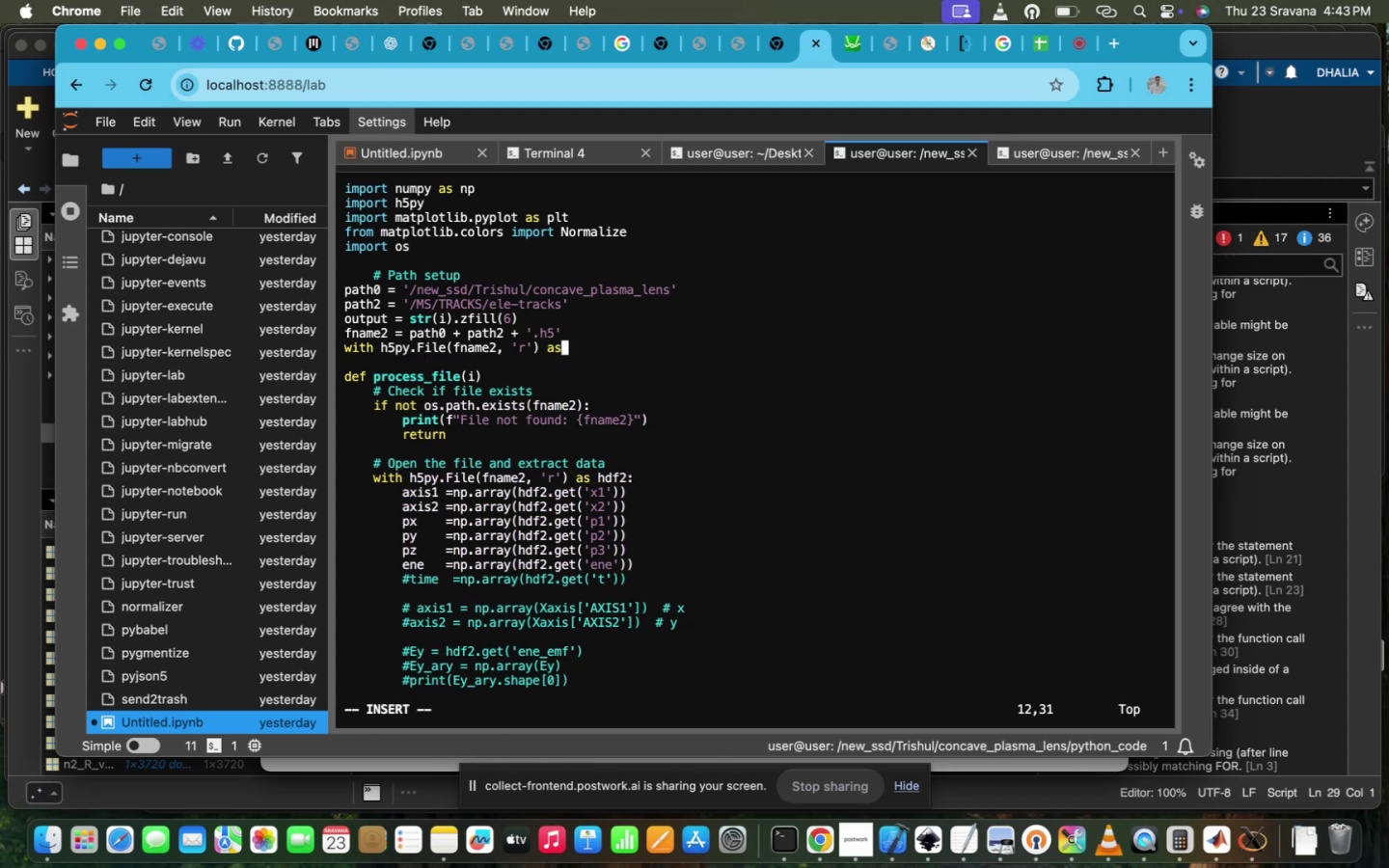 
key(Backspace)
 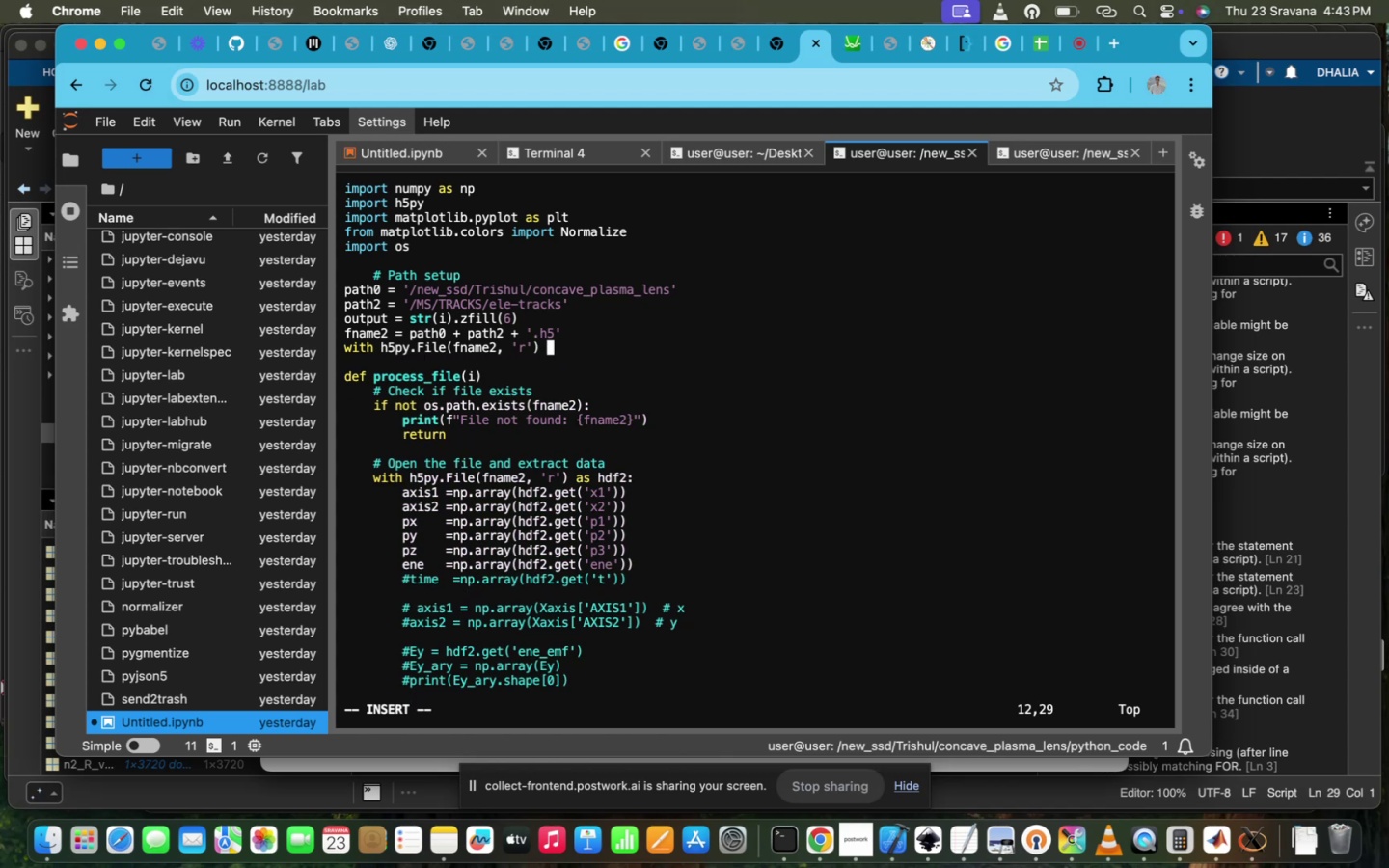 
key(Backspace)
 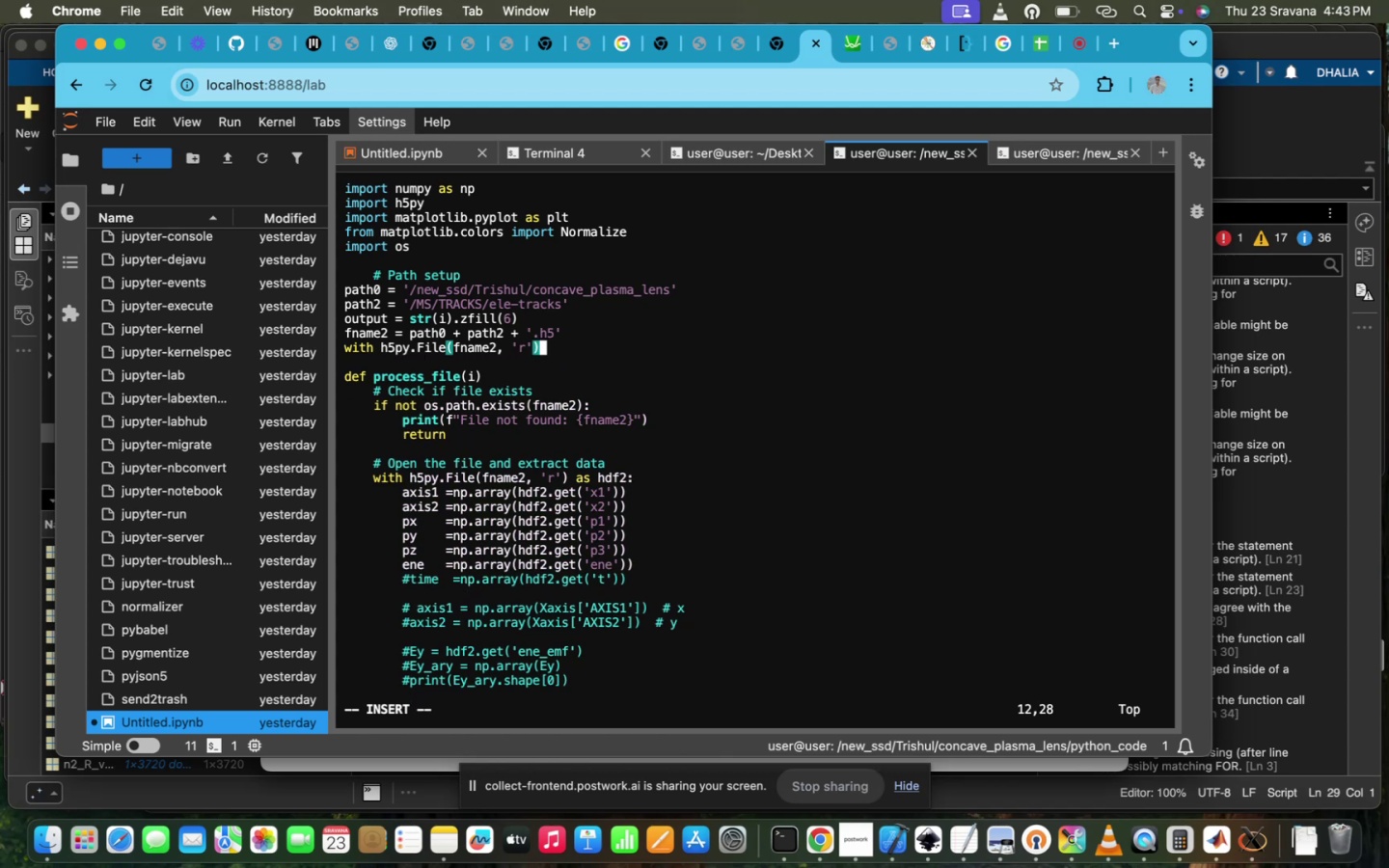 
hold_key(key=ArrowLeft, duration=1.51)
 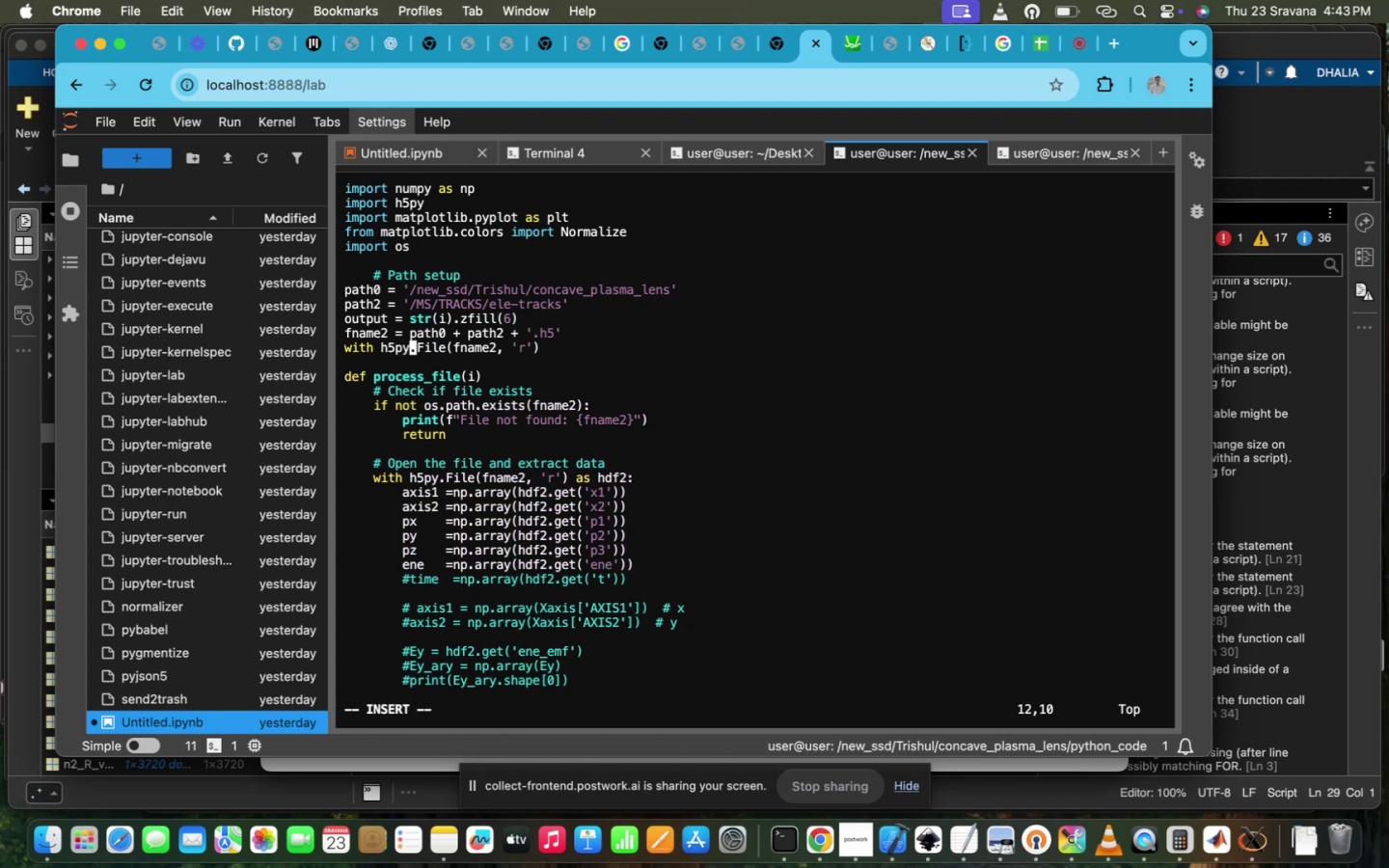 
hold_key(key=ArrowLeft, duration=0.83)
 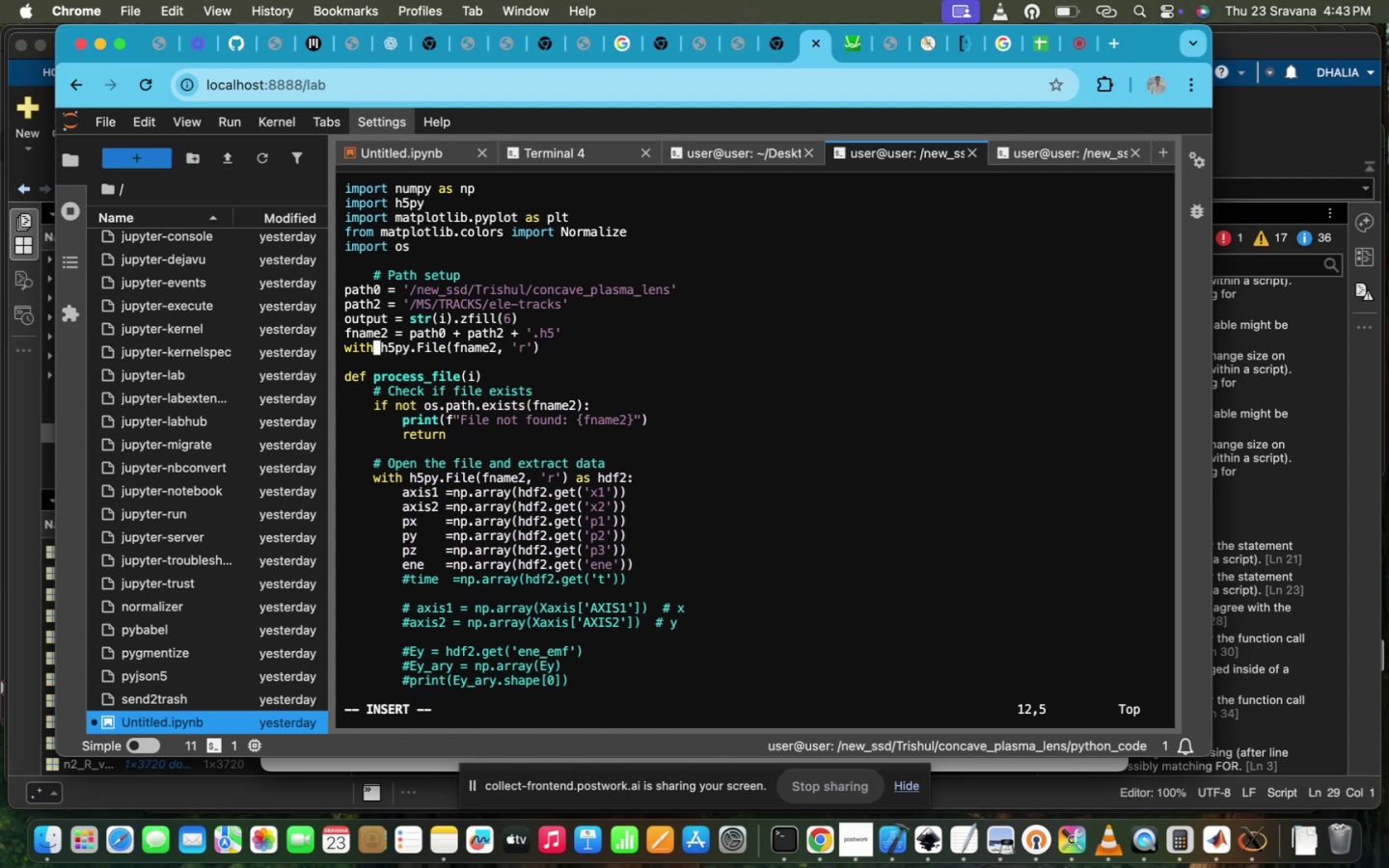 
key(Backspace)
 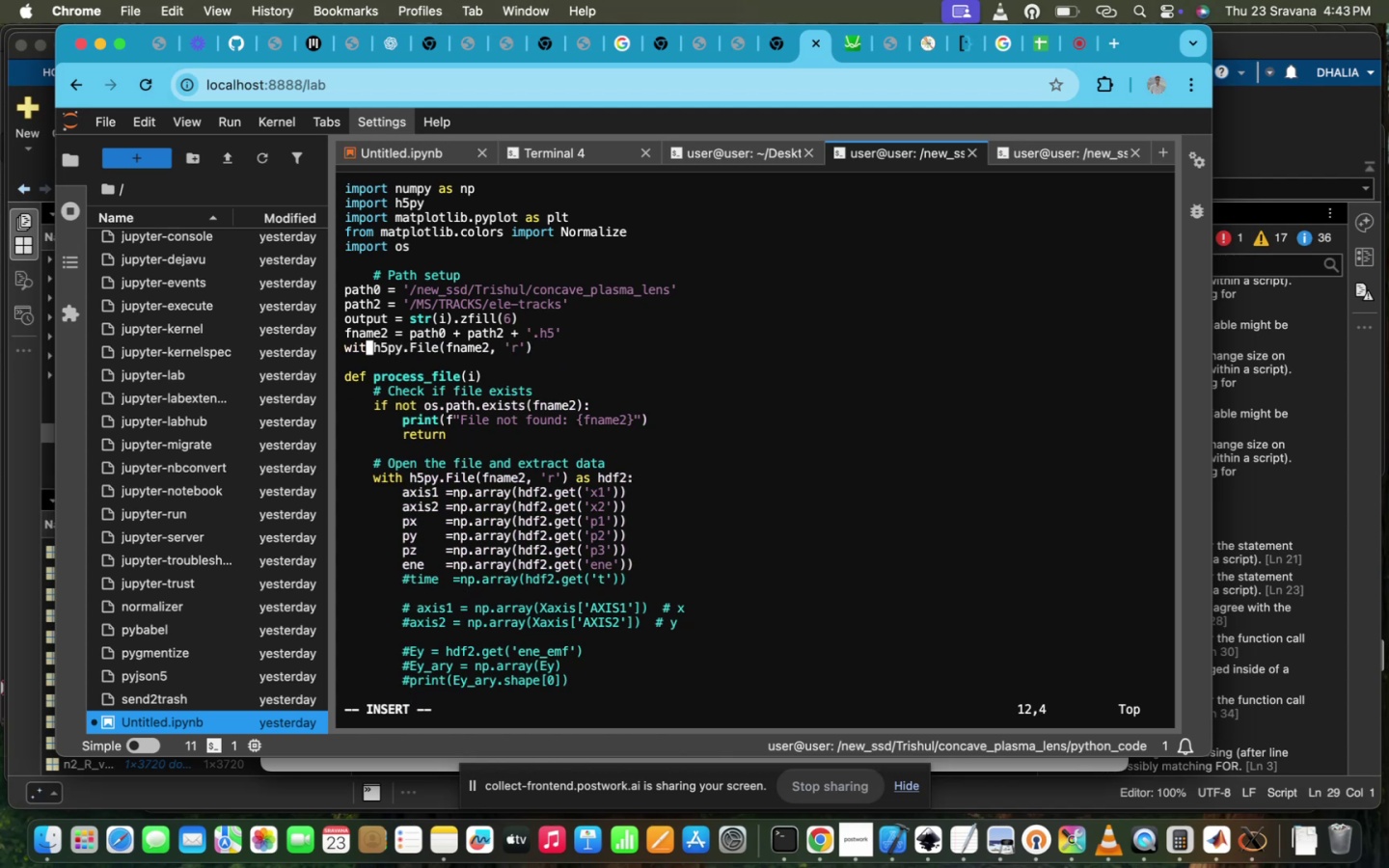 
key(Backspace)
 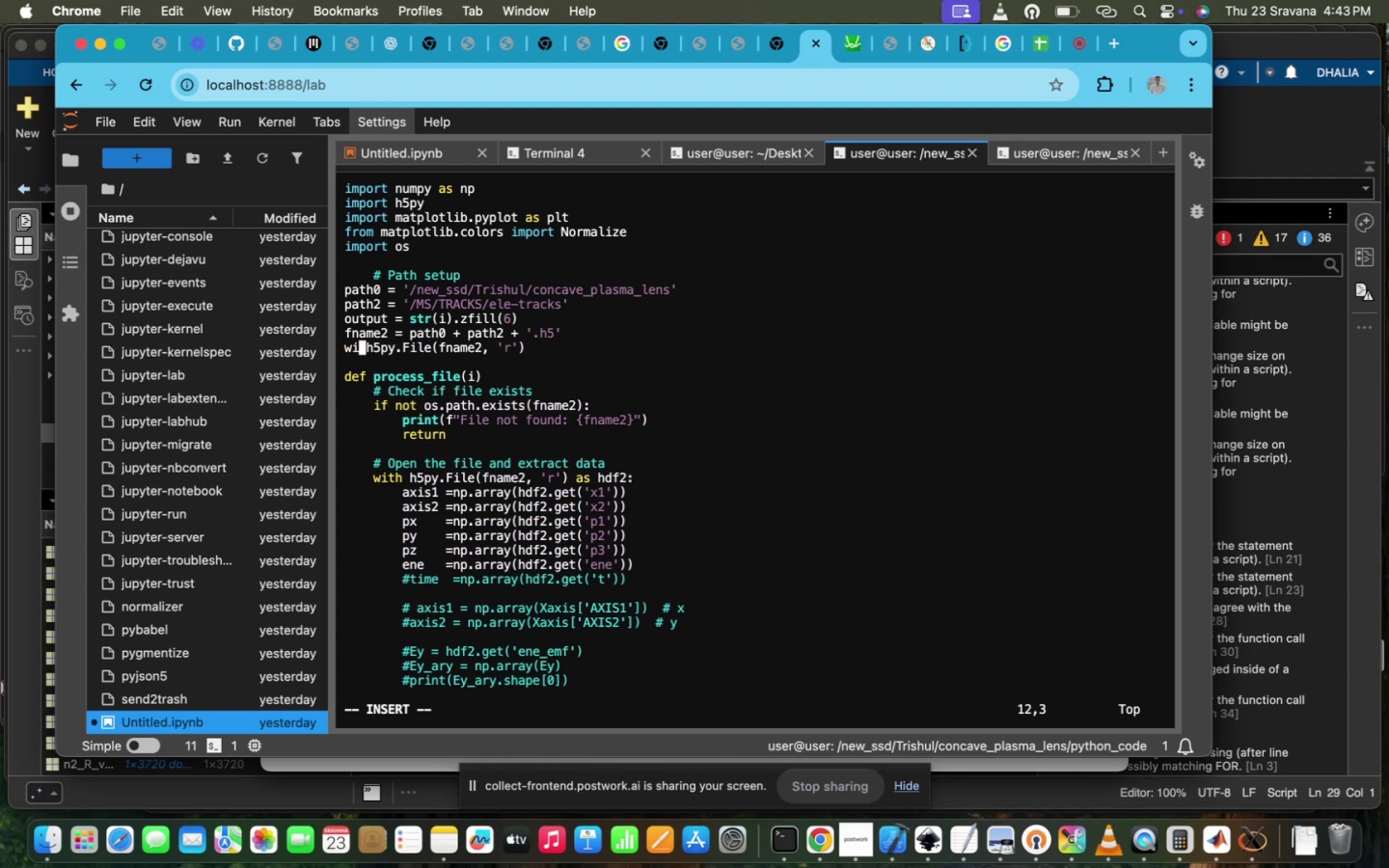 
key(Backspace)
 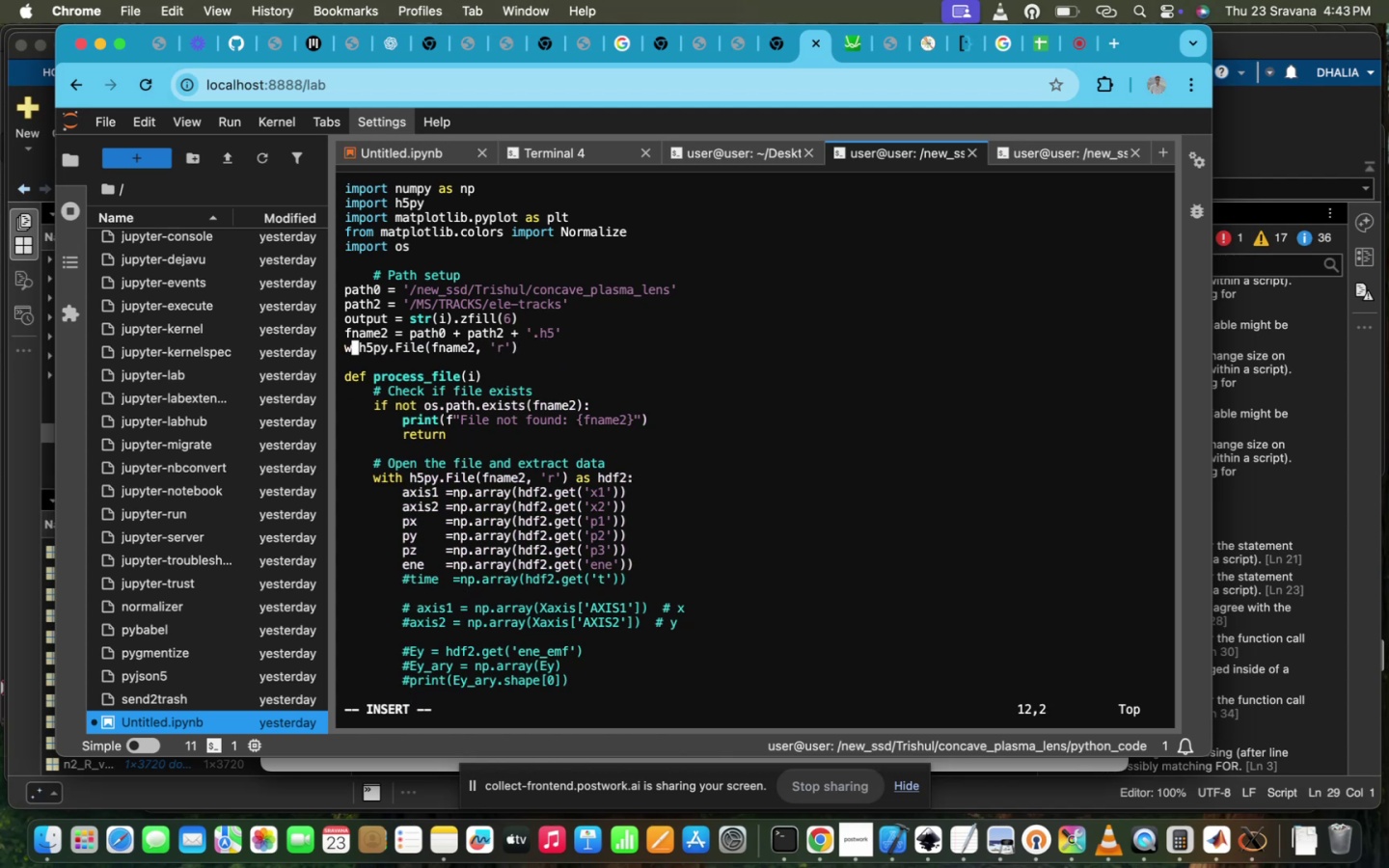 
key(Backspace)
 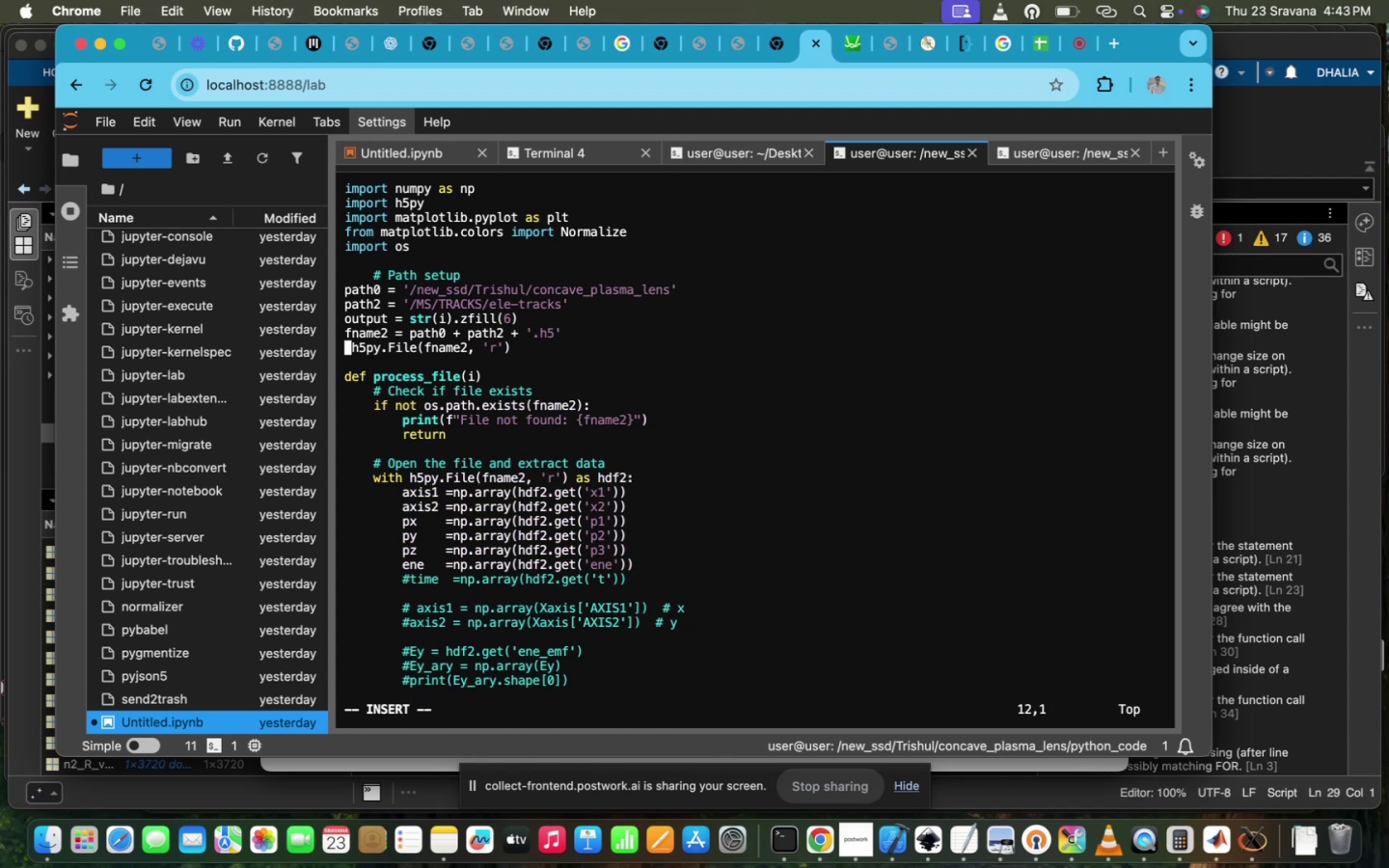 
key(CapsLock)
 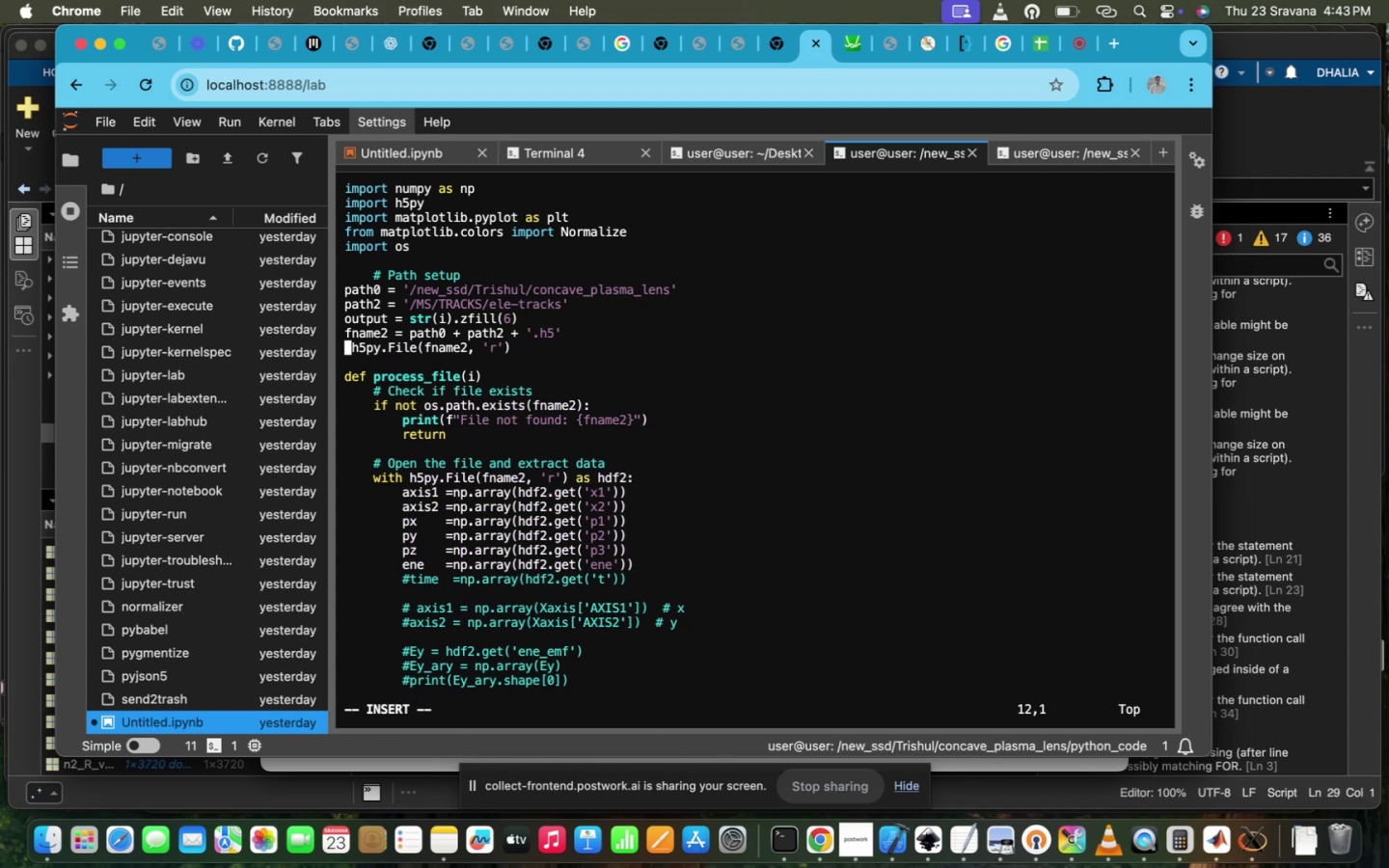 
key(A)
 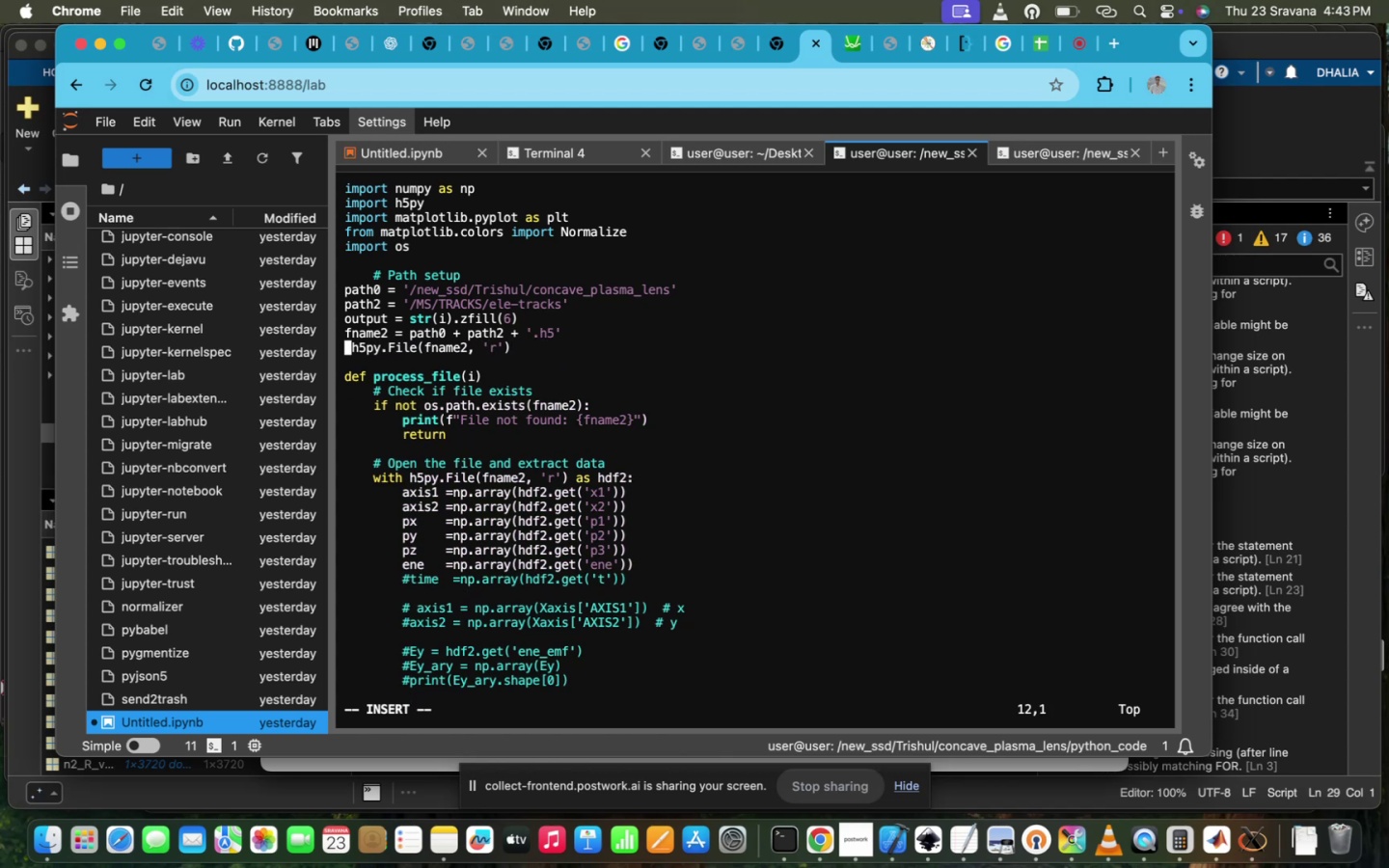 
key(CapsLock)
 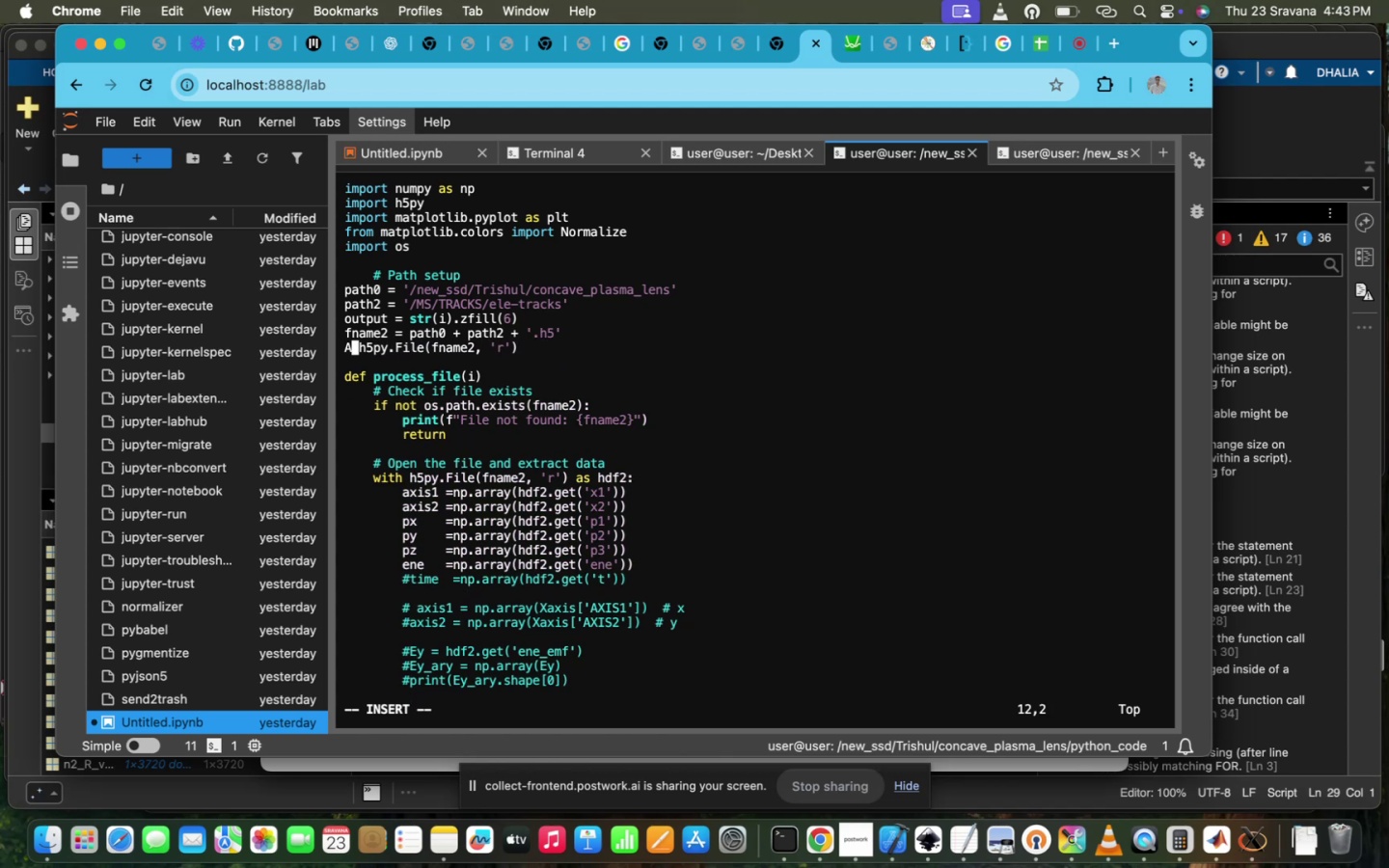 
key(Equal)
 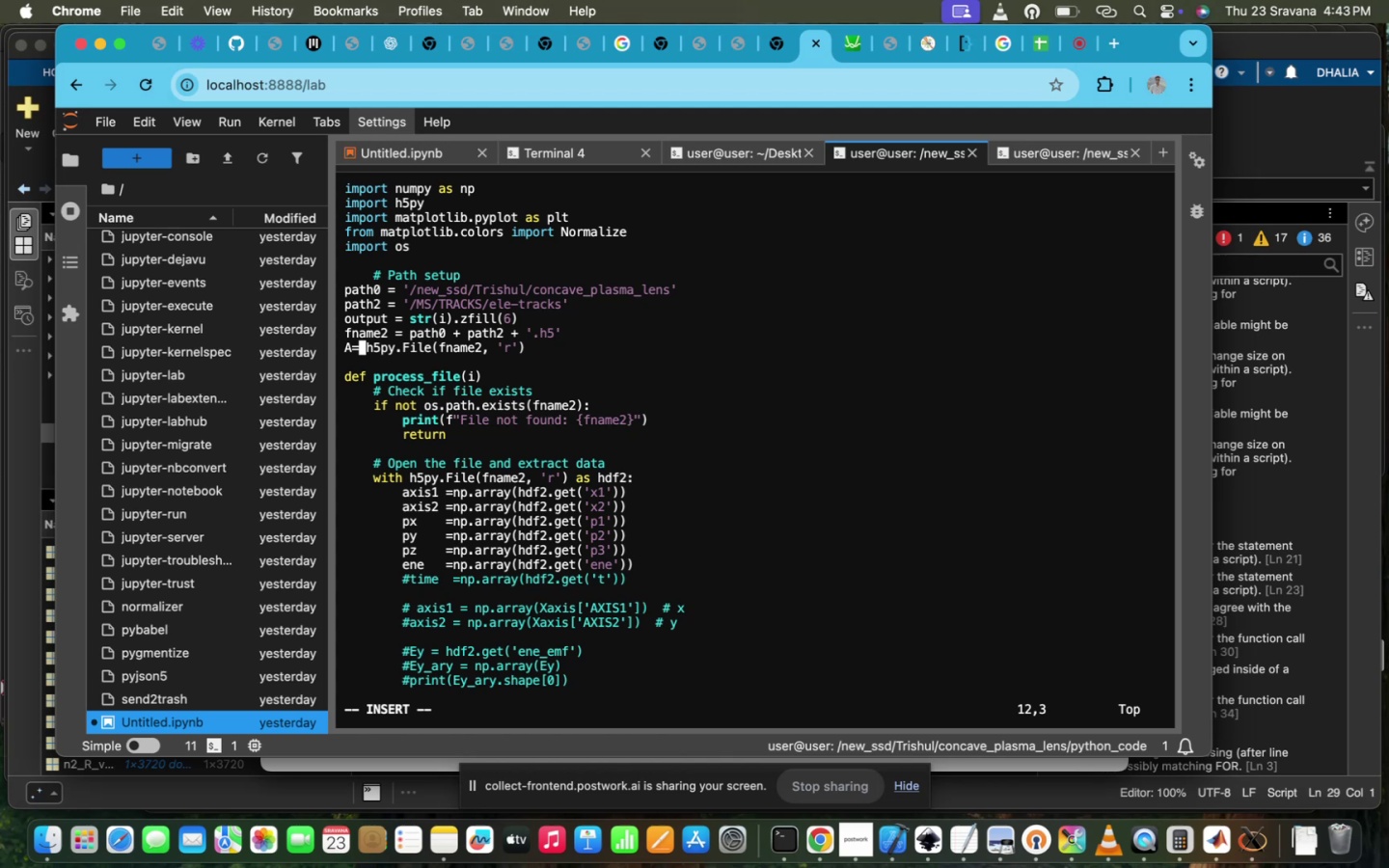 
key(ArrowRight)
 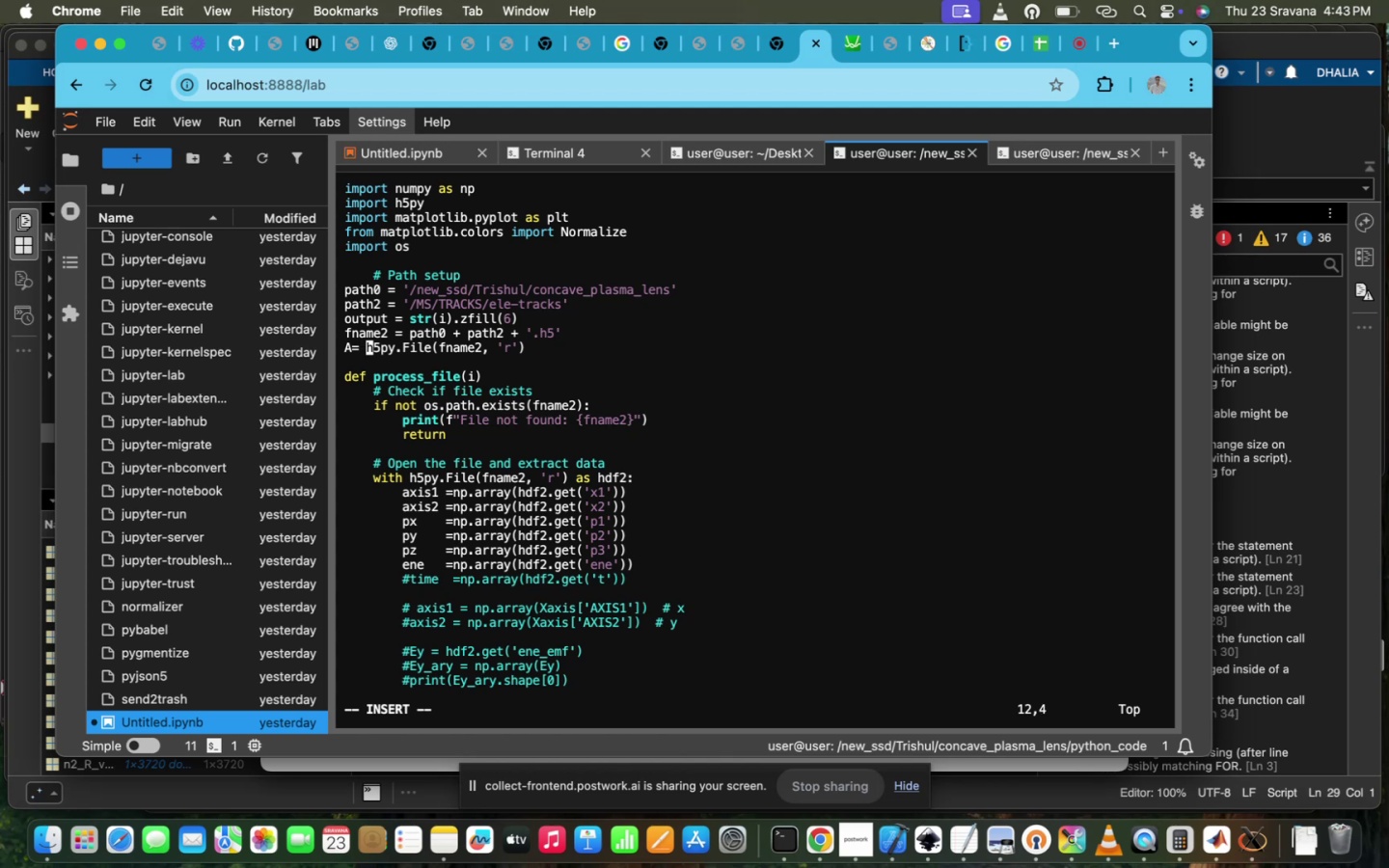 
key(ArrowRight)
 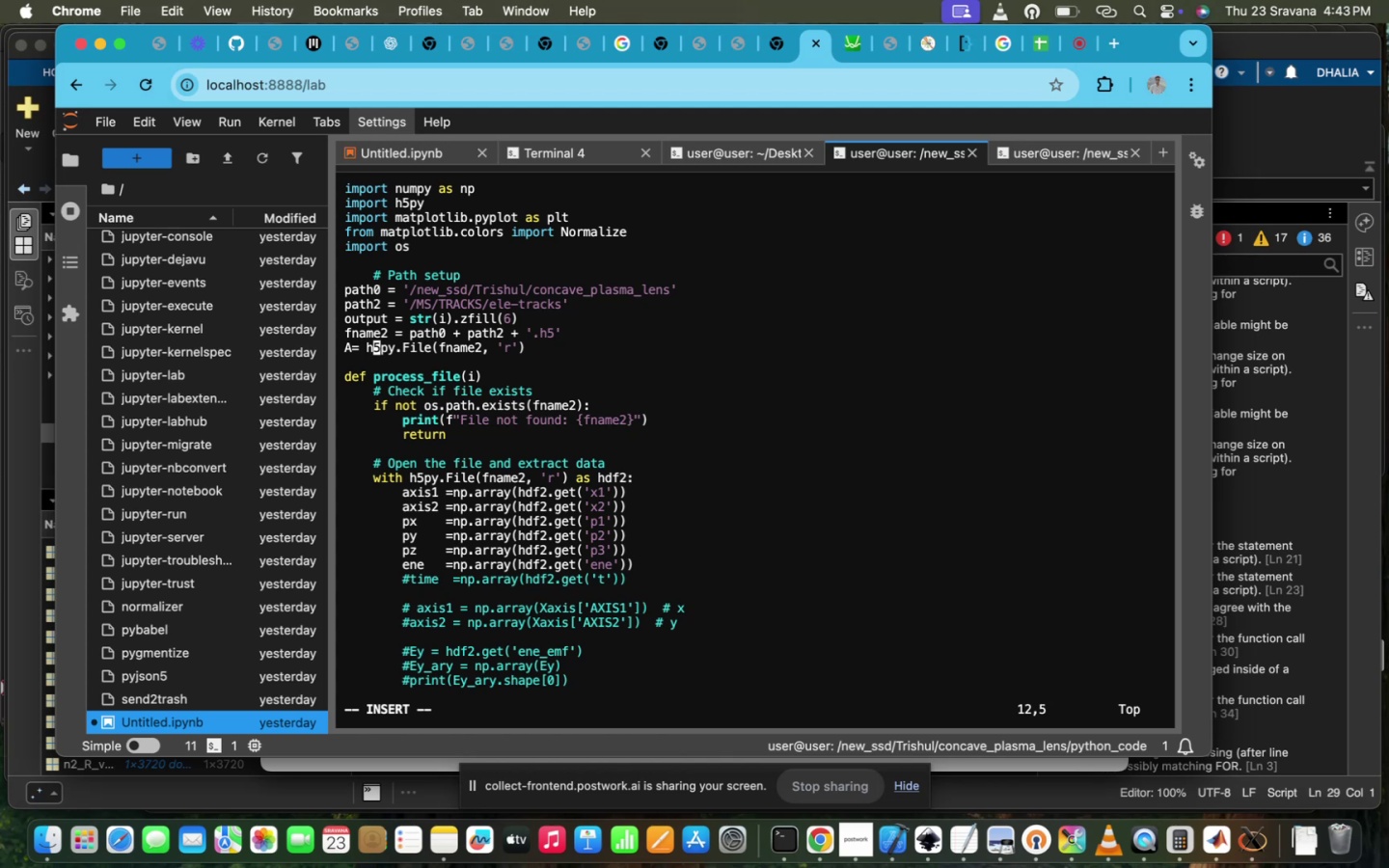 
key(ArrowLeft)
 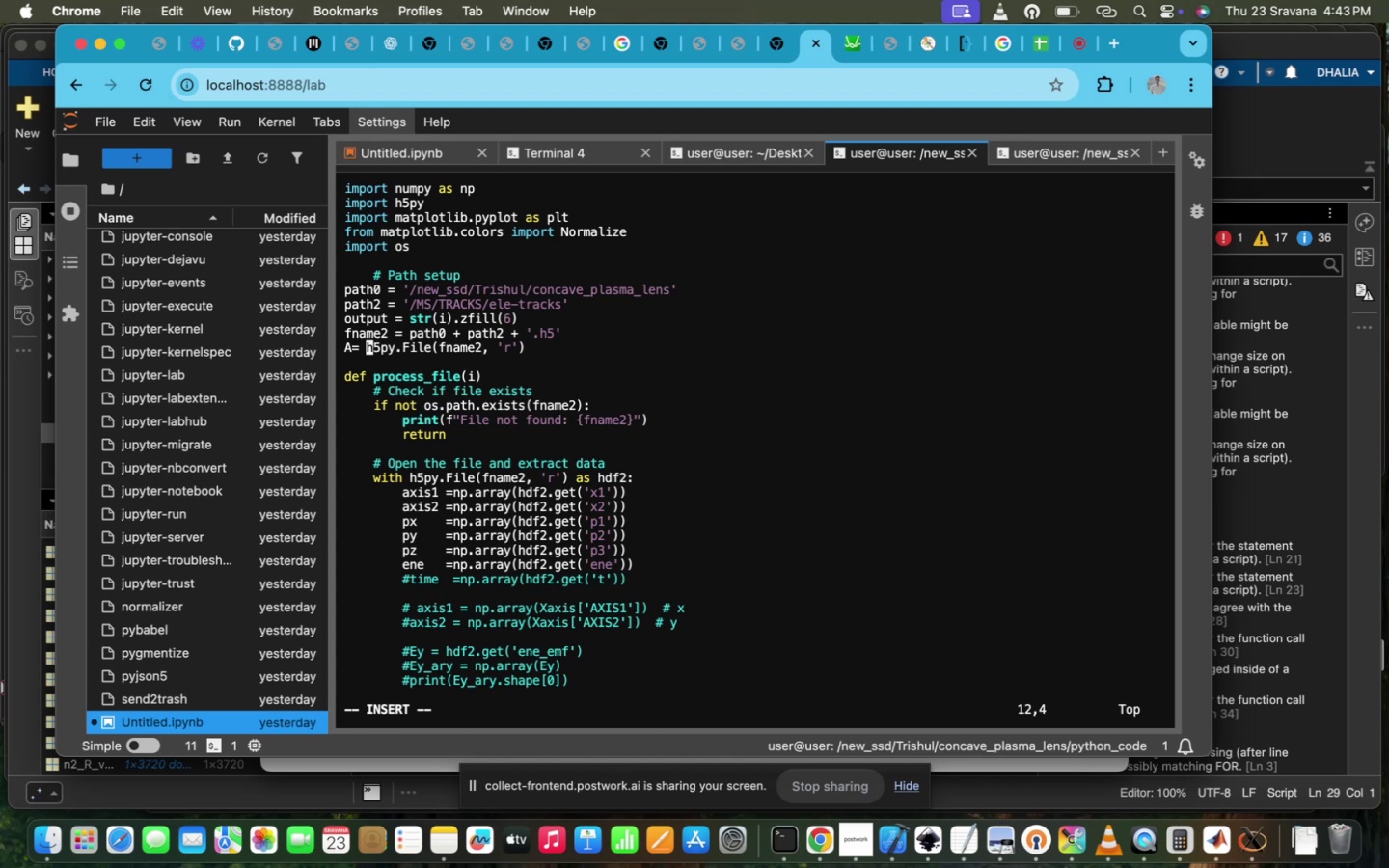 
key(Backspace)
 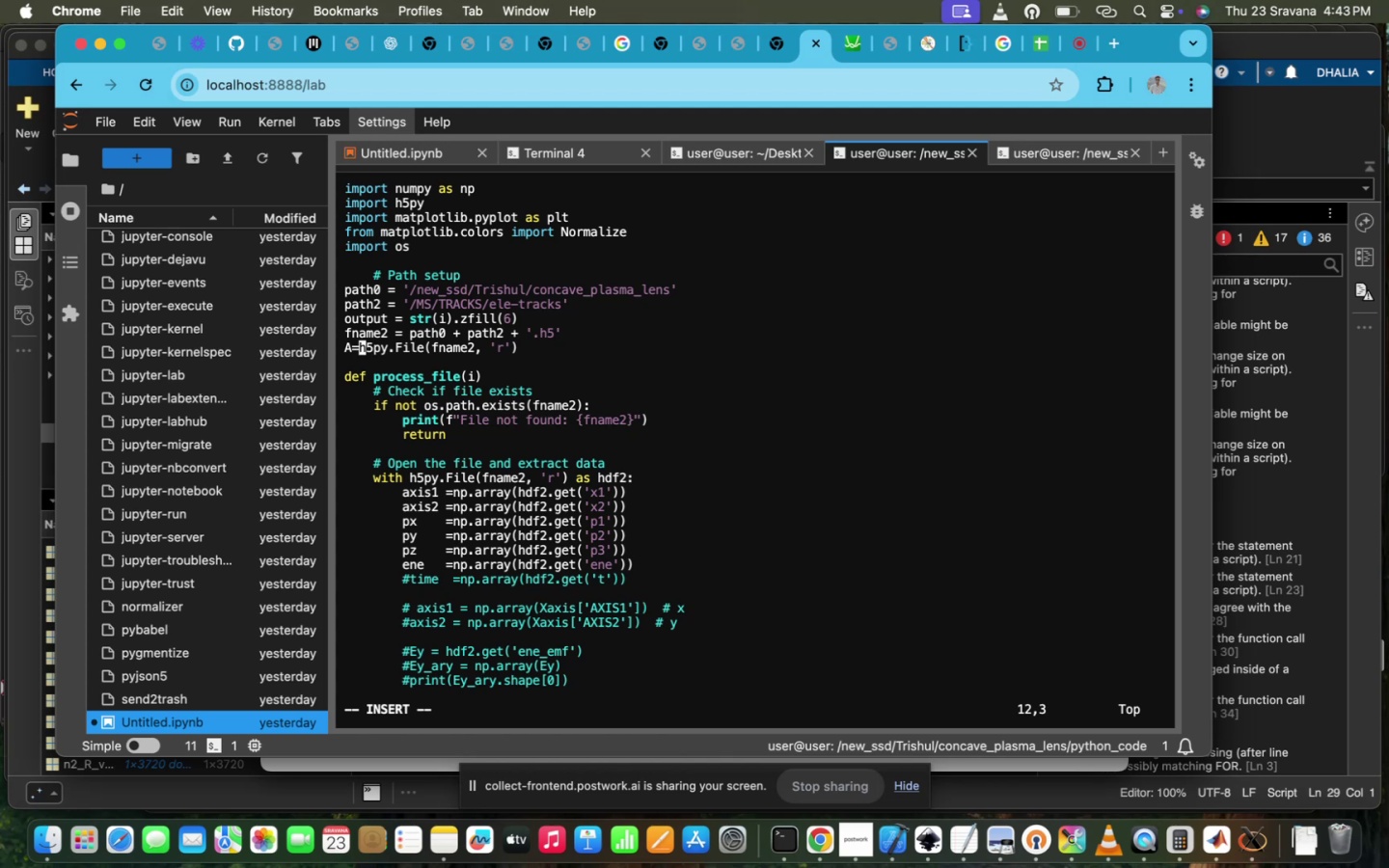 
key(ArrowRight)
 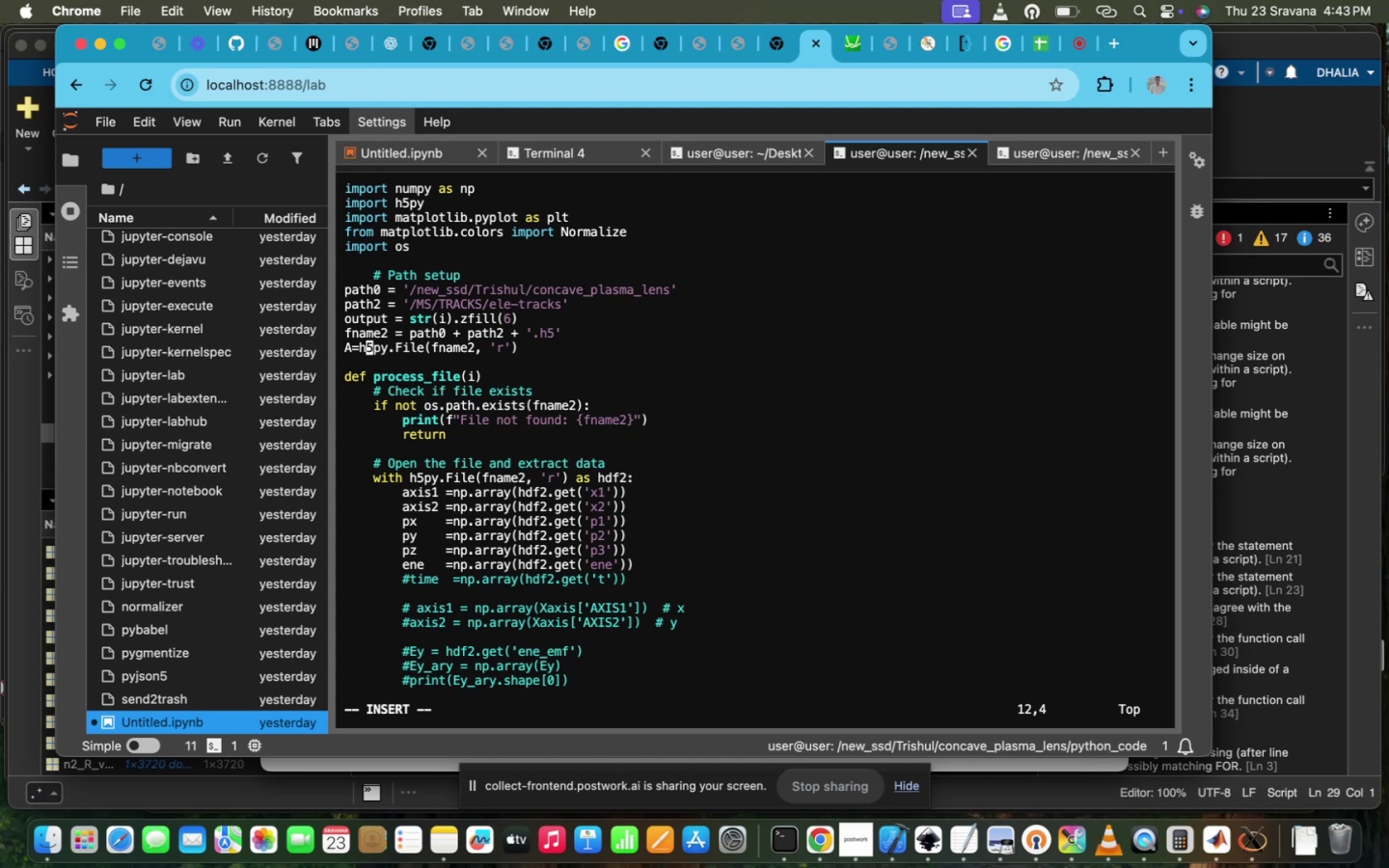 
key(ArrowLeft)
 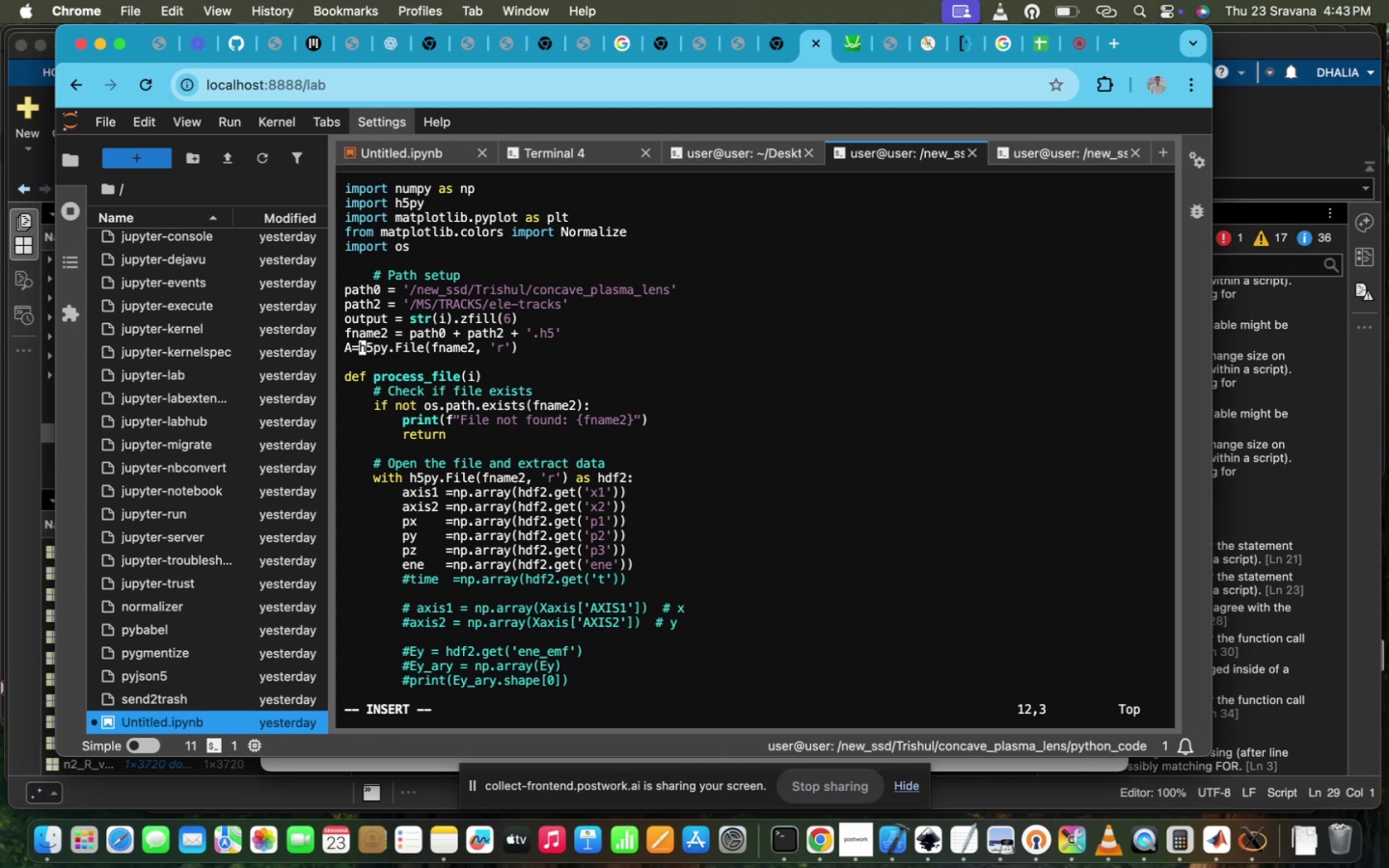 
key(ArrowLeft)
 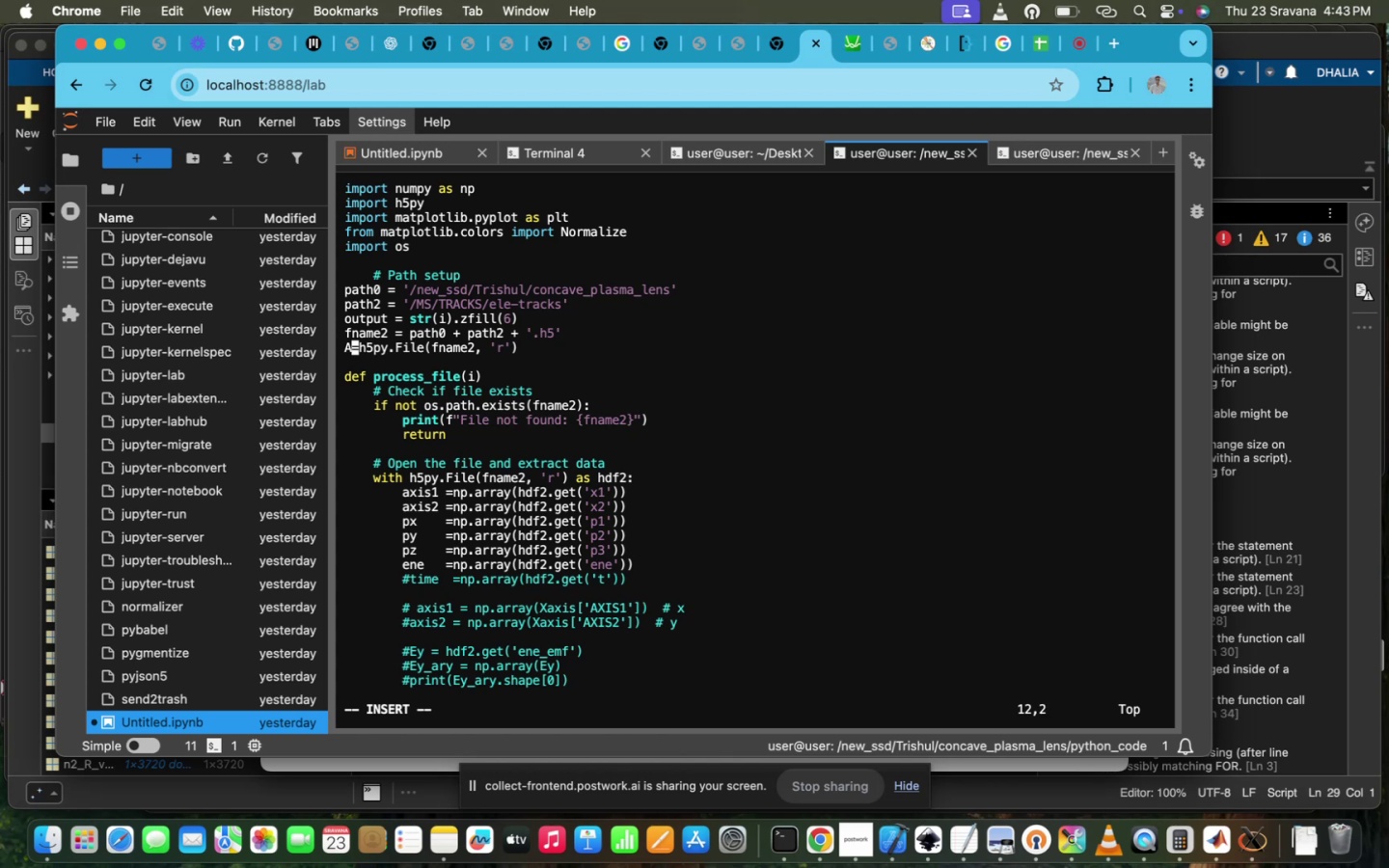 
key(Space)
 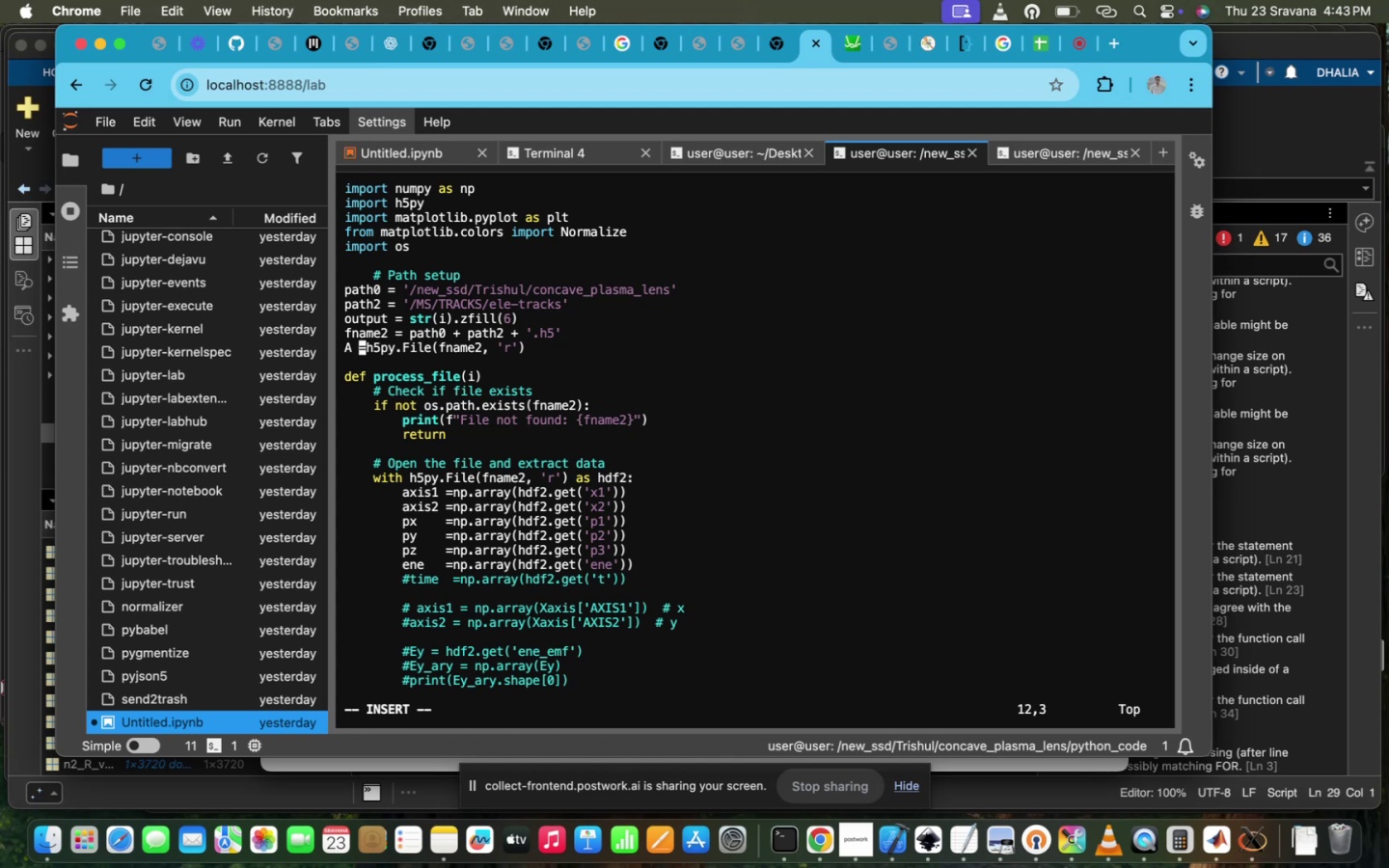 
key(ArrowRight)
 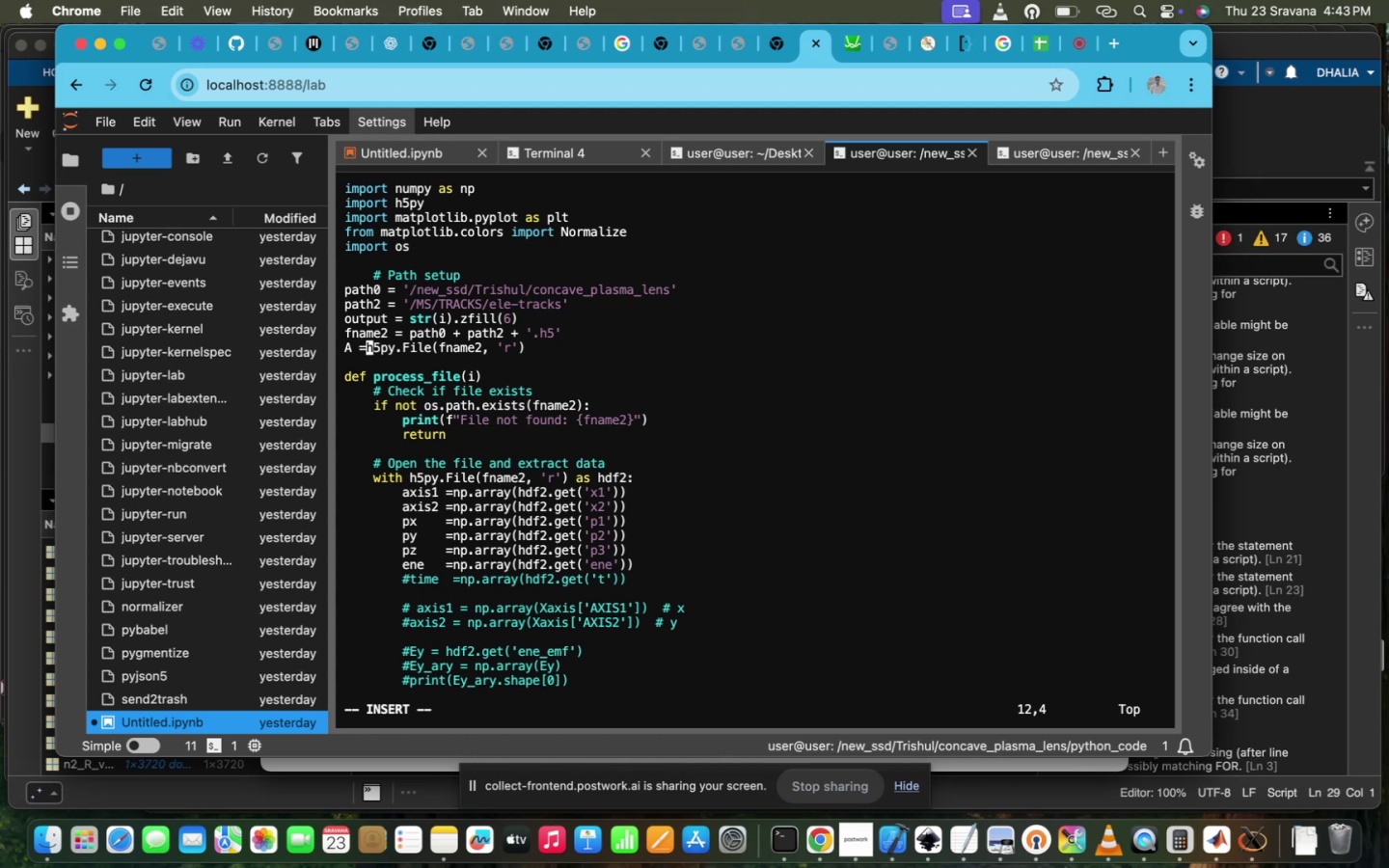 
key(Space)
 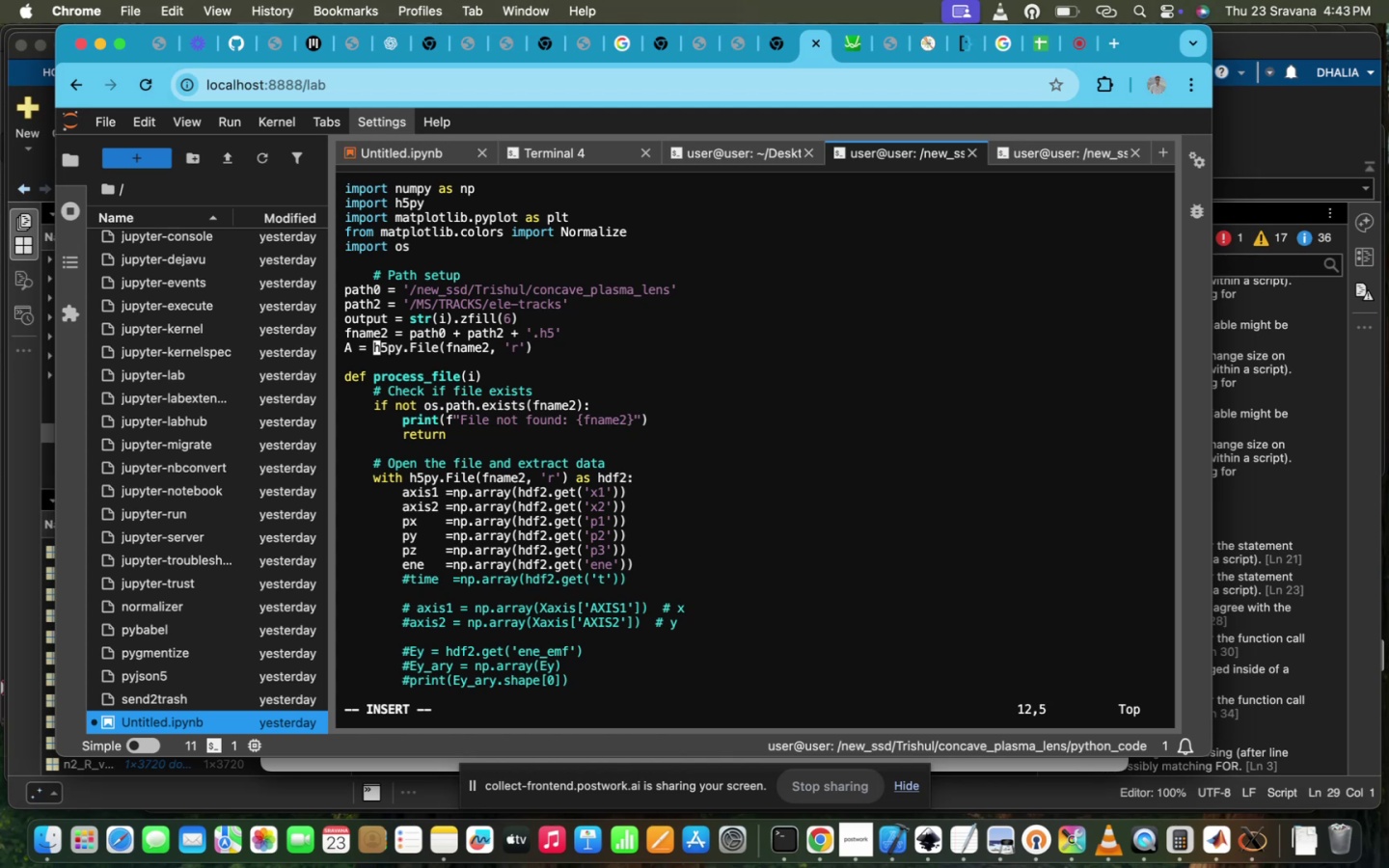 
hold_key(key=ArrowRight, duration=1.5)
 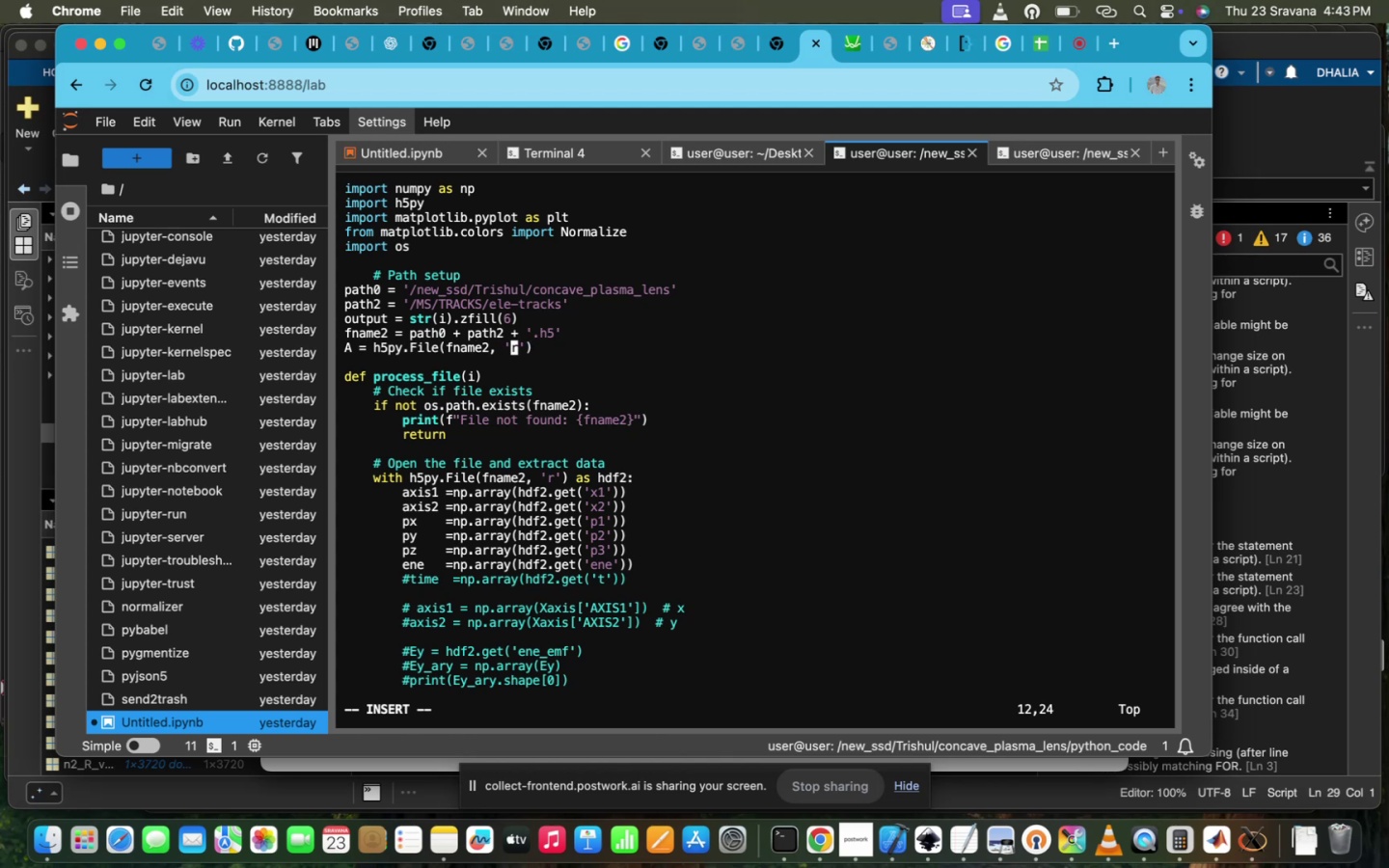 
hold_key(key=ArrowRight, duration=0.76)
 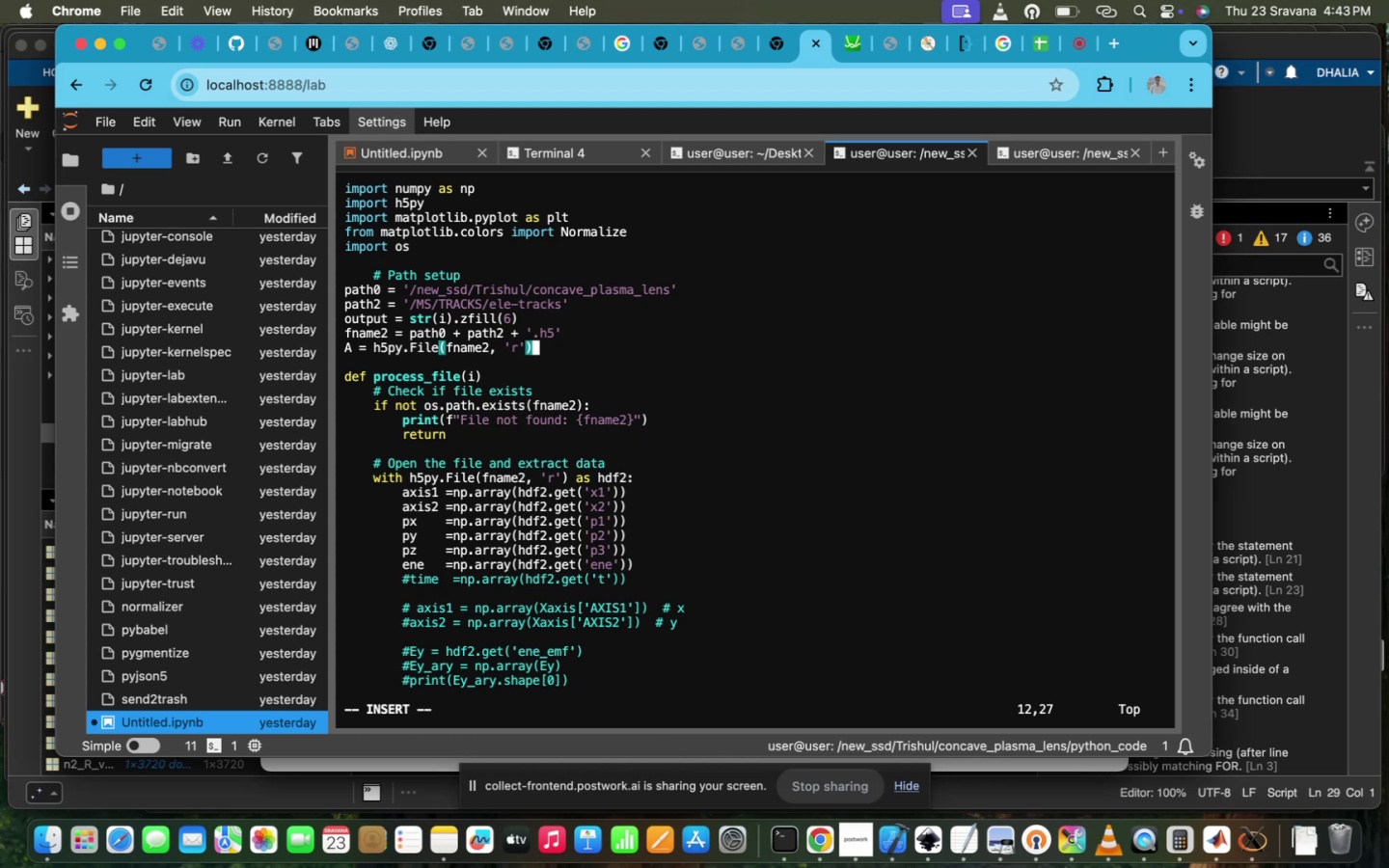 
key(Backslash)
 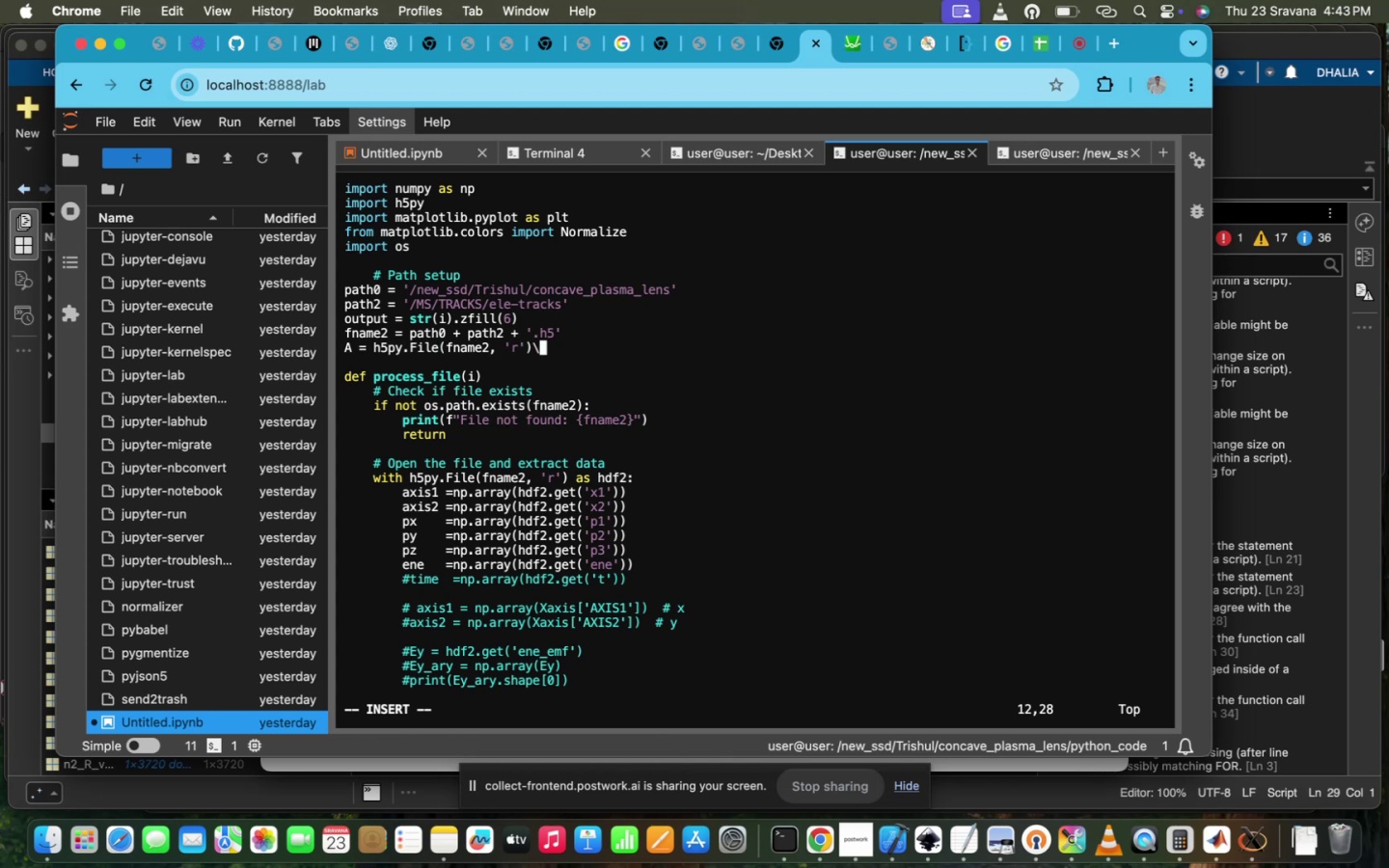 
key(Backspace)
 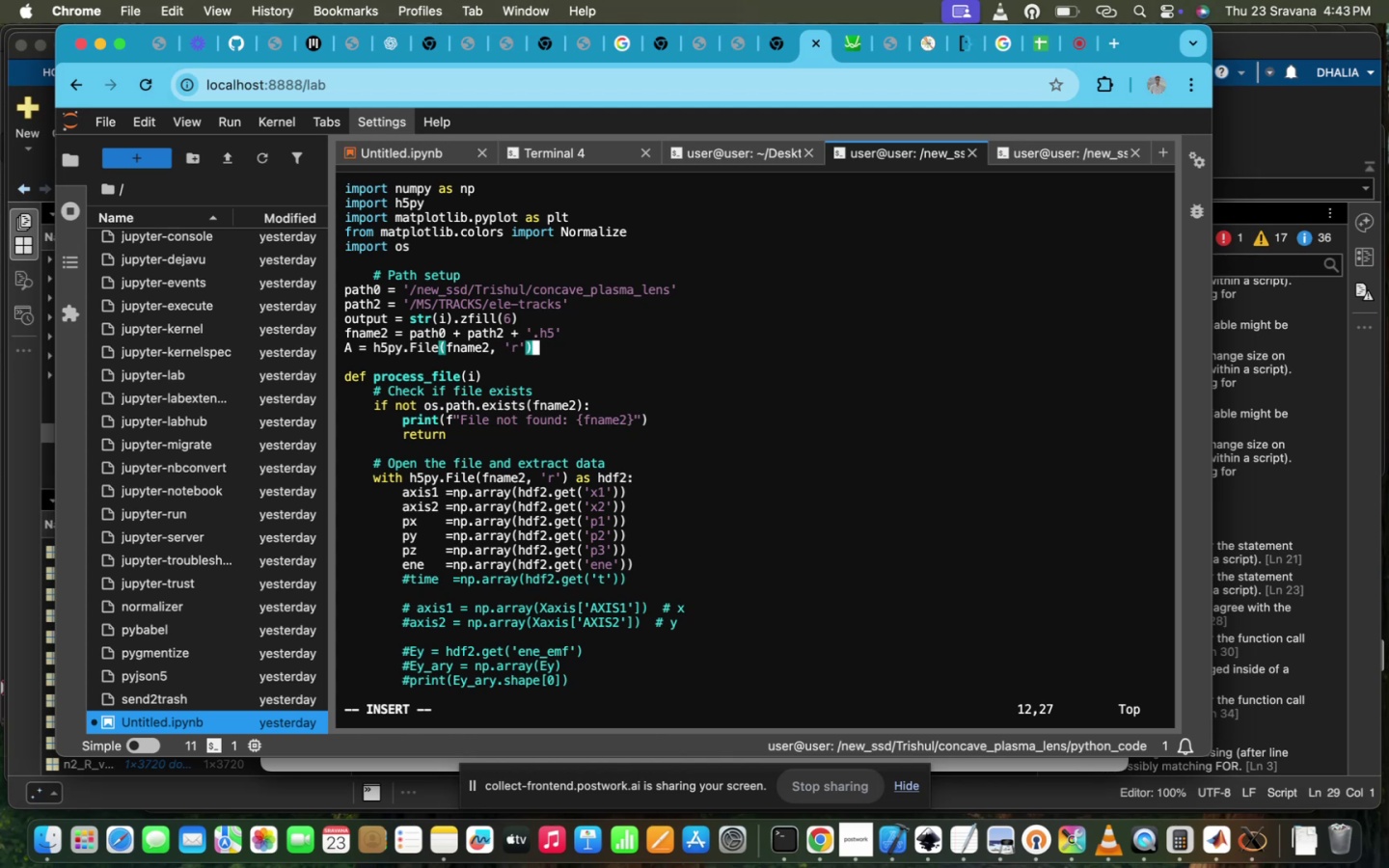 
key(Enter)
 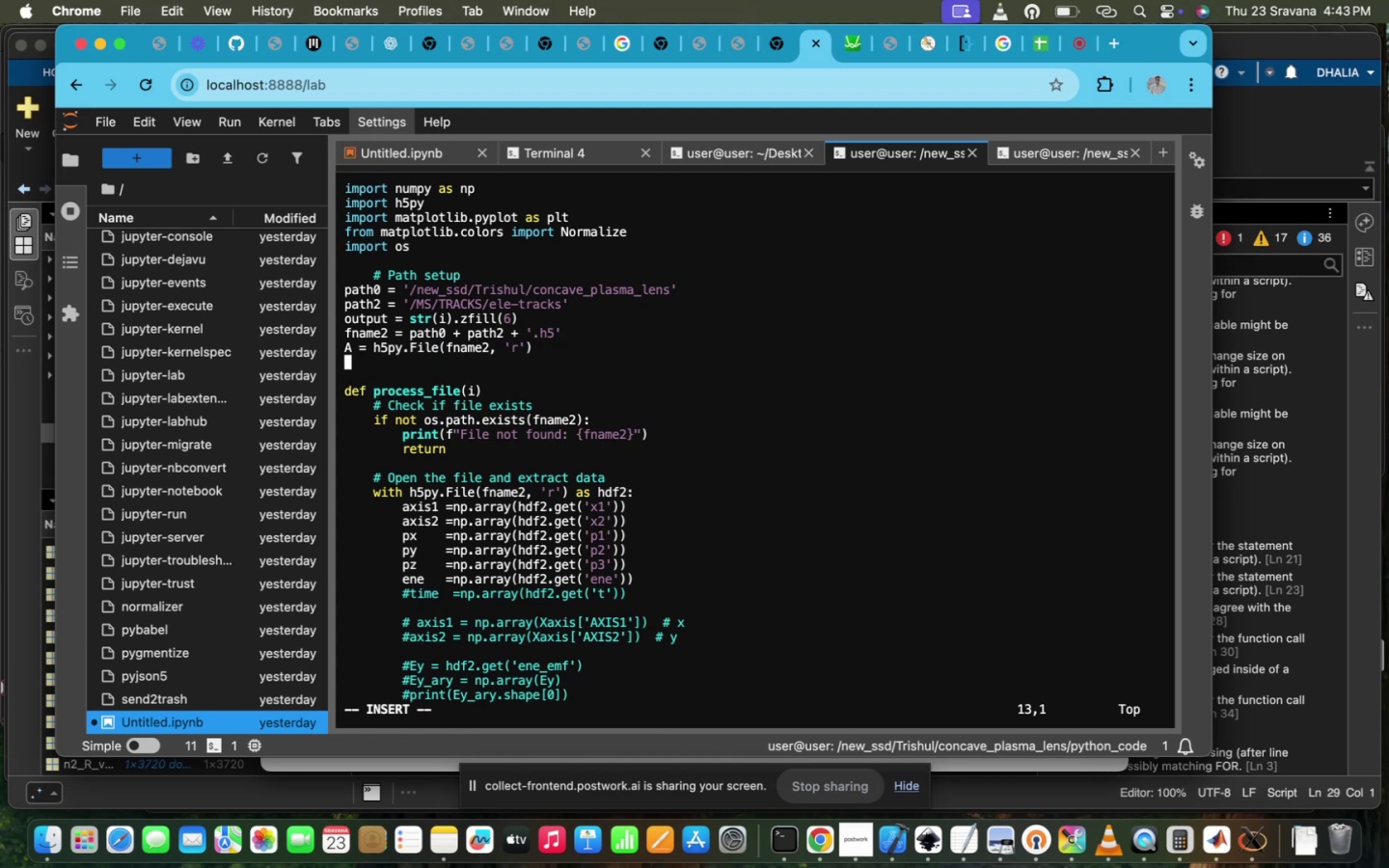 
type(data =)
 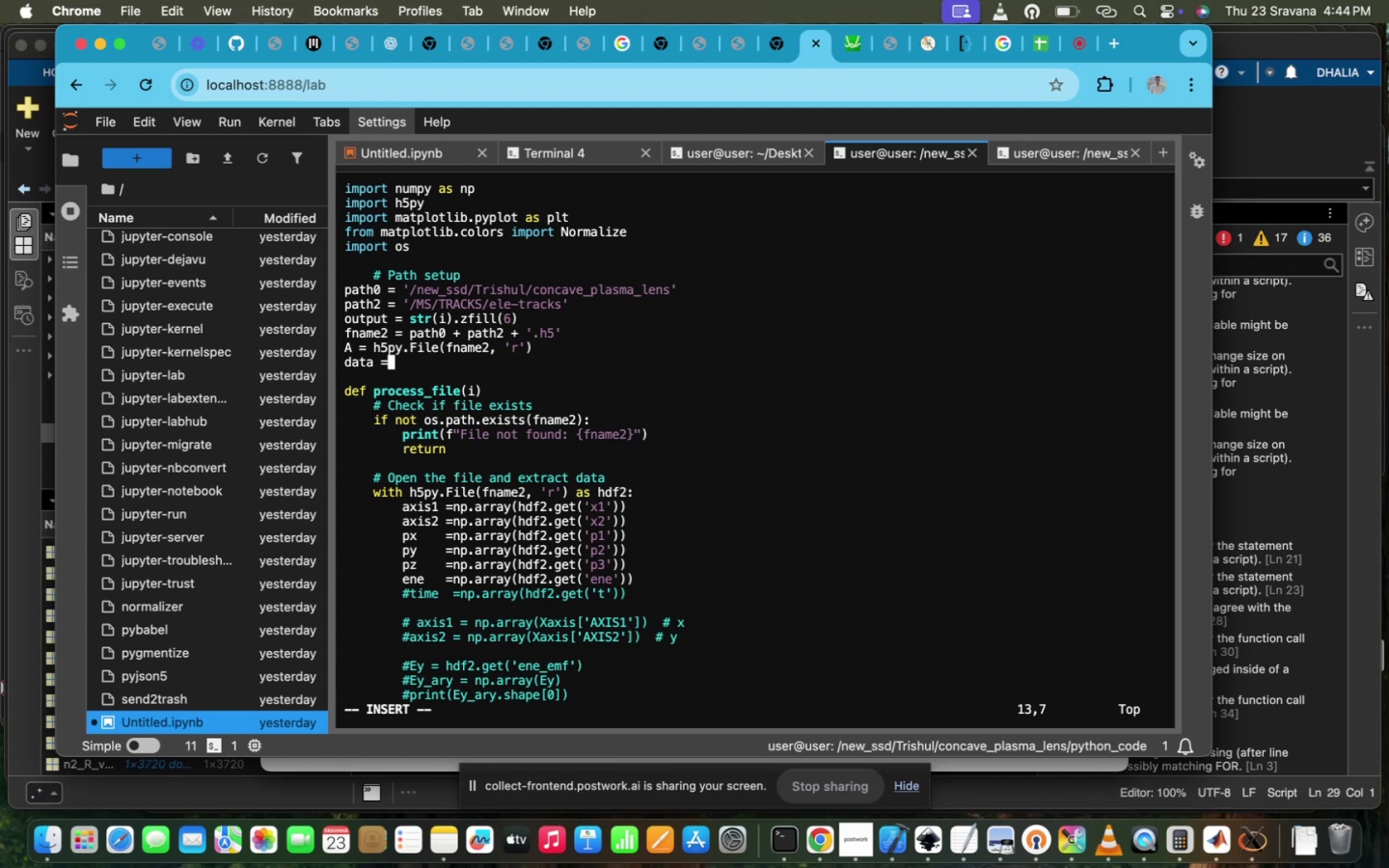 
wait(6.32)
 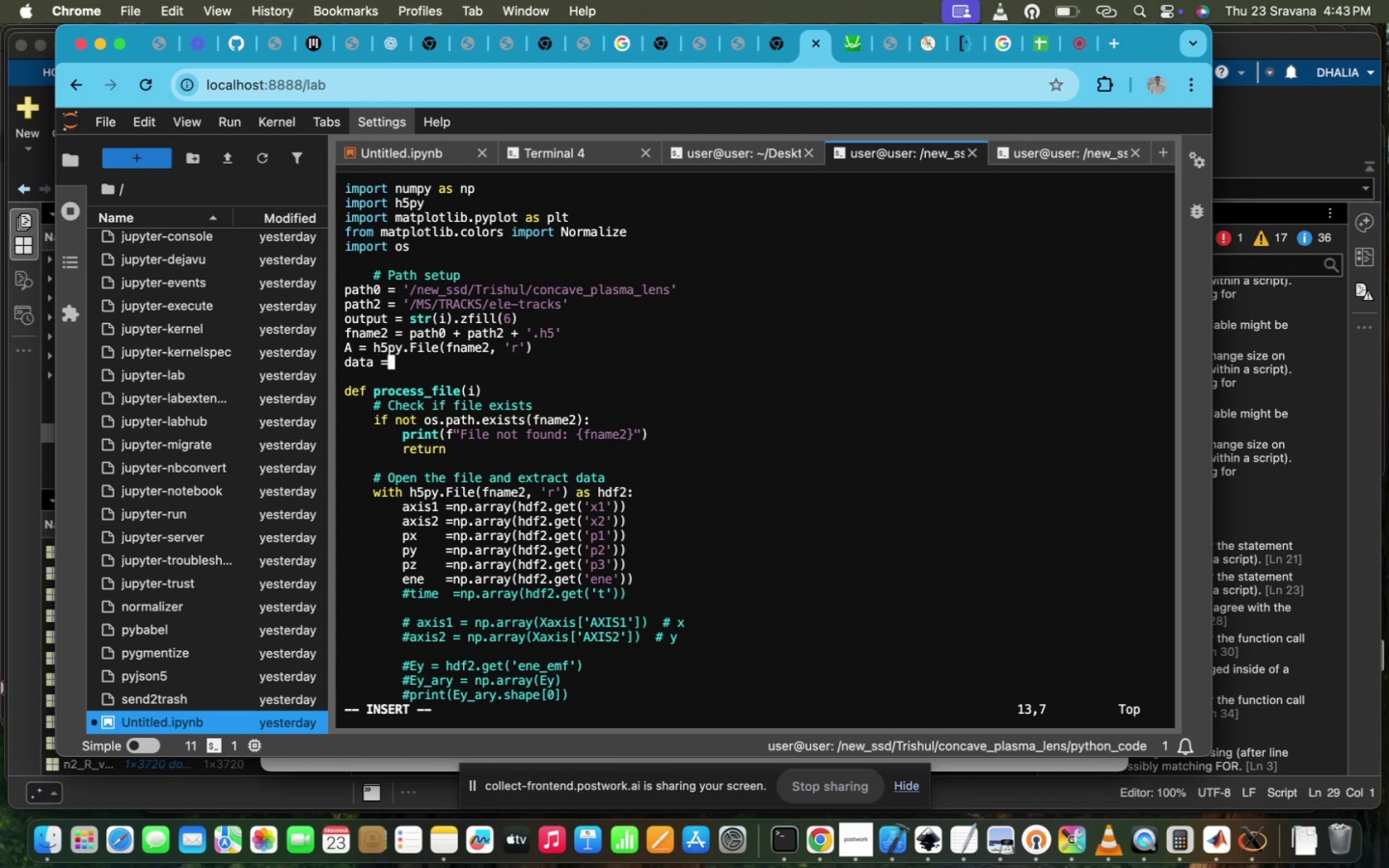 
type(A.get)
 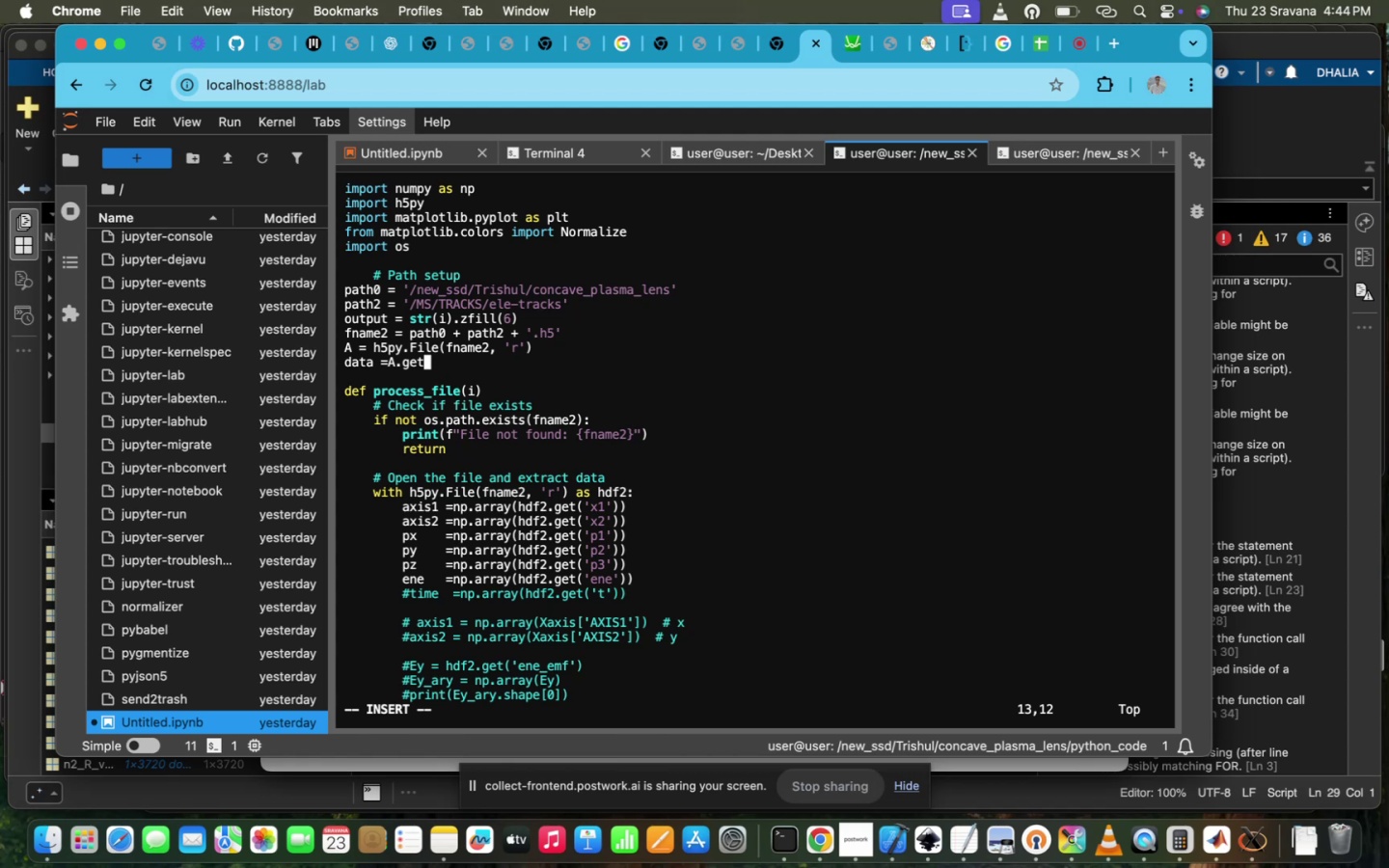 
key(Backspace)
key(Backspace)
key(Backspace)
key(Backspace)
key(Backspace)
type(np.array(A))
 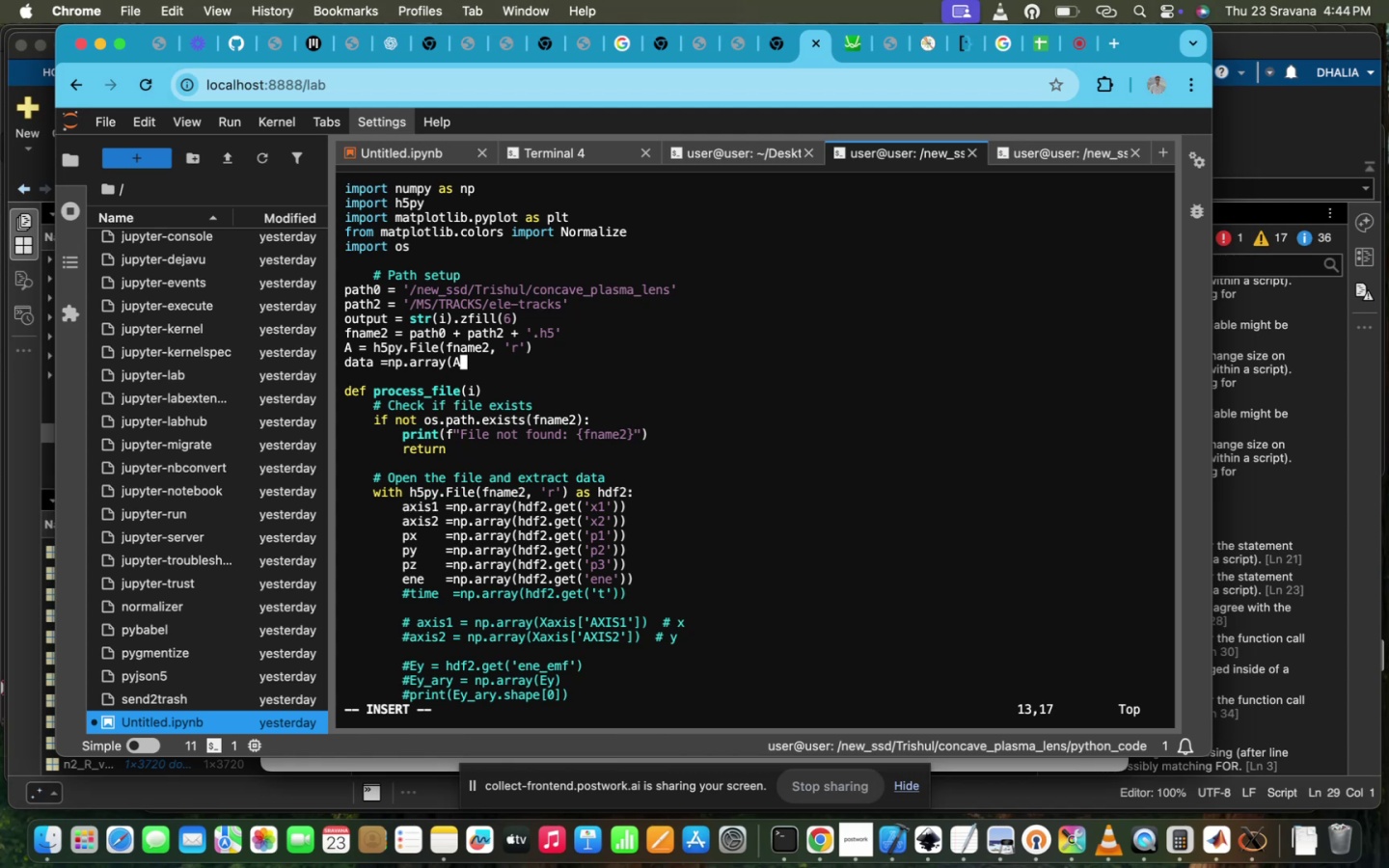 
scroll: coordinate [669, 623], scroll_direction: down, amount: 8.0
 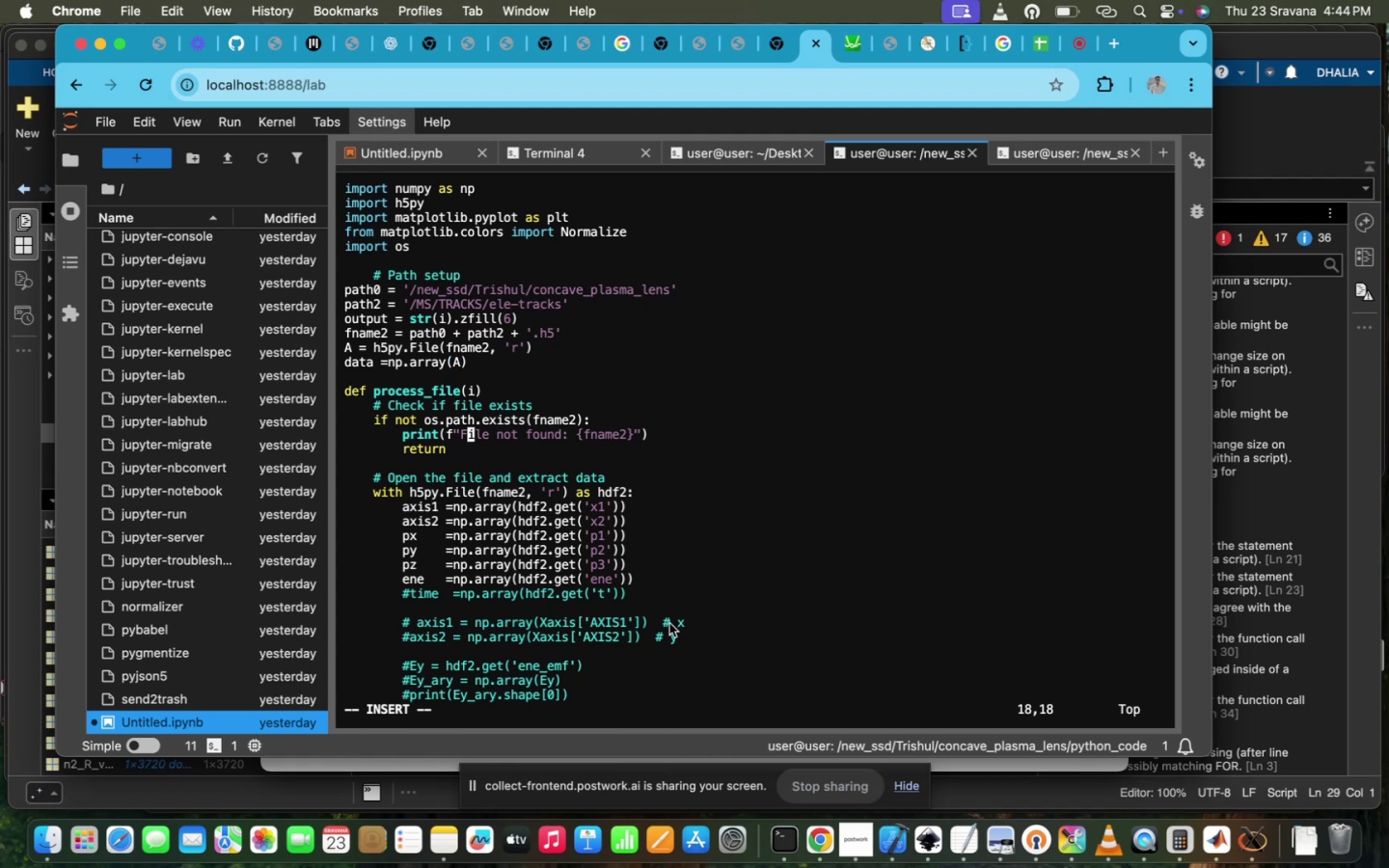 
scroll: coordinate [669, 623], scroll_direction: none, amount: 0.0
 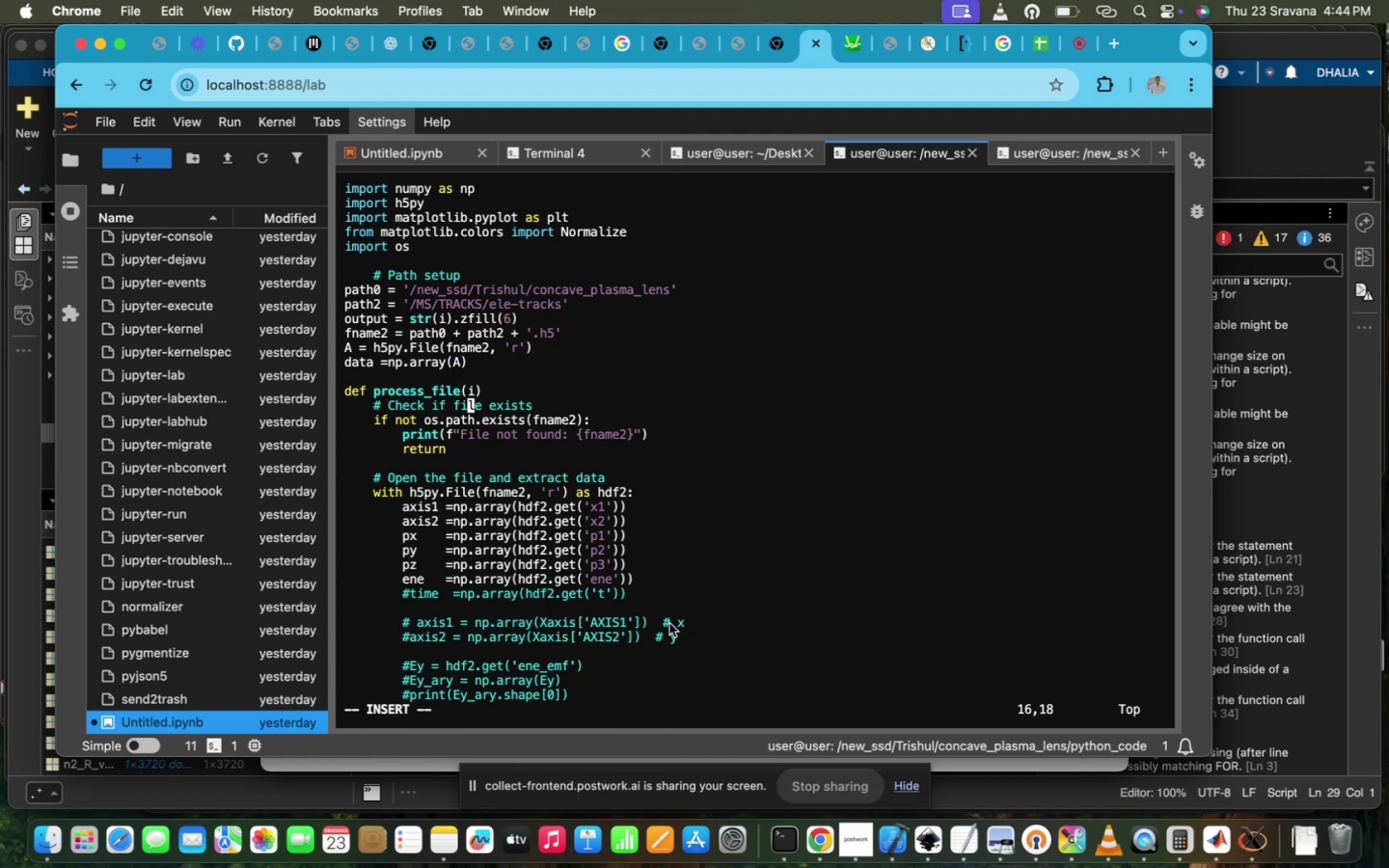 
scroll: coordinate [669, 623], scroll_direction: up, amount: 1.0
 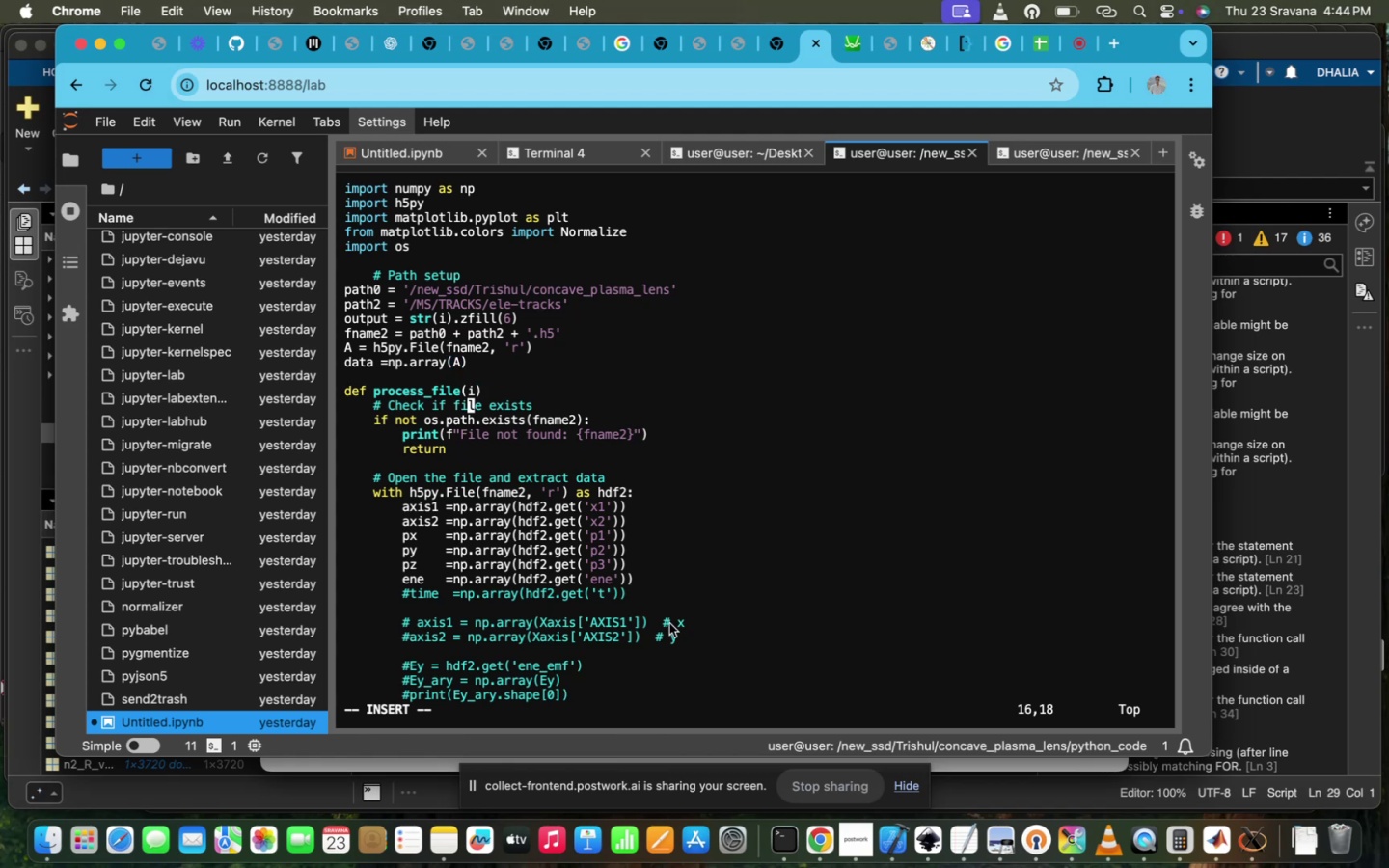 
scroll: coordinate [669, 623], scroll_direction: down, amount: 12.0
 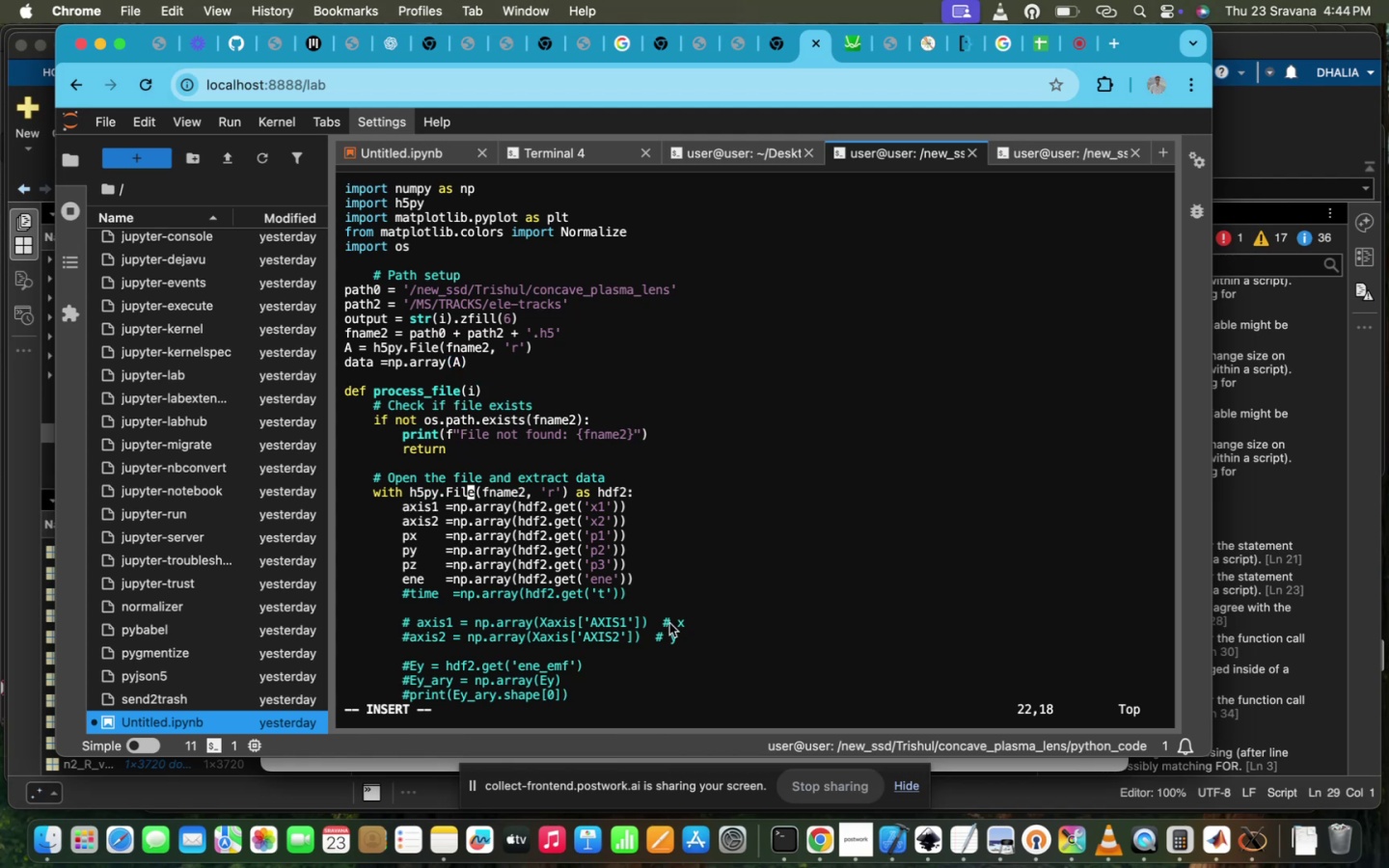 
key(ArrowUp)
 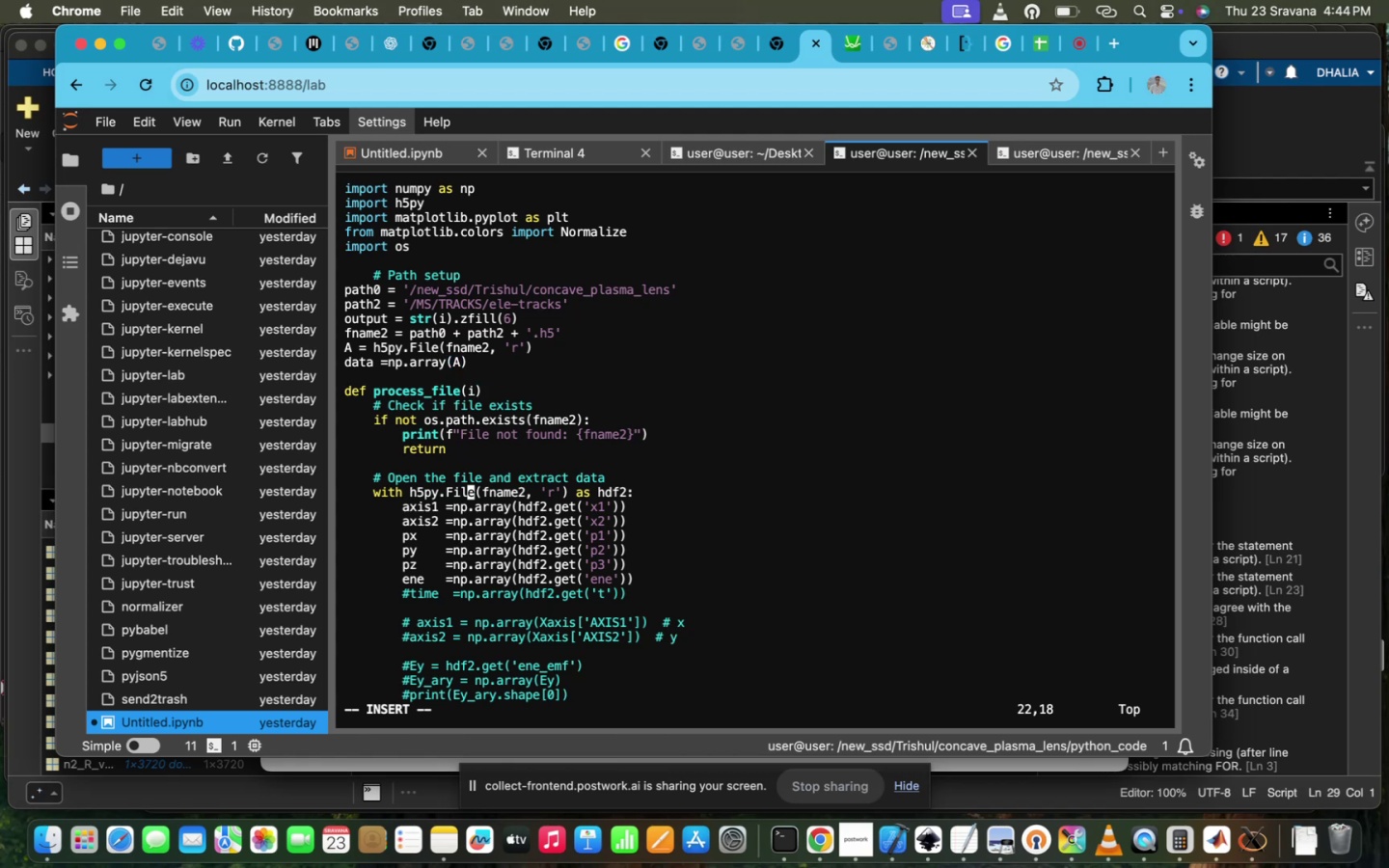 
key(ArrowUp)
 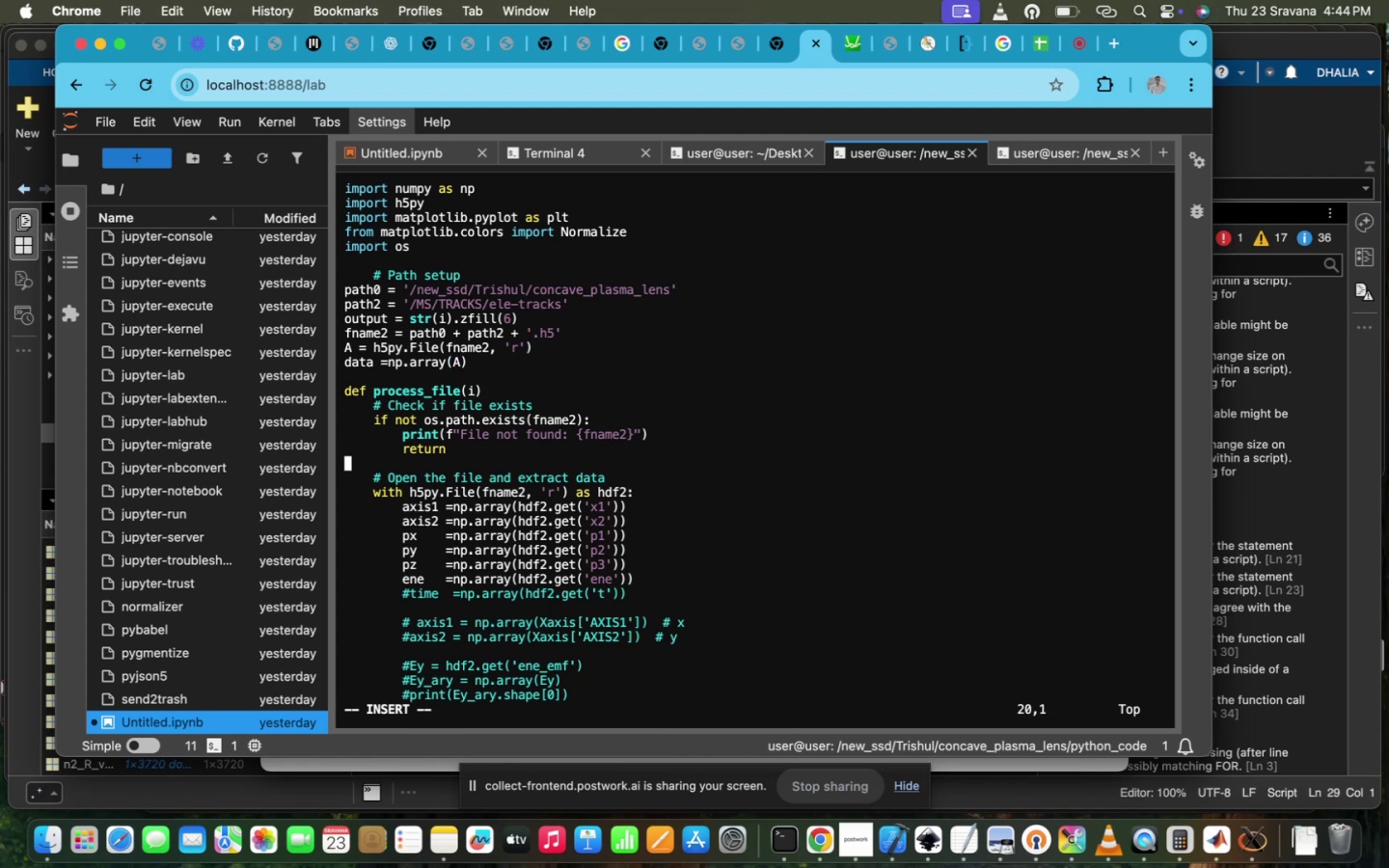 
key(ArrowRight)
 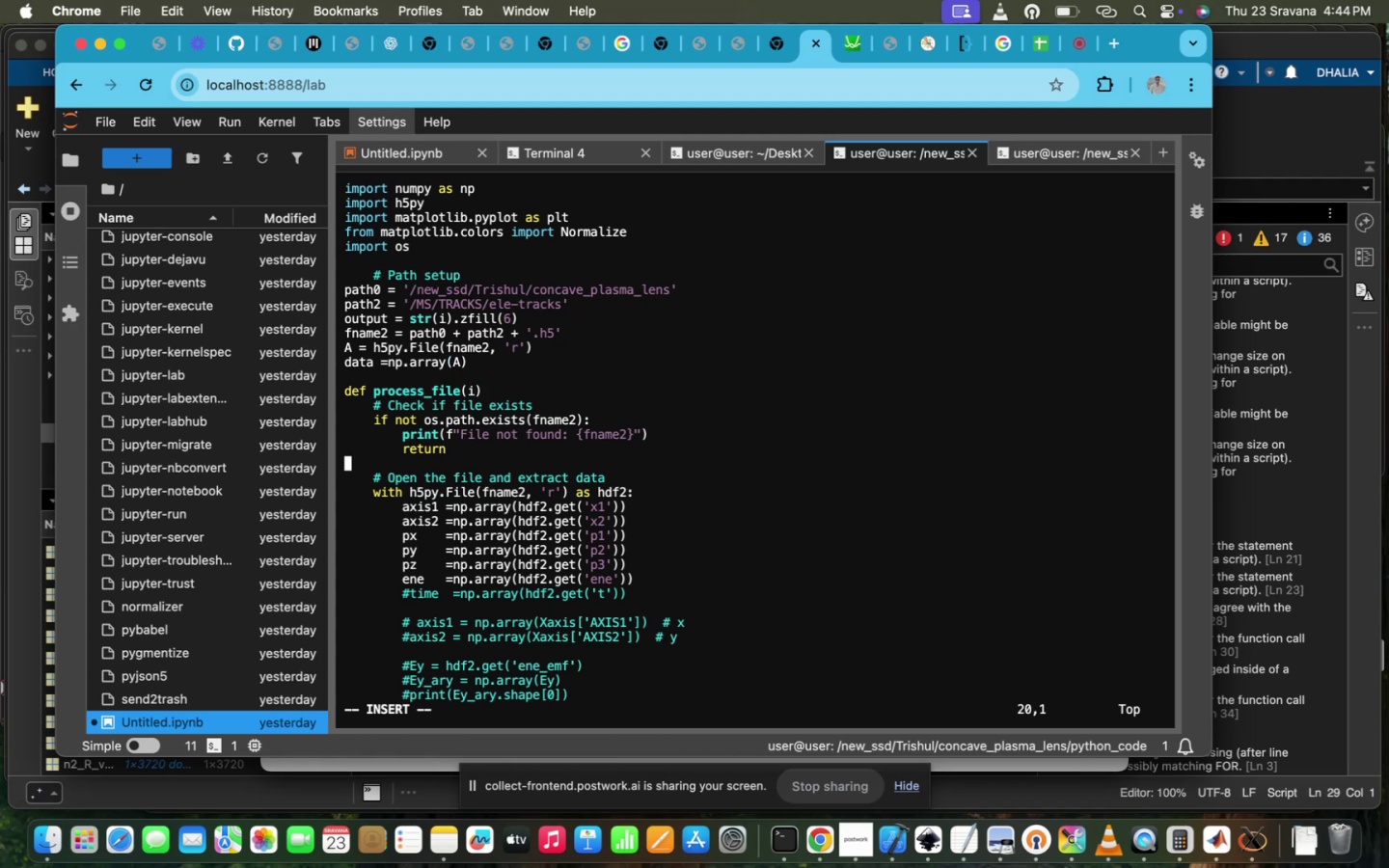 
key(ArrowDown)
 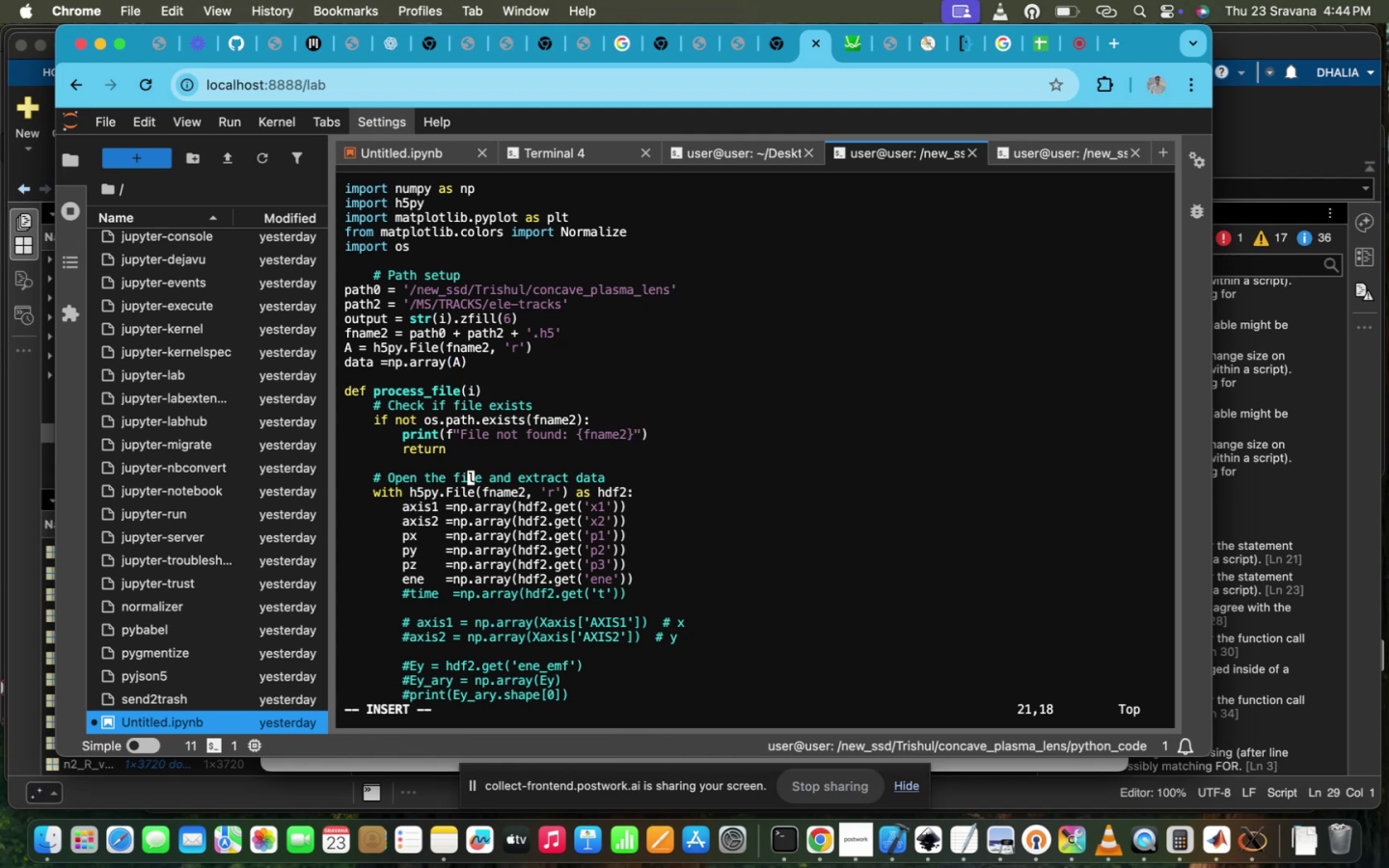 
key(ArrowDown)
 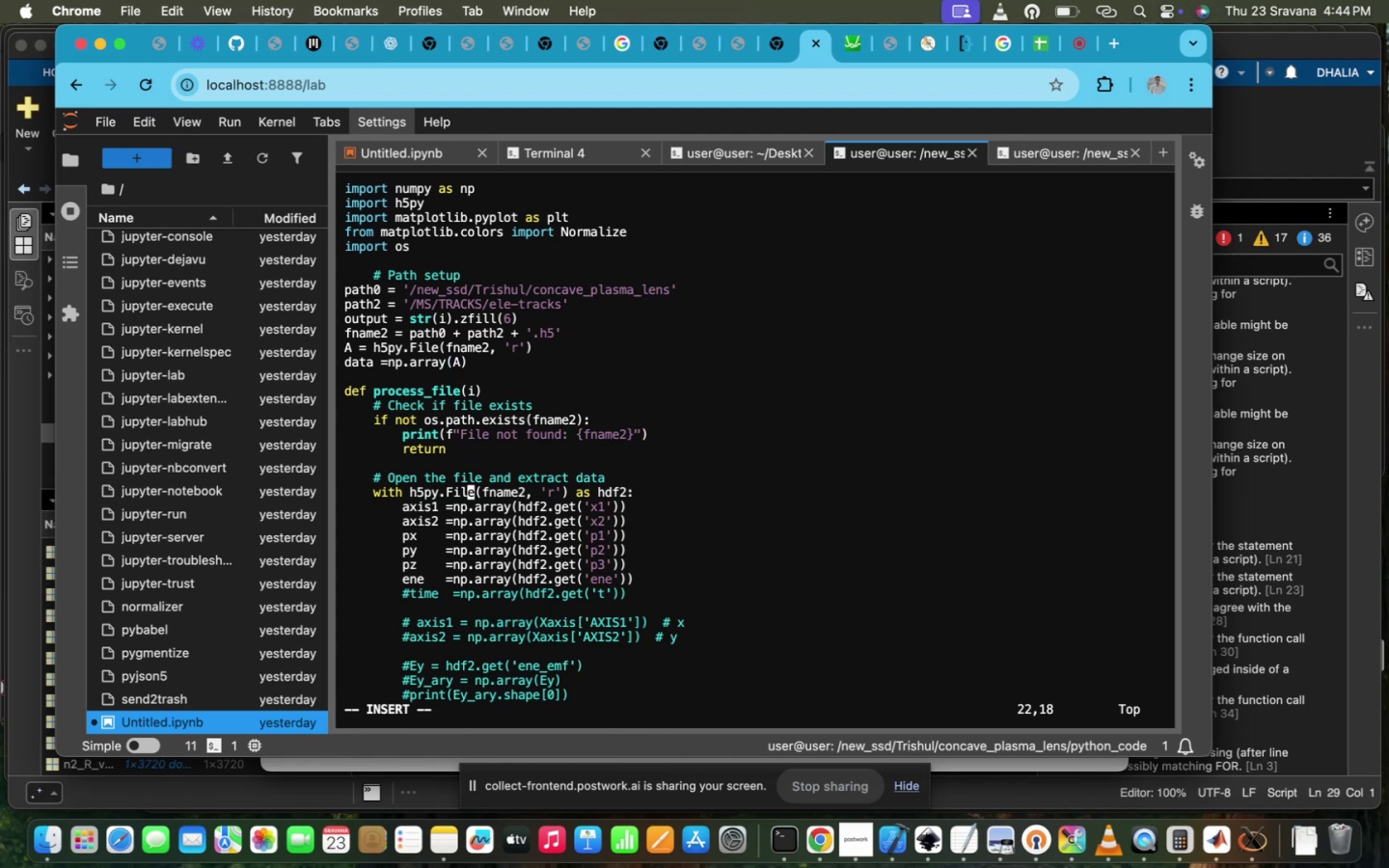 
key(ArrowUp)
 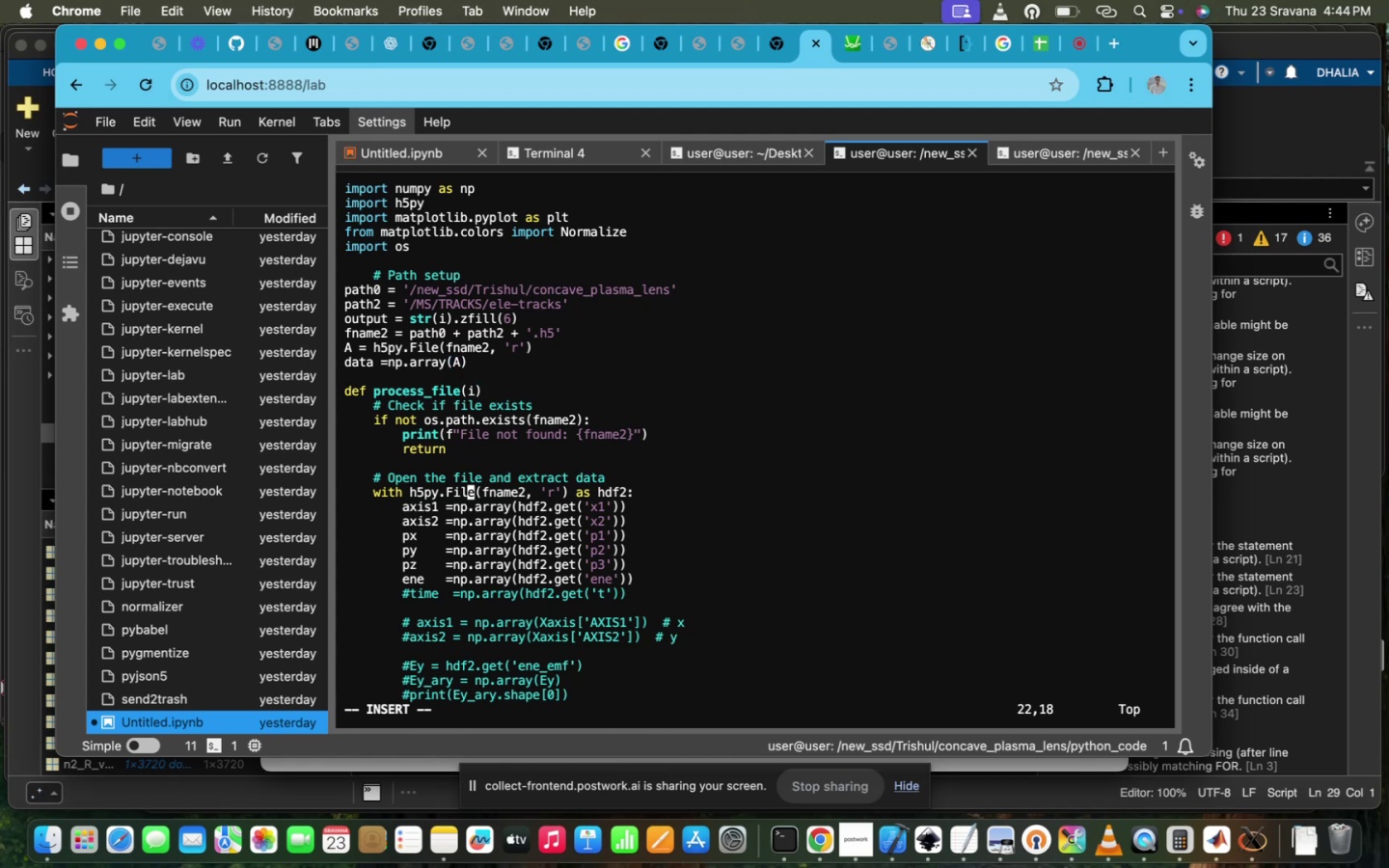 
hold_key(key=ArrowRight, duration=0.76)
 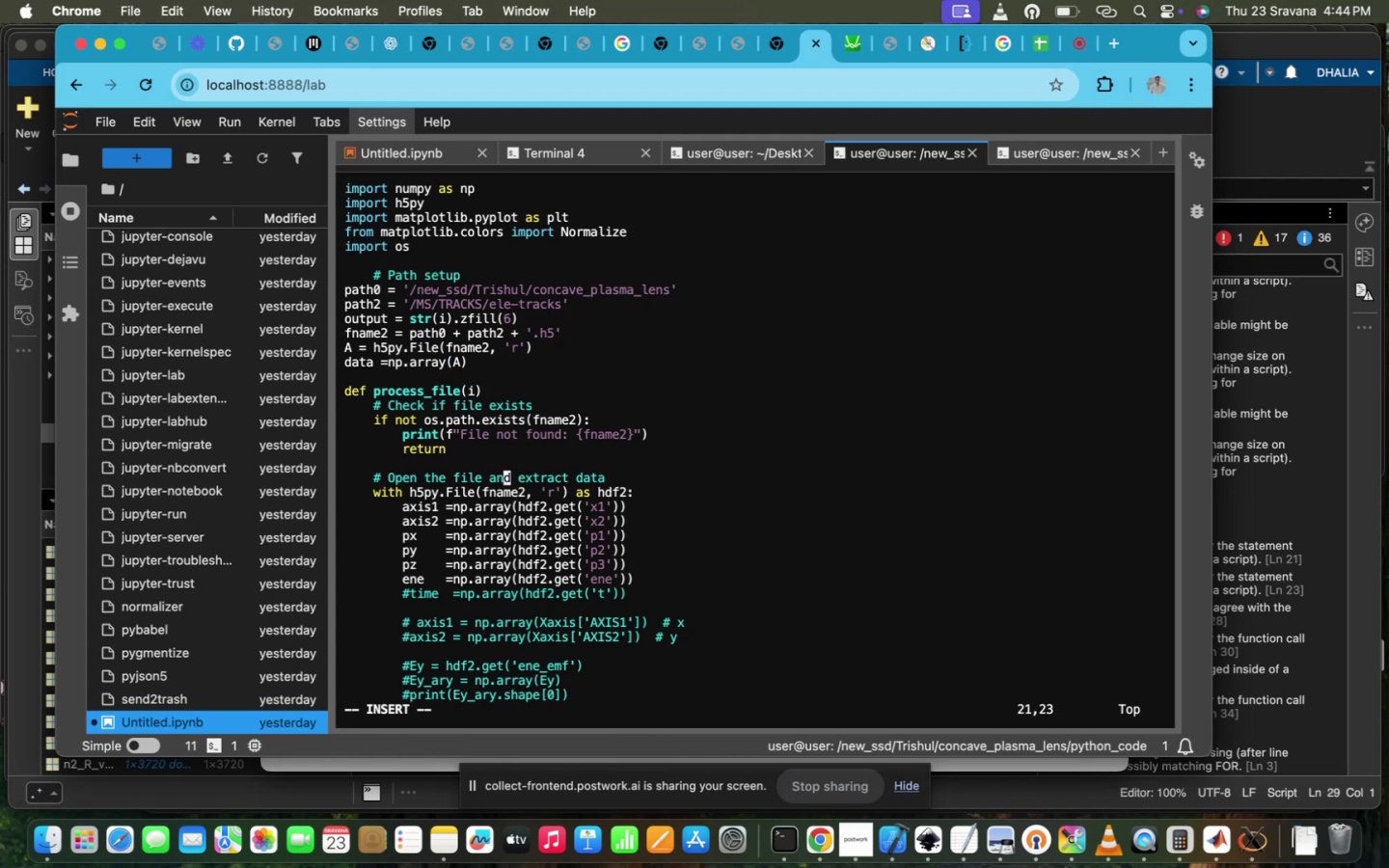 
key(ArrowDown)
 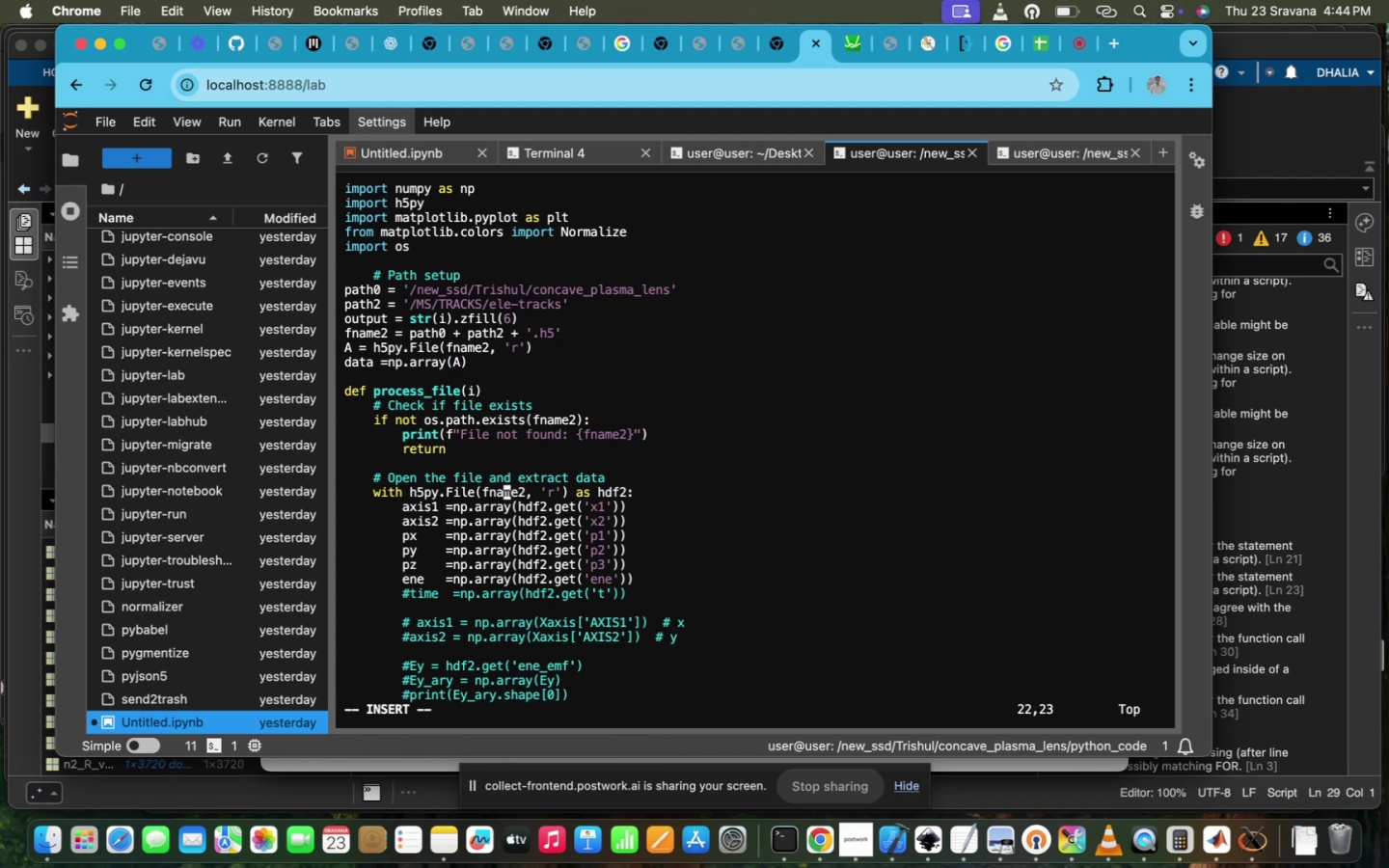 
hold_key(key=ArrowRight, duration=1.51)
 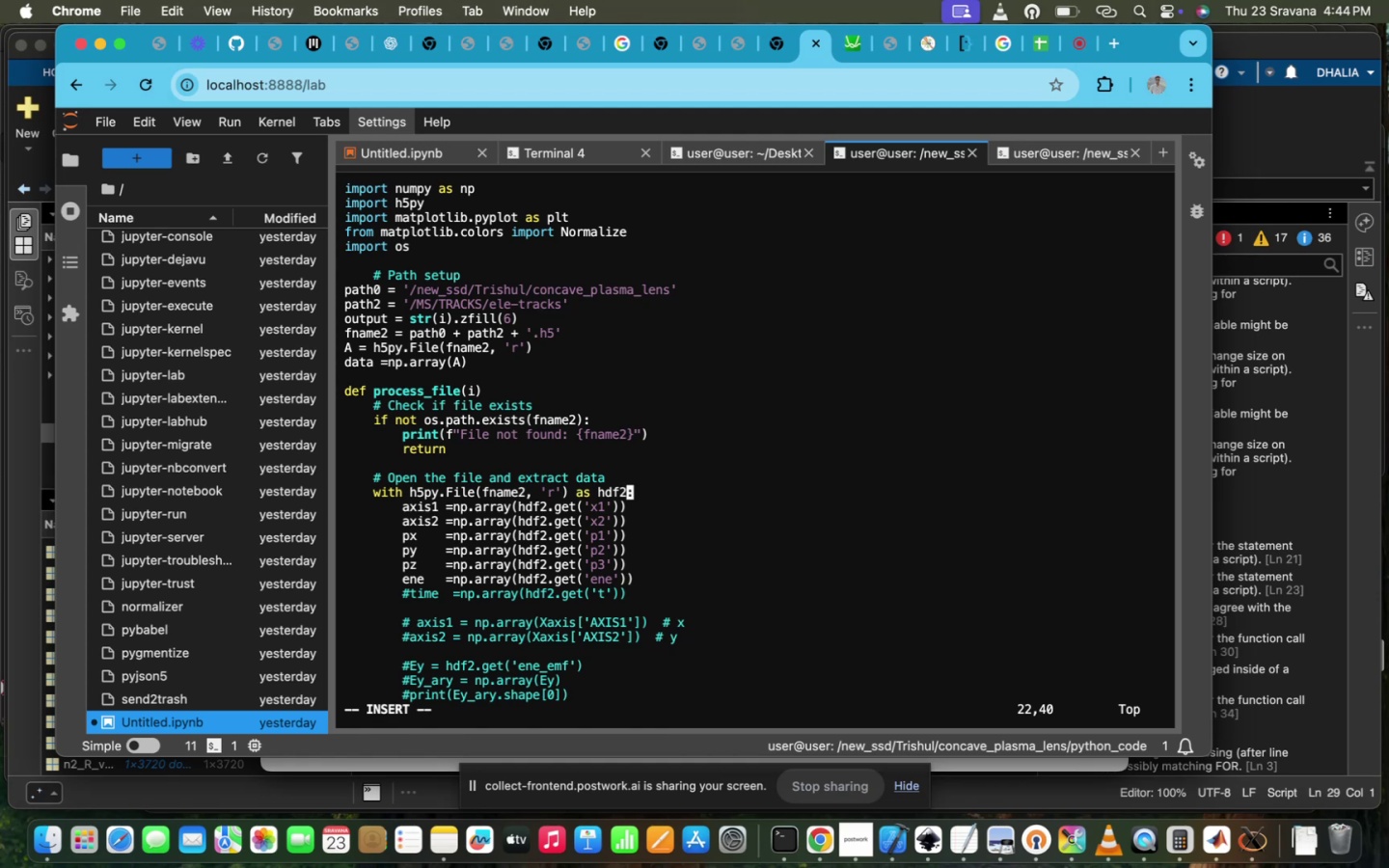 
hold_key(key=ArrowRight, duration=0.33)
 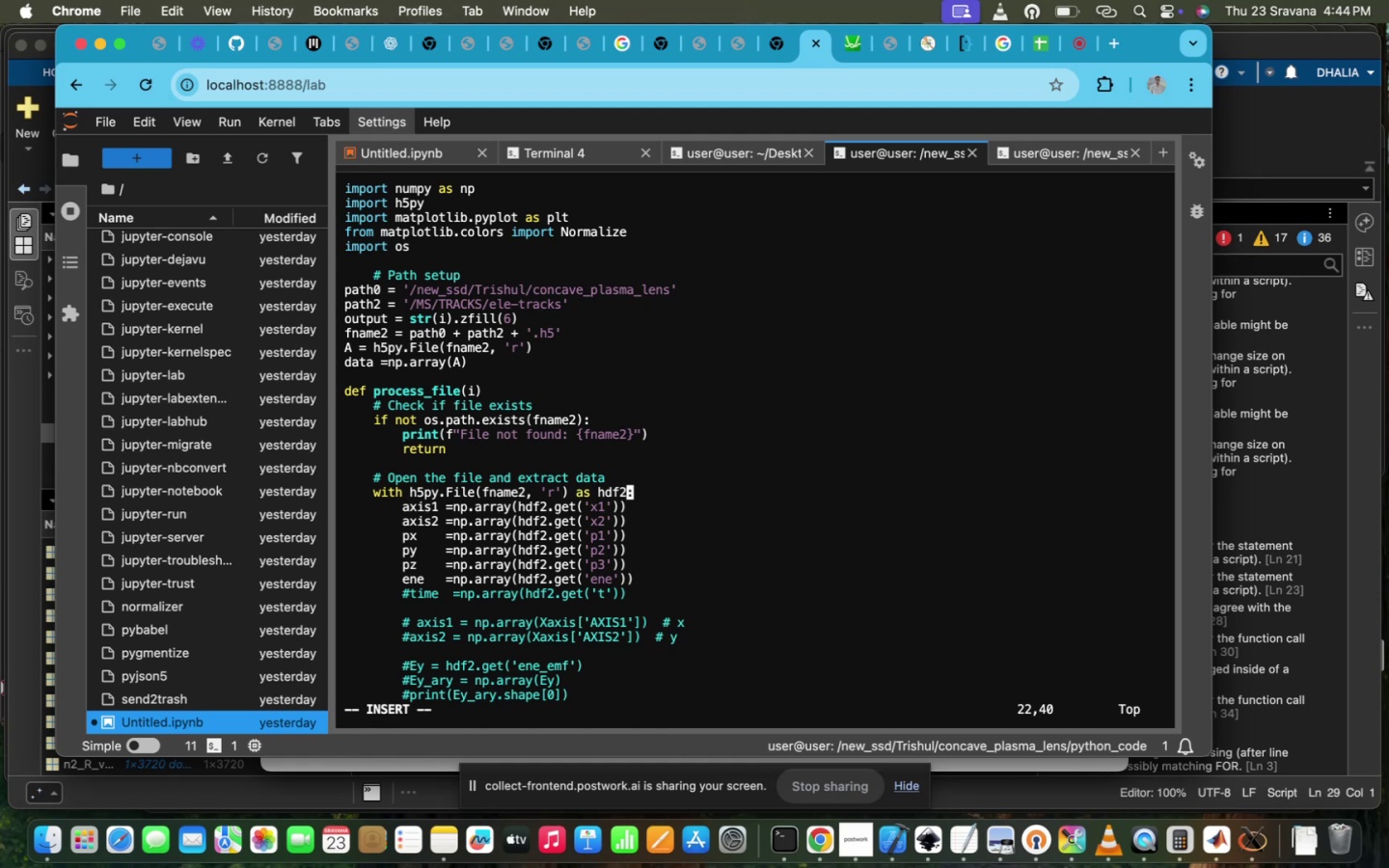 
key(ArrowRight)
 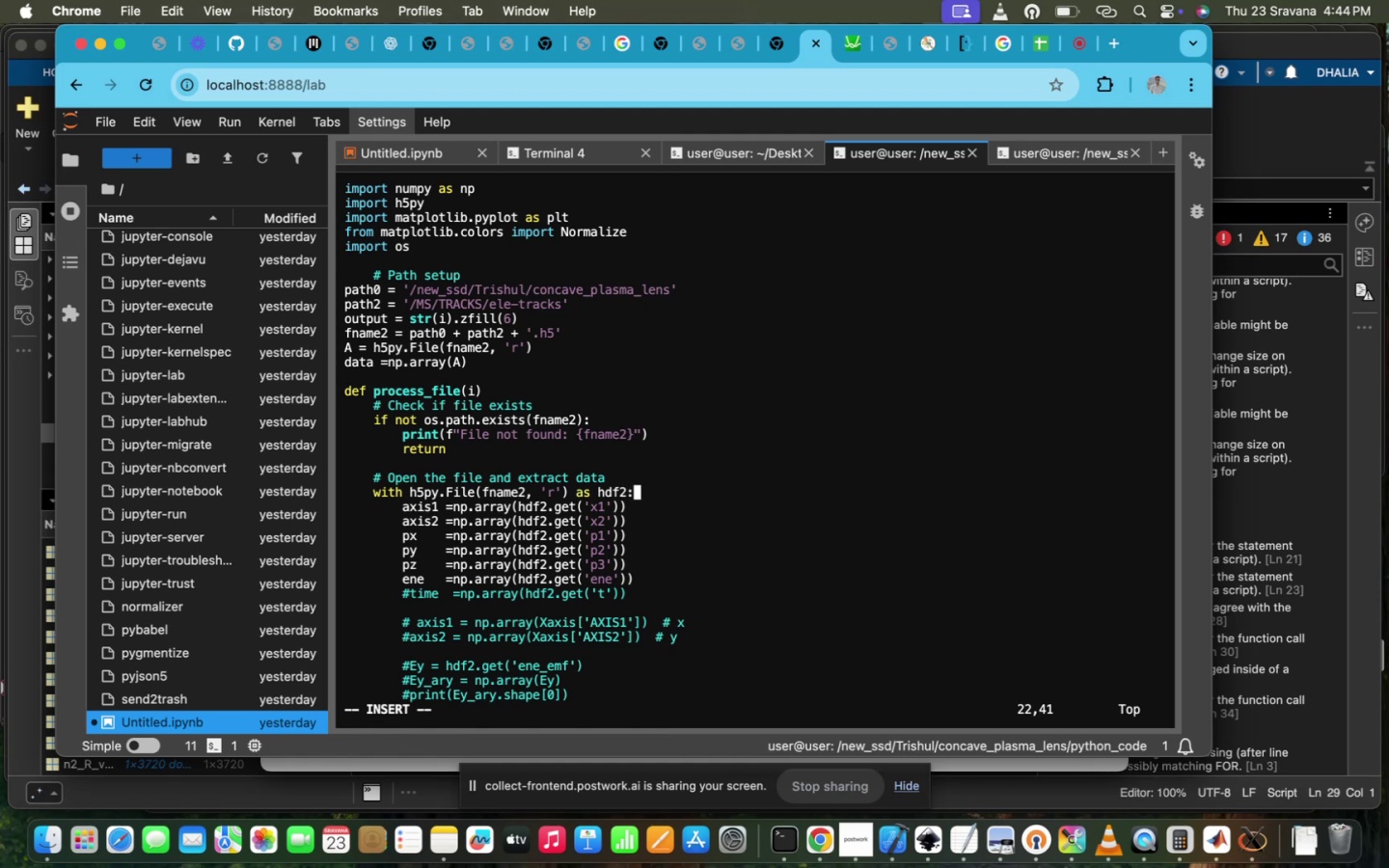 
key(I)
 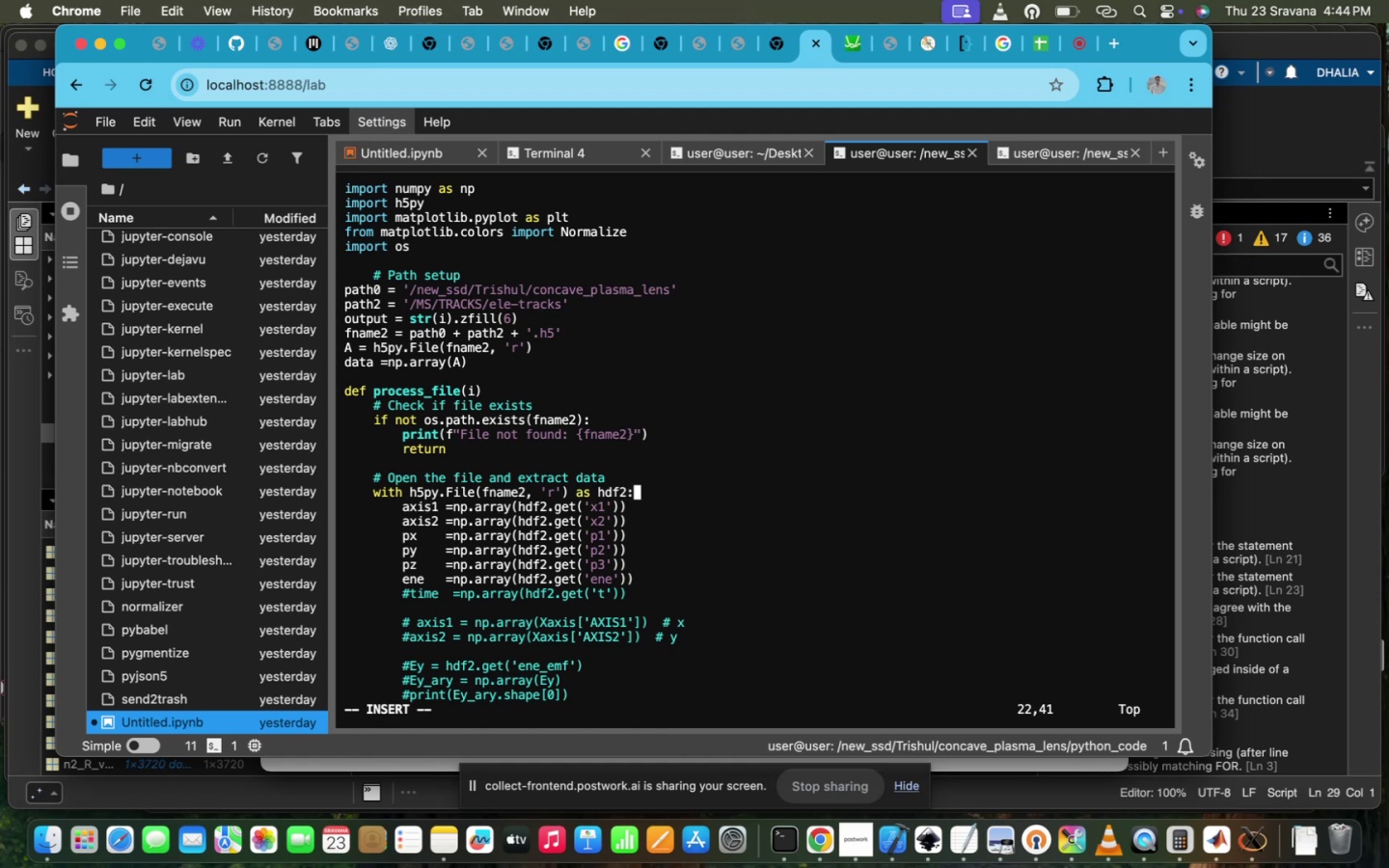 
hold_key(key=Backspace, duration=1.5)
 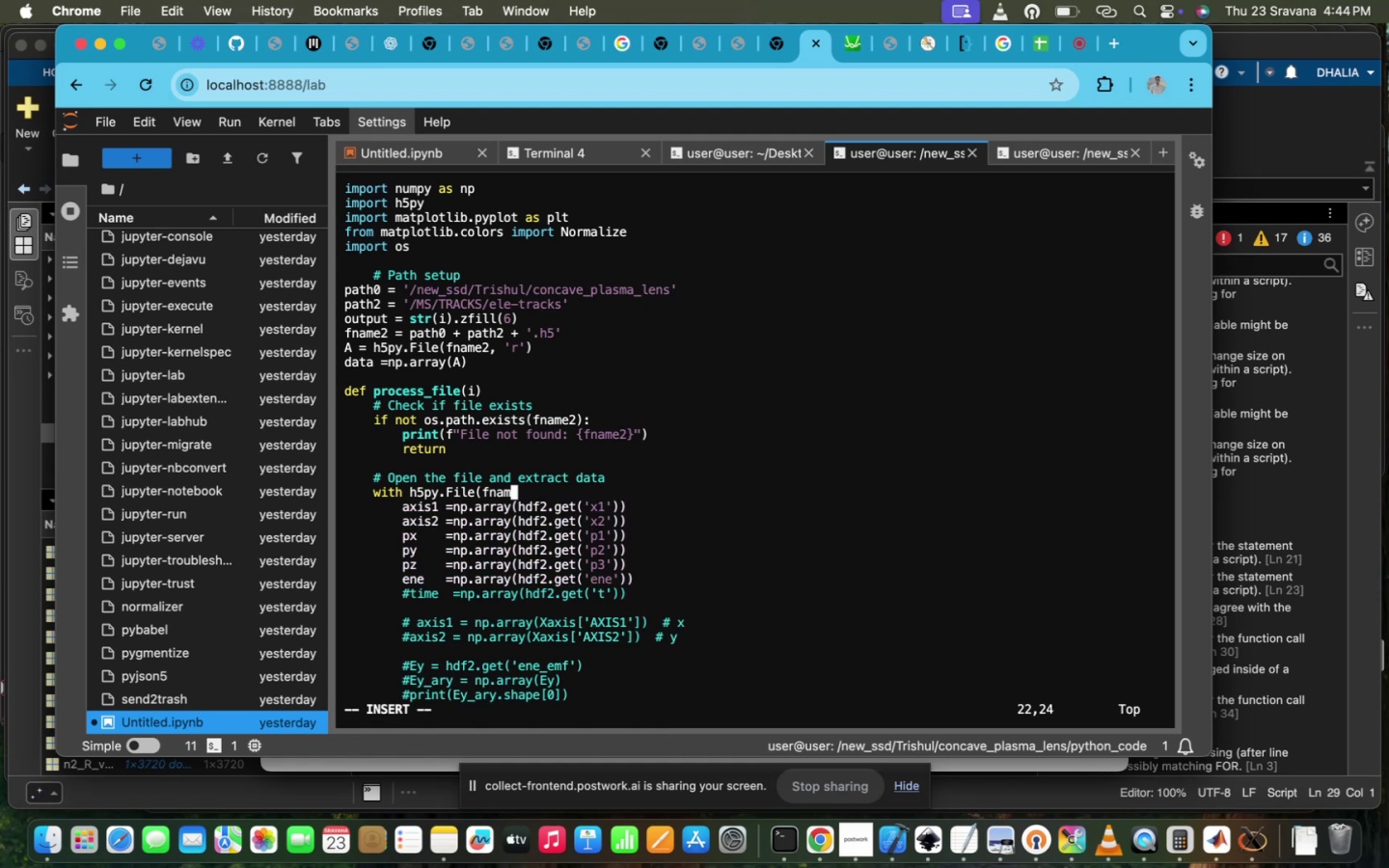 
hold_key(key=Backspace, duration=1.51)
 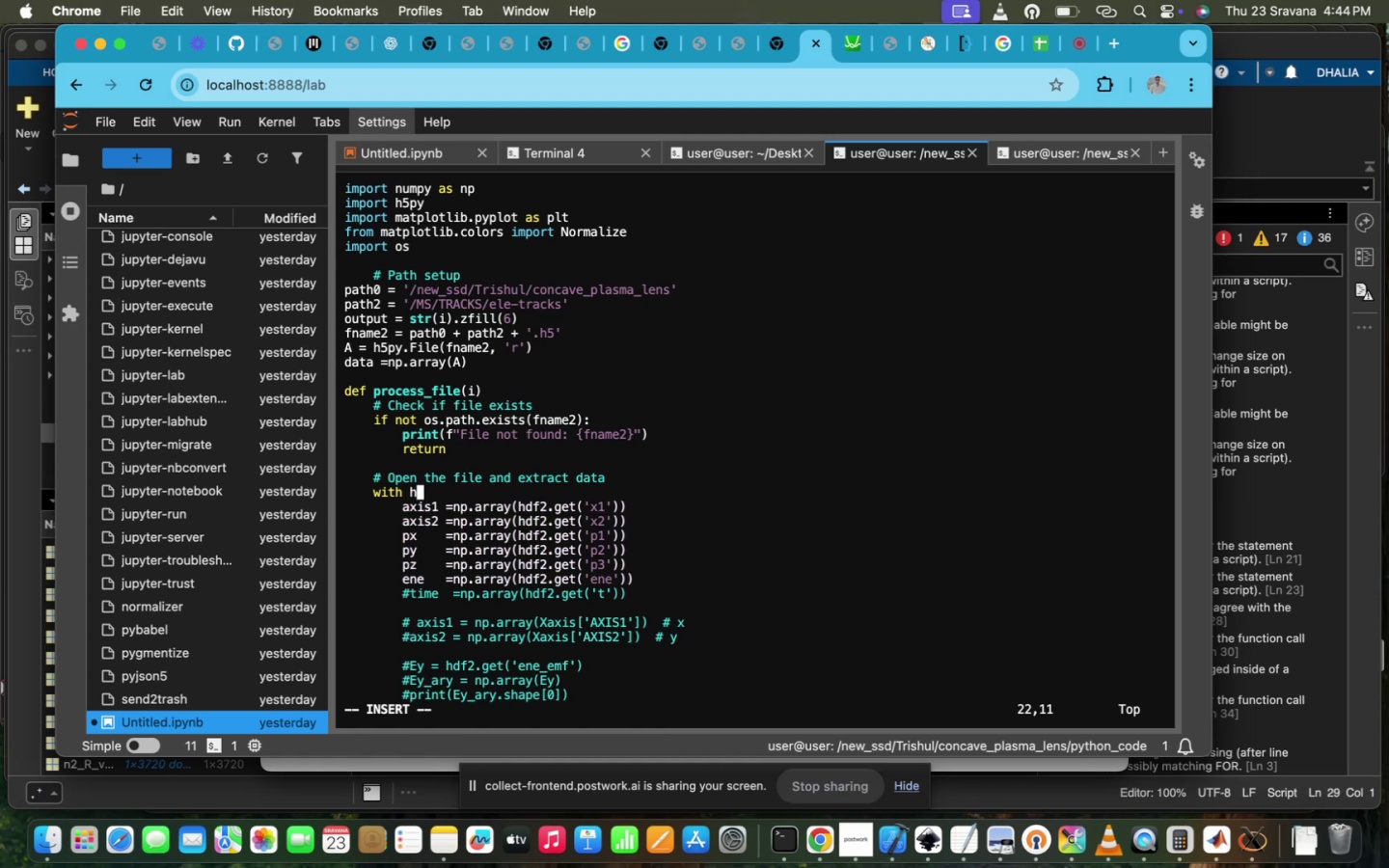 
key(Backspace)
 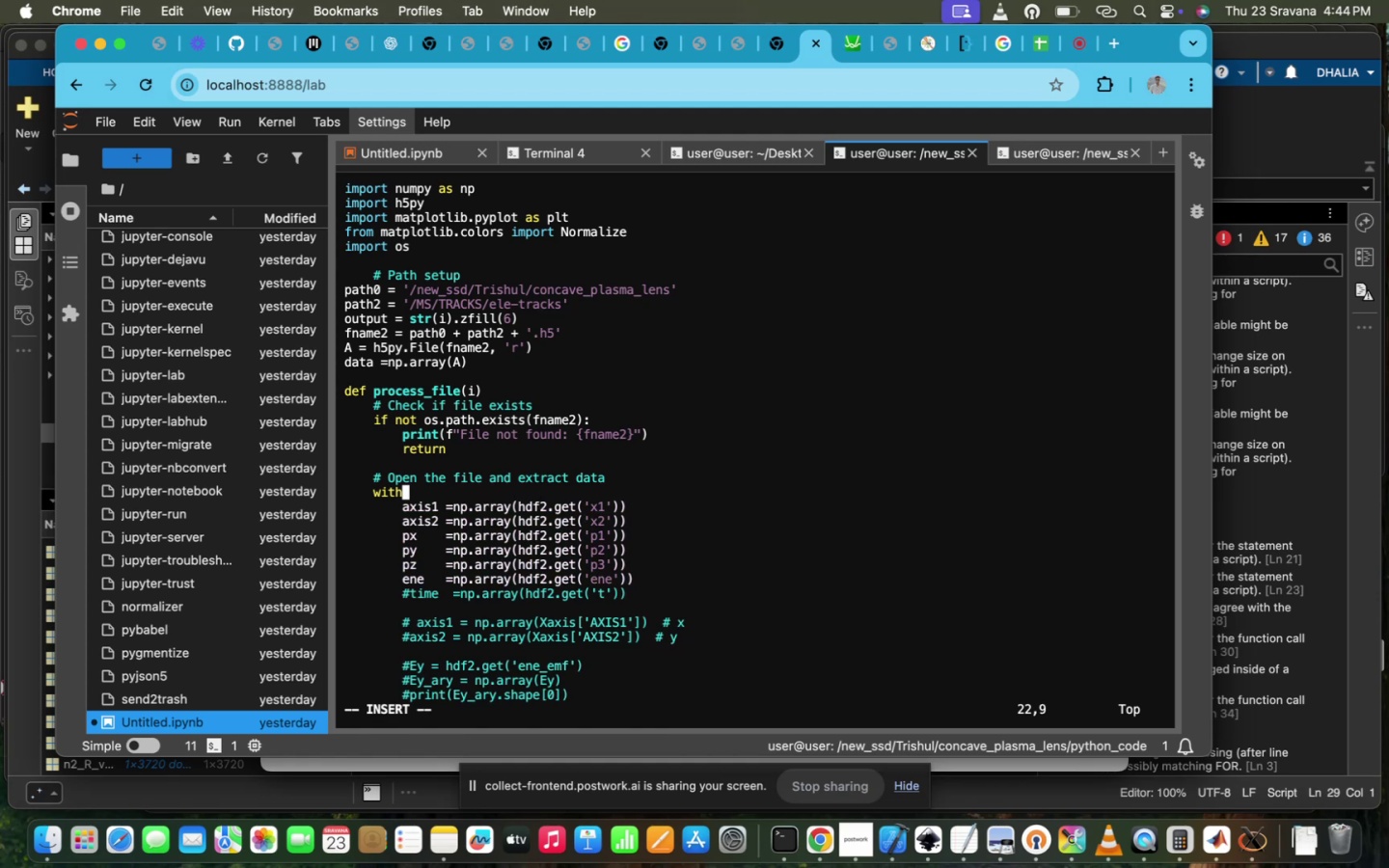 
key(Backspace)
 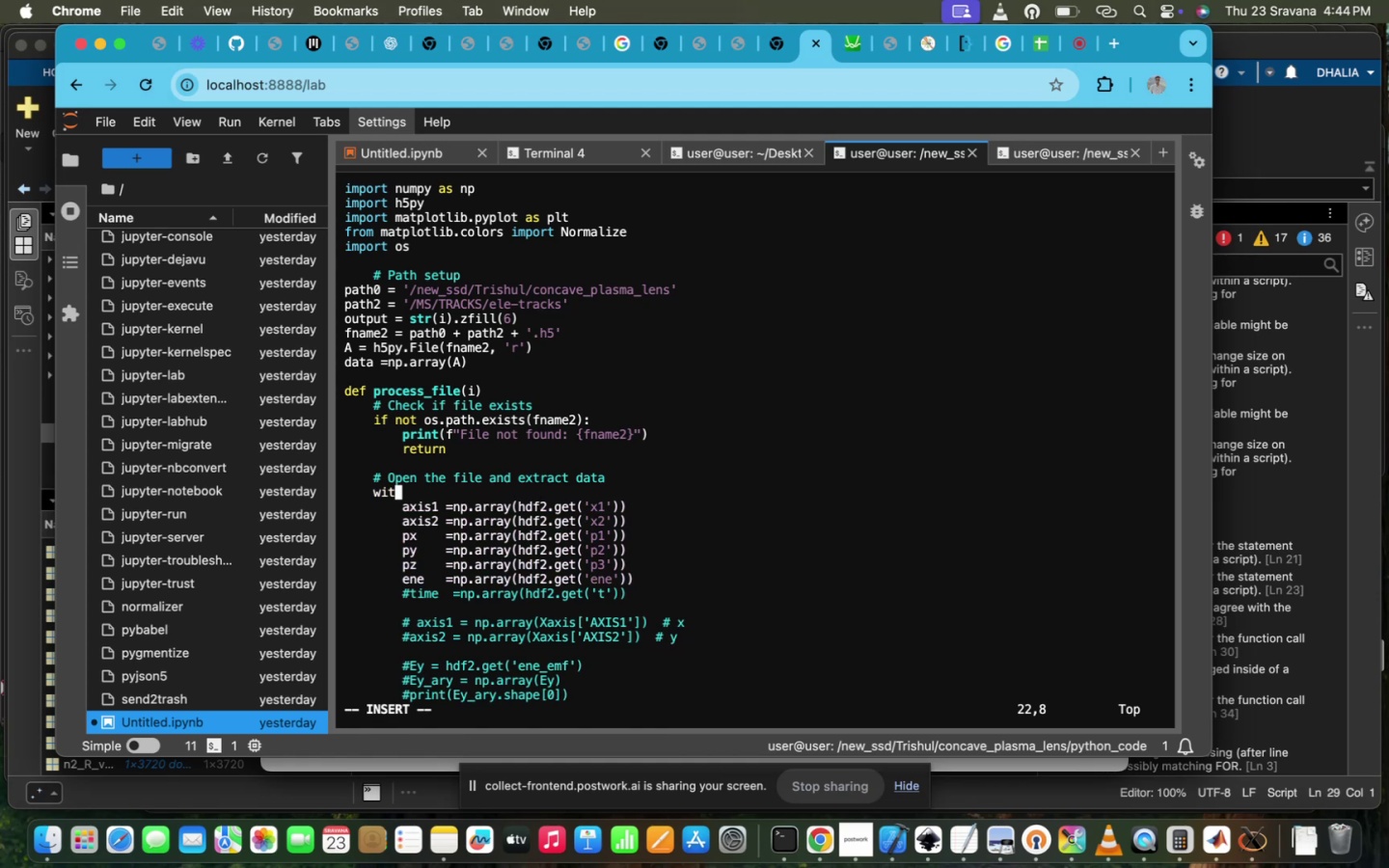 
key(Backspace)
 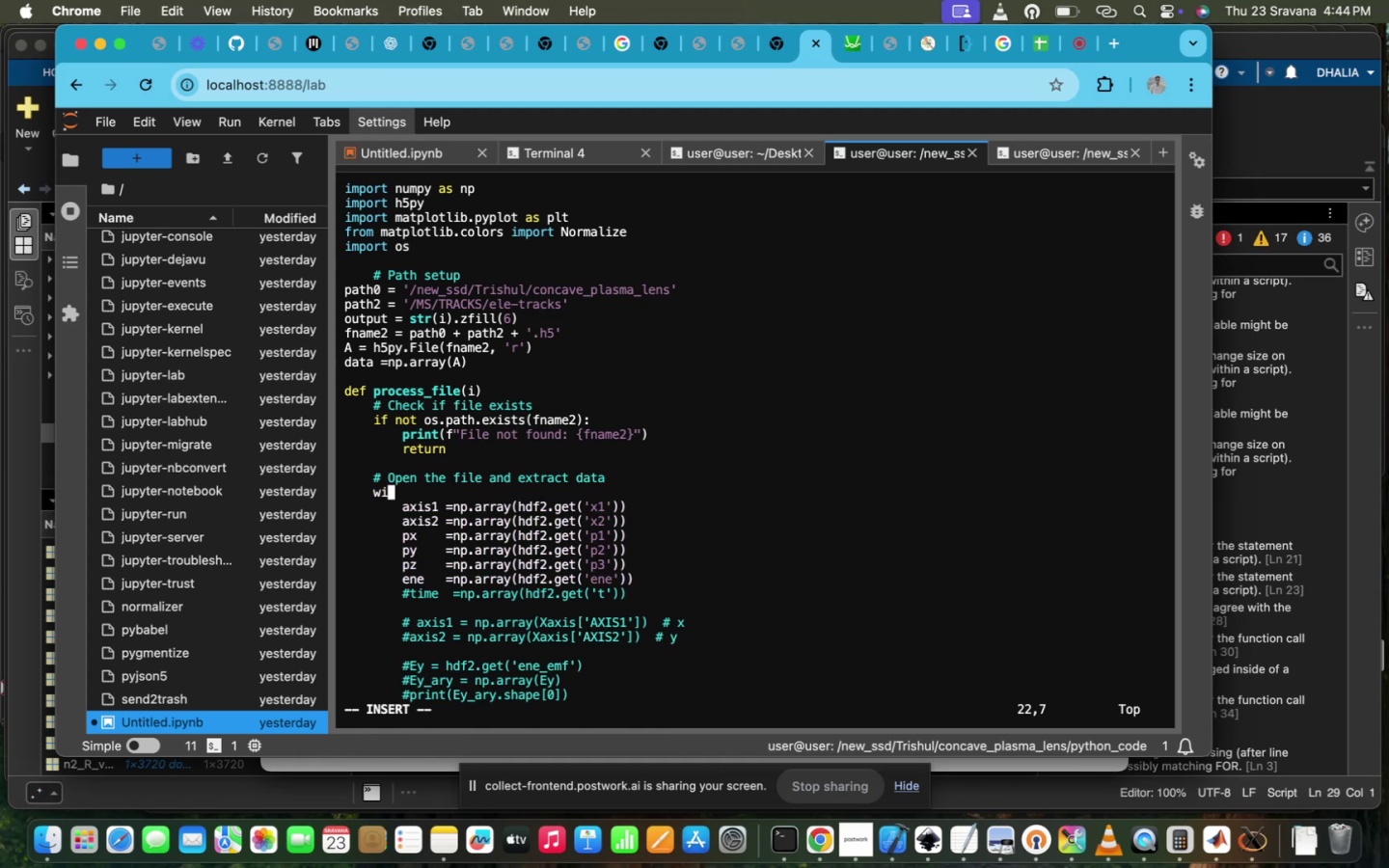 
key(Backspace)
 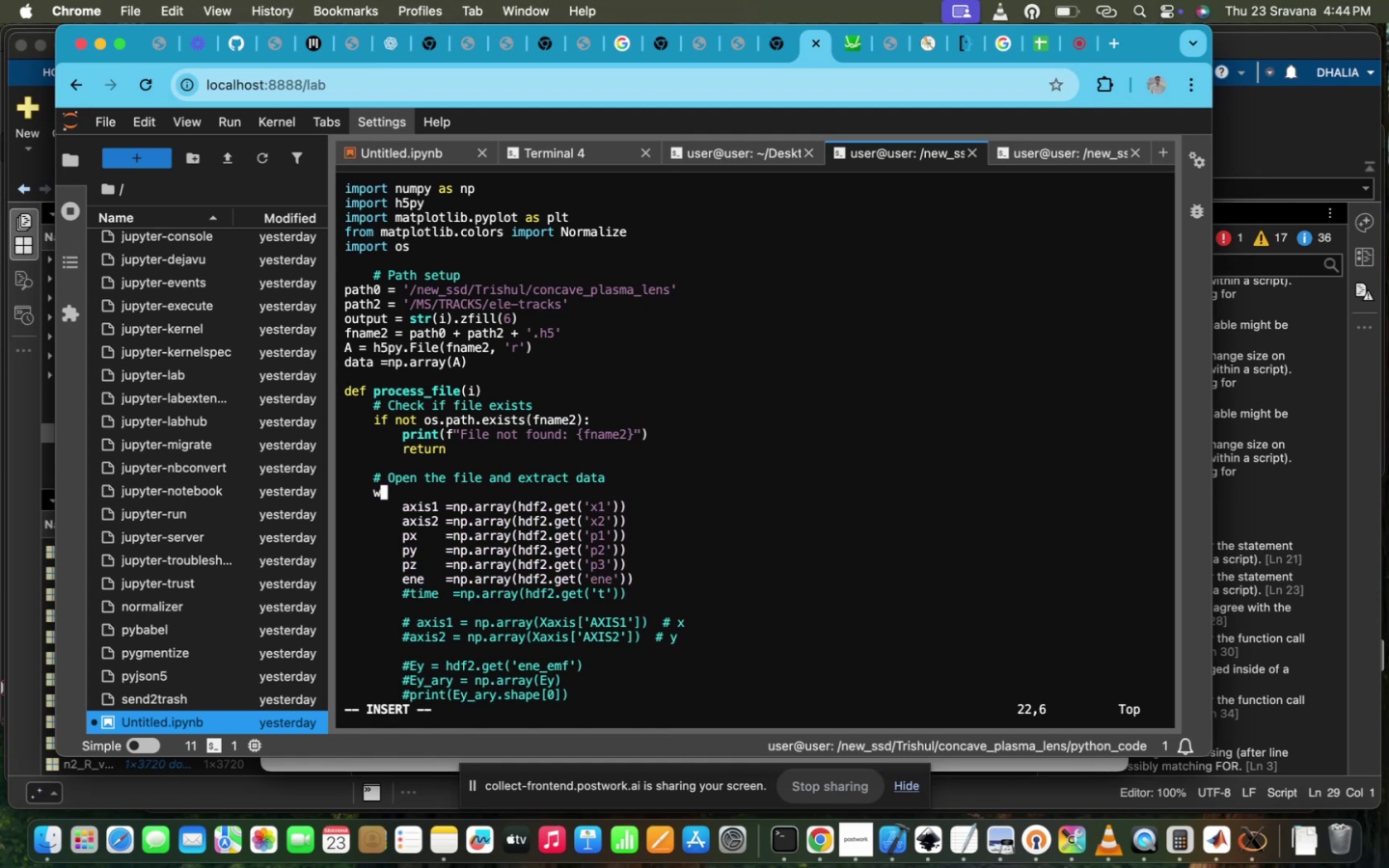 
key(Backspace)
 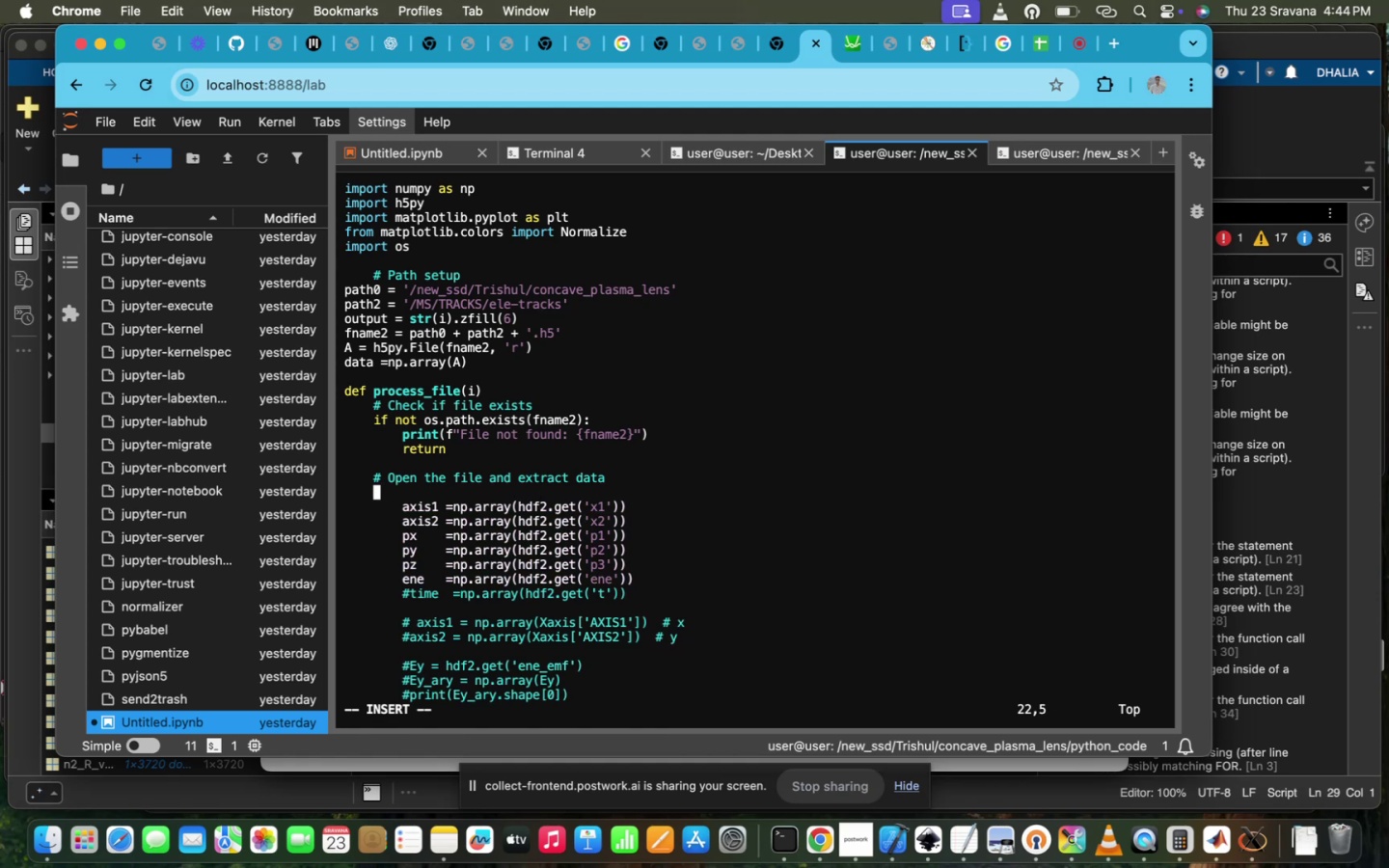 
key(Backspace)
 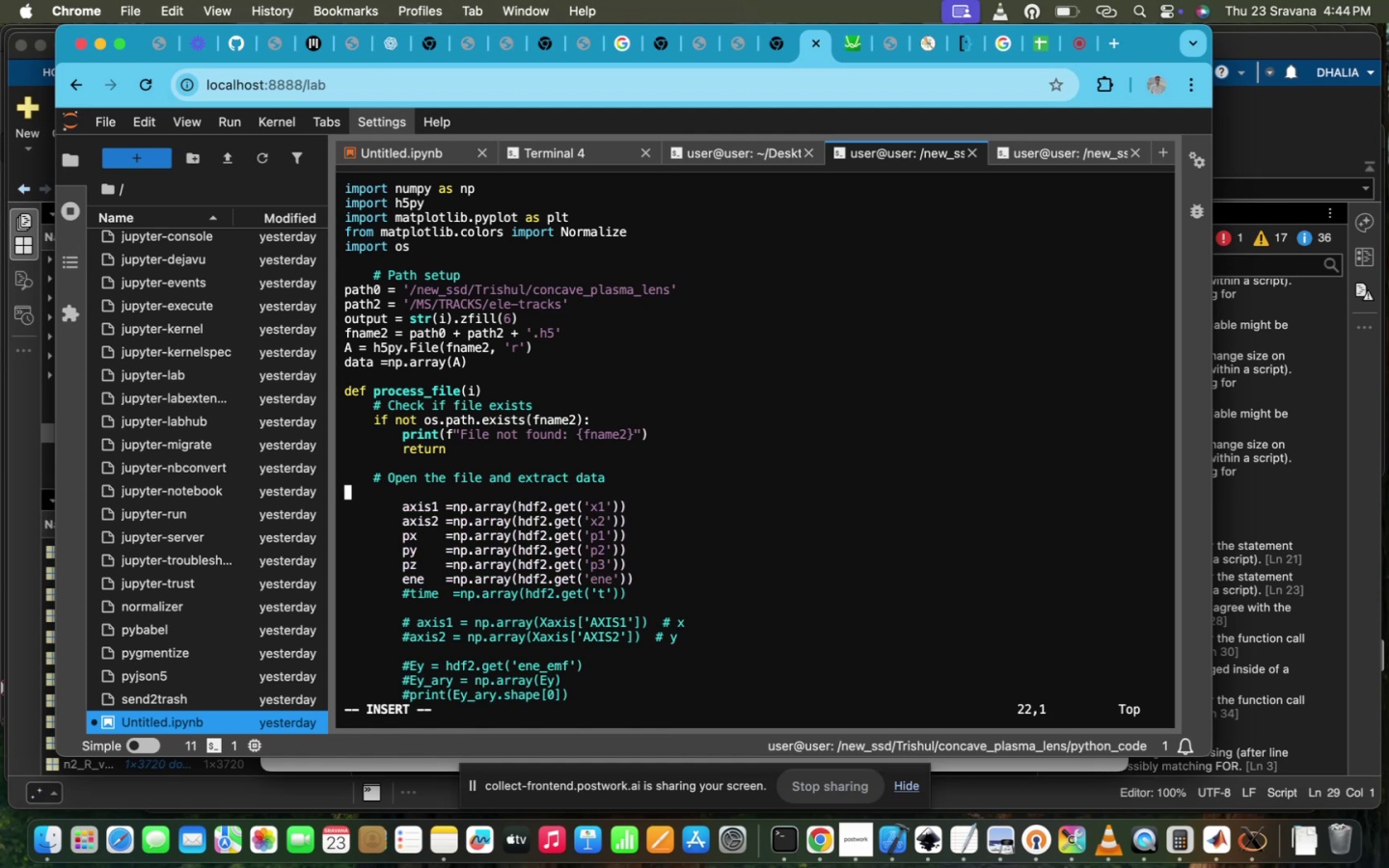 
key(Backspace)
 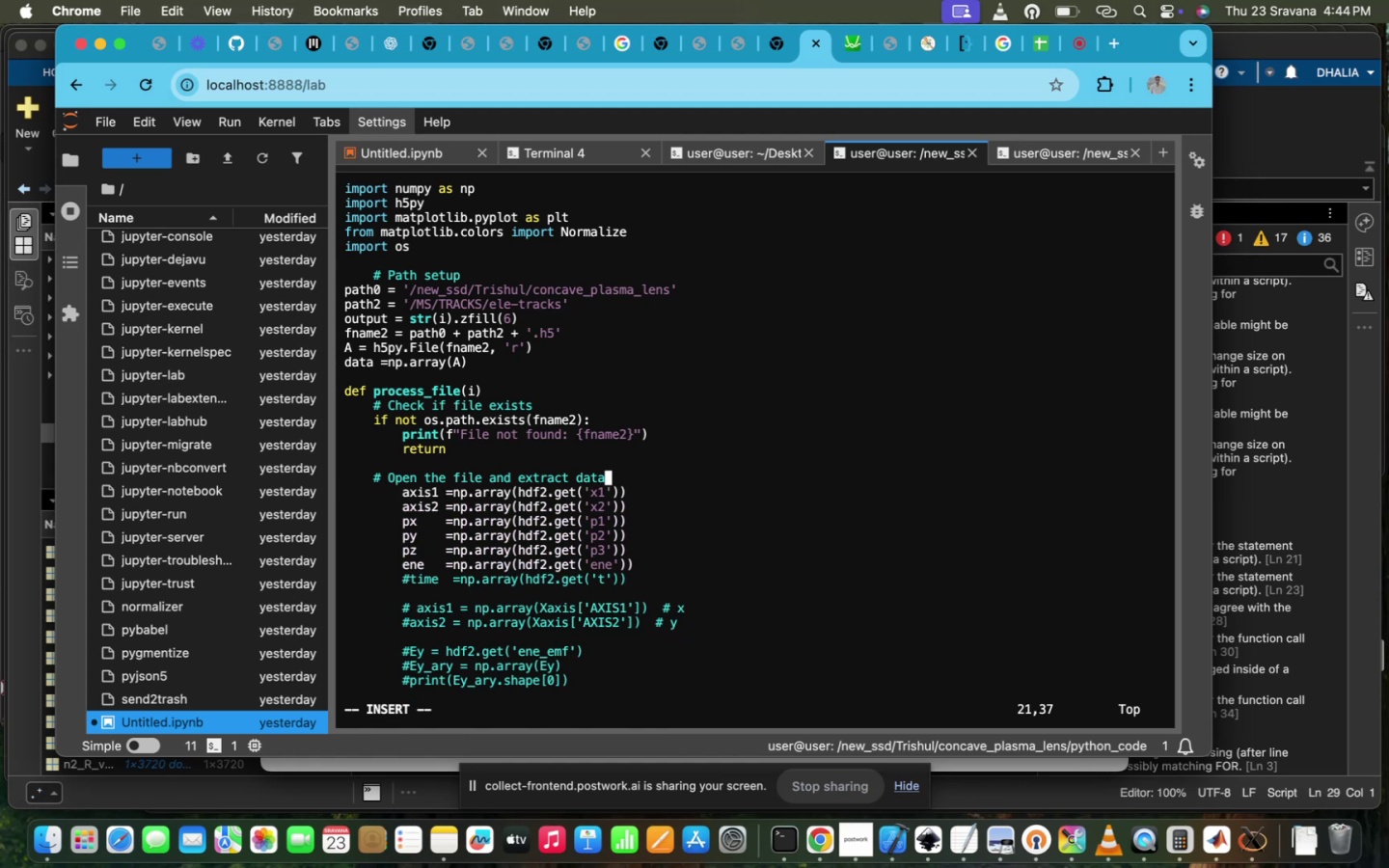 
key(Backspace)
 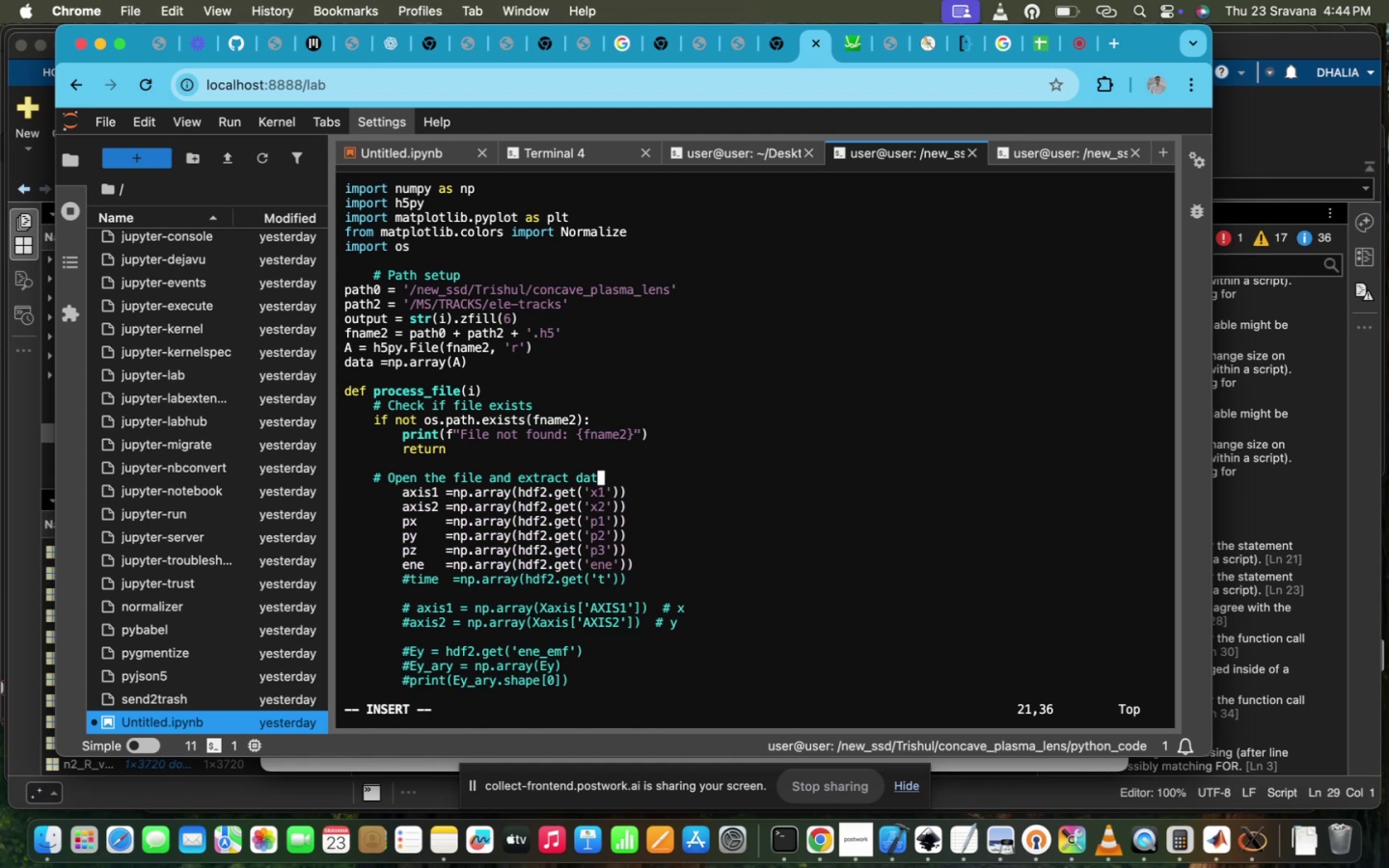 
hold_key(key=Backspace, duration=1.51)
 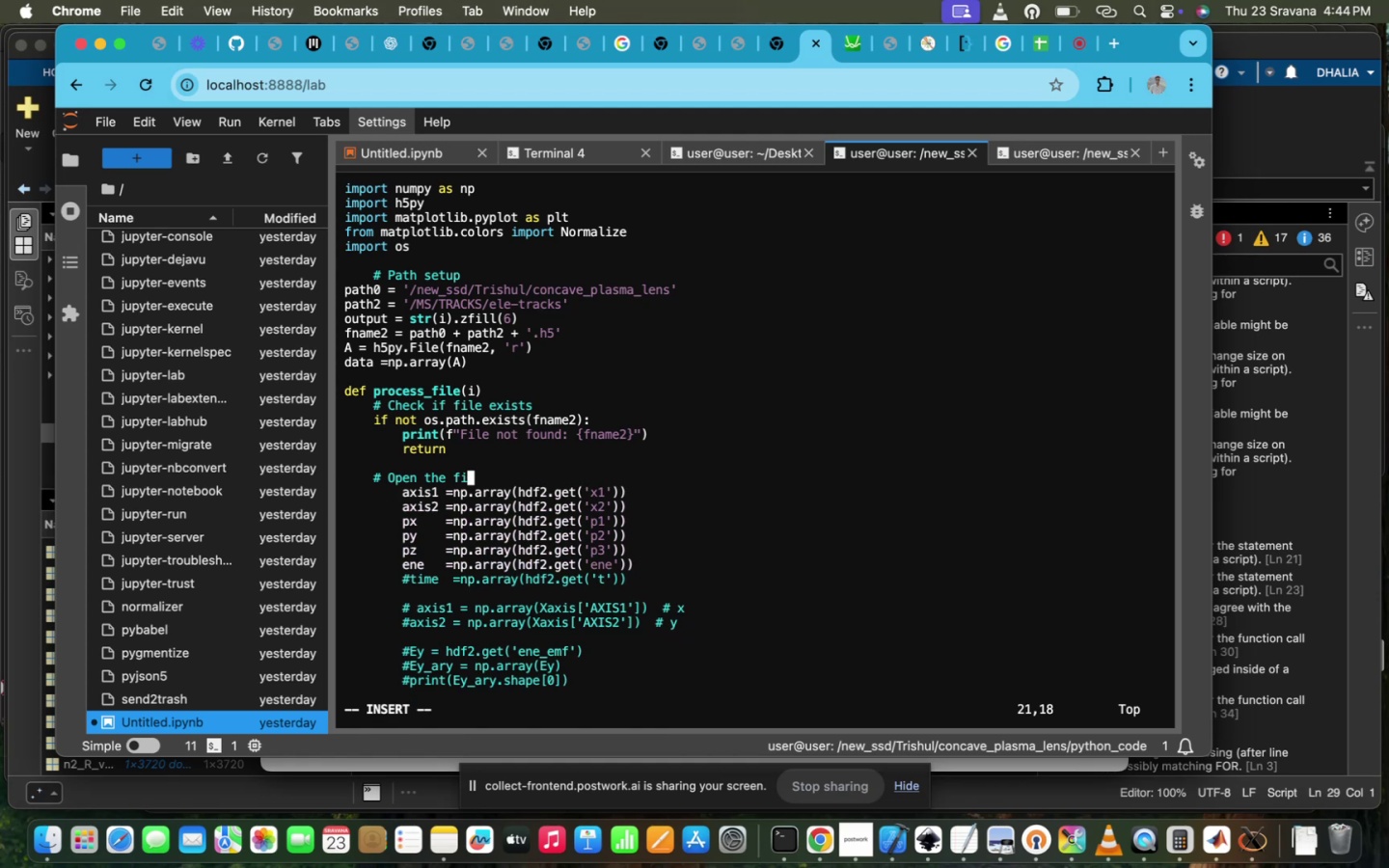 
hold_key(key=Backspace, duration=1.23)
 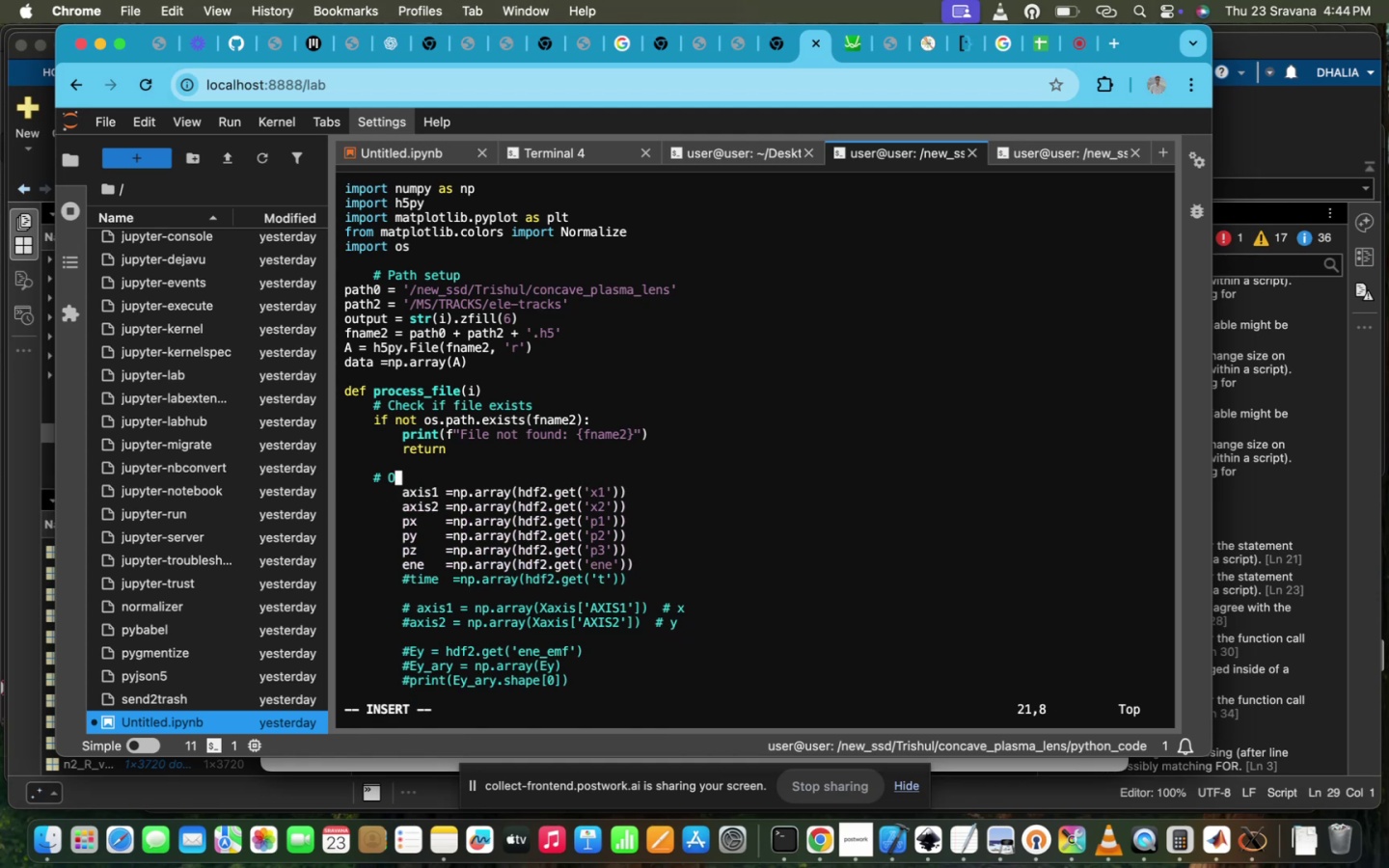 
key(Backspace)
key(Backspace)
key(Backspace)
type(hdf2 =)
 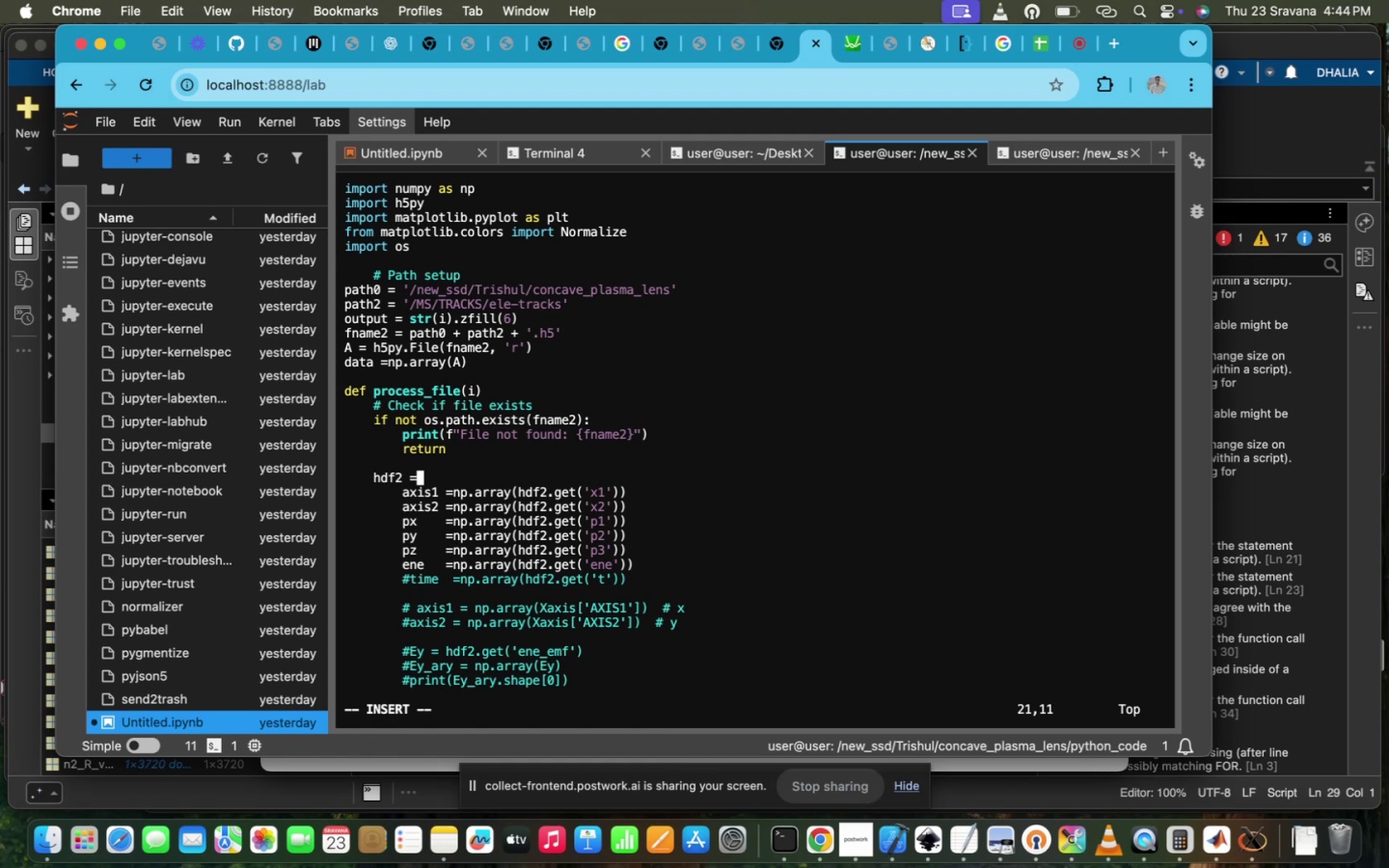 
type(daa)
key(Backspace)
type(ta(i))
 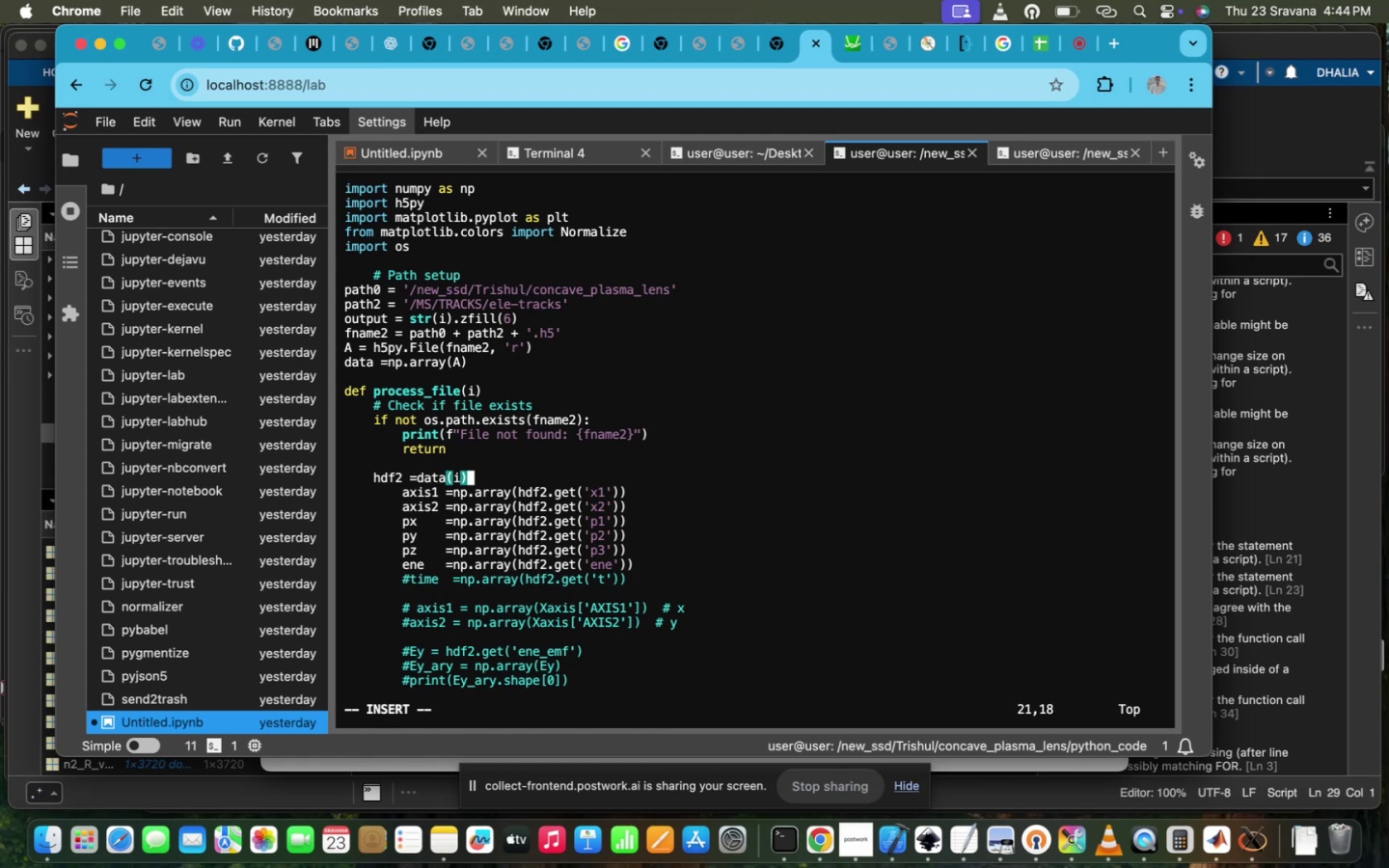 
key(ArrowDown)
 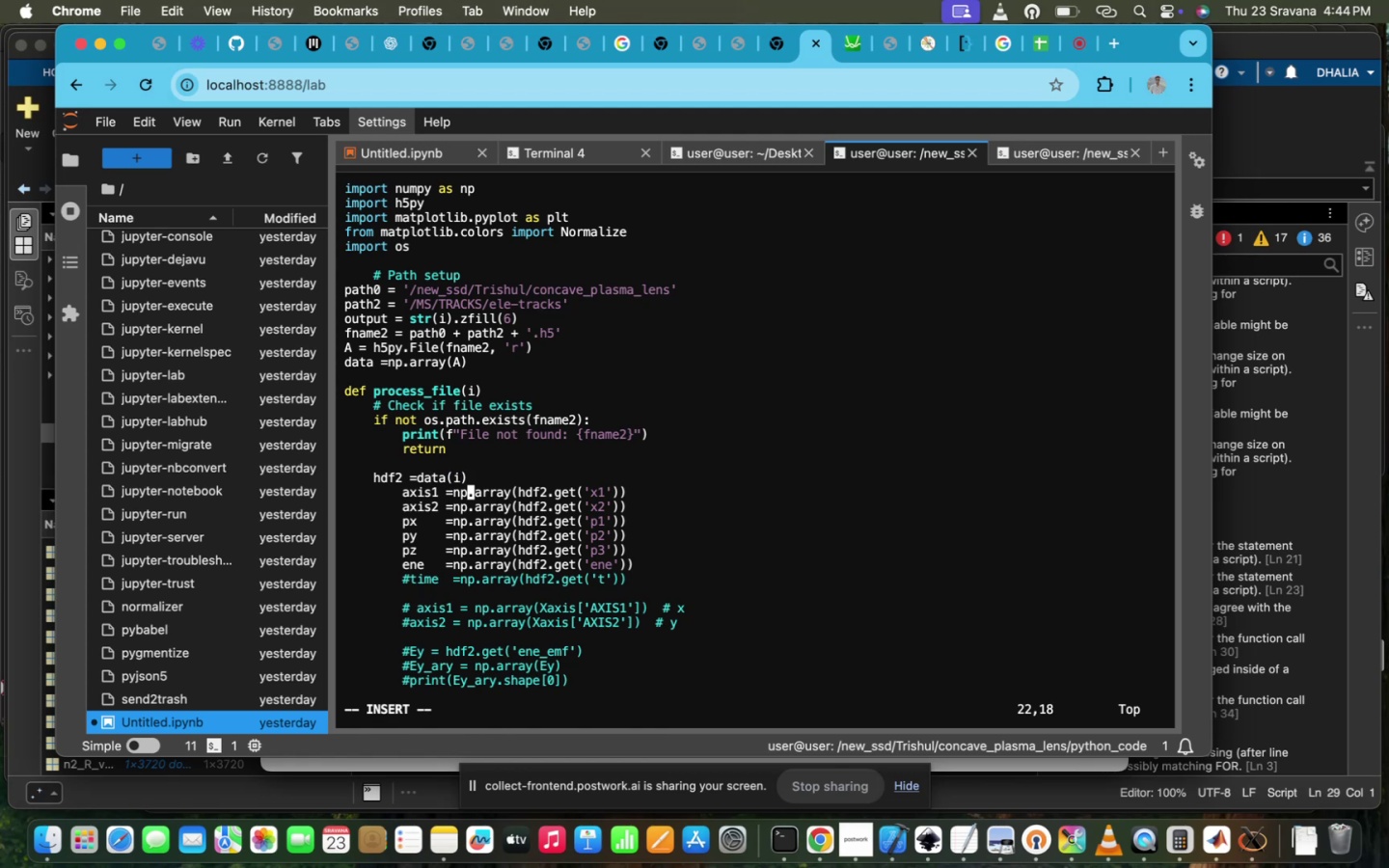 
key(ArrowLeft)
 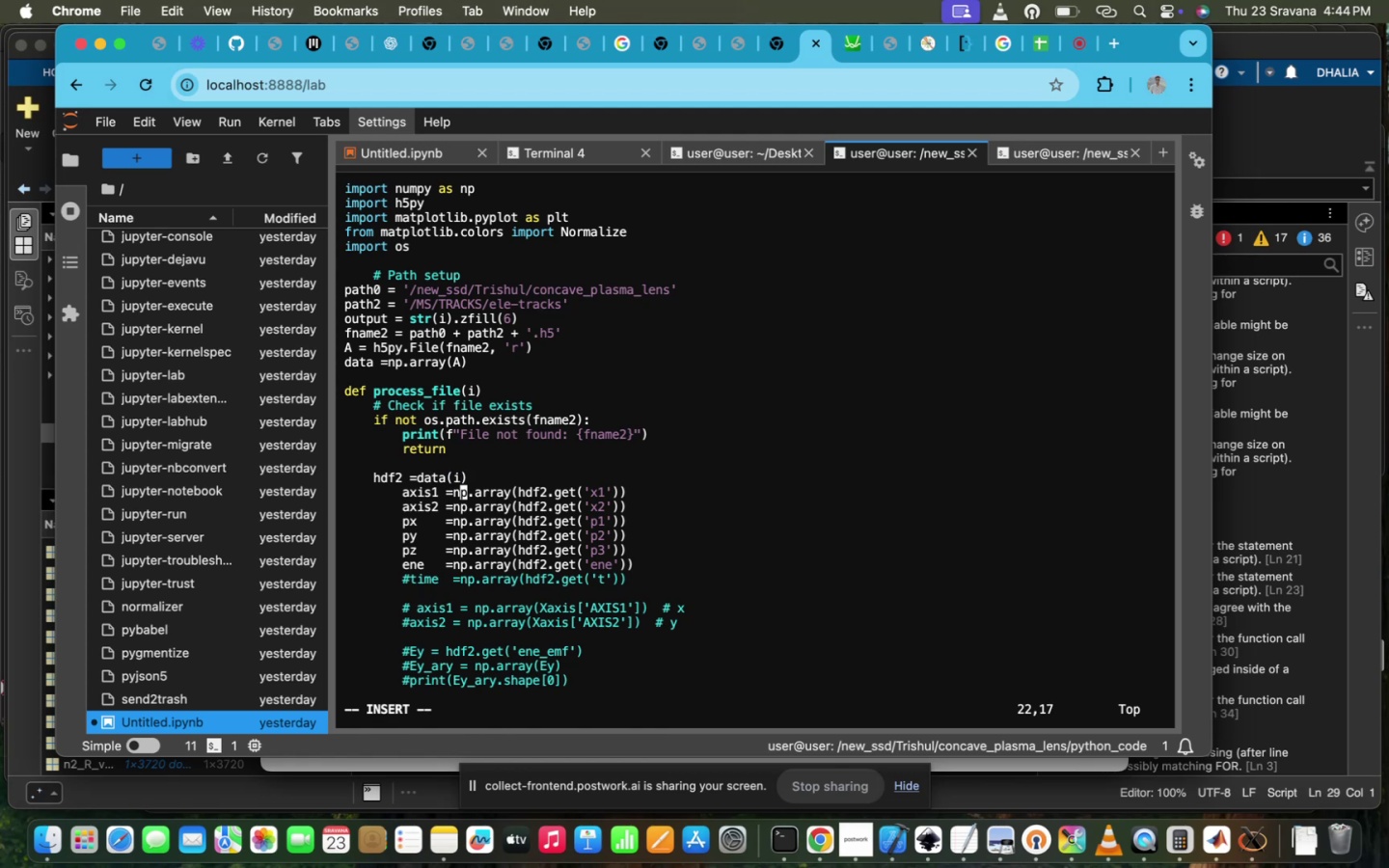 
key(ArrowLeft)
 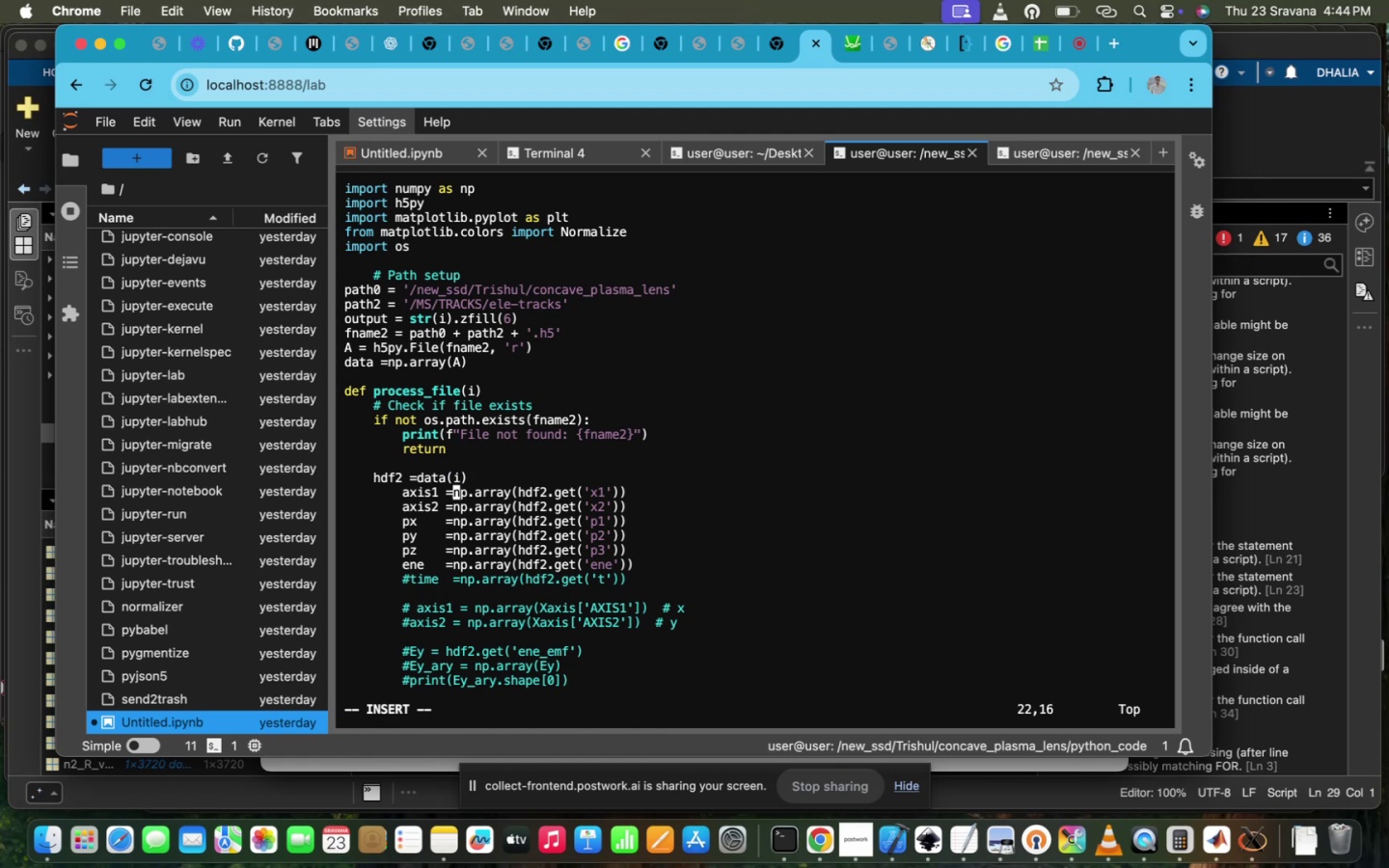 
key(ArrowLeft)
 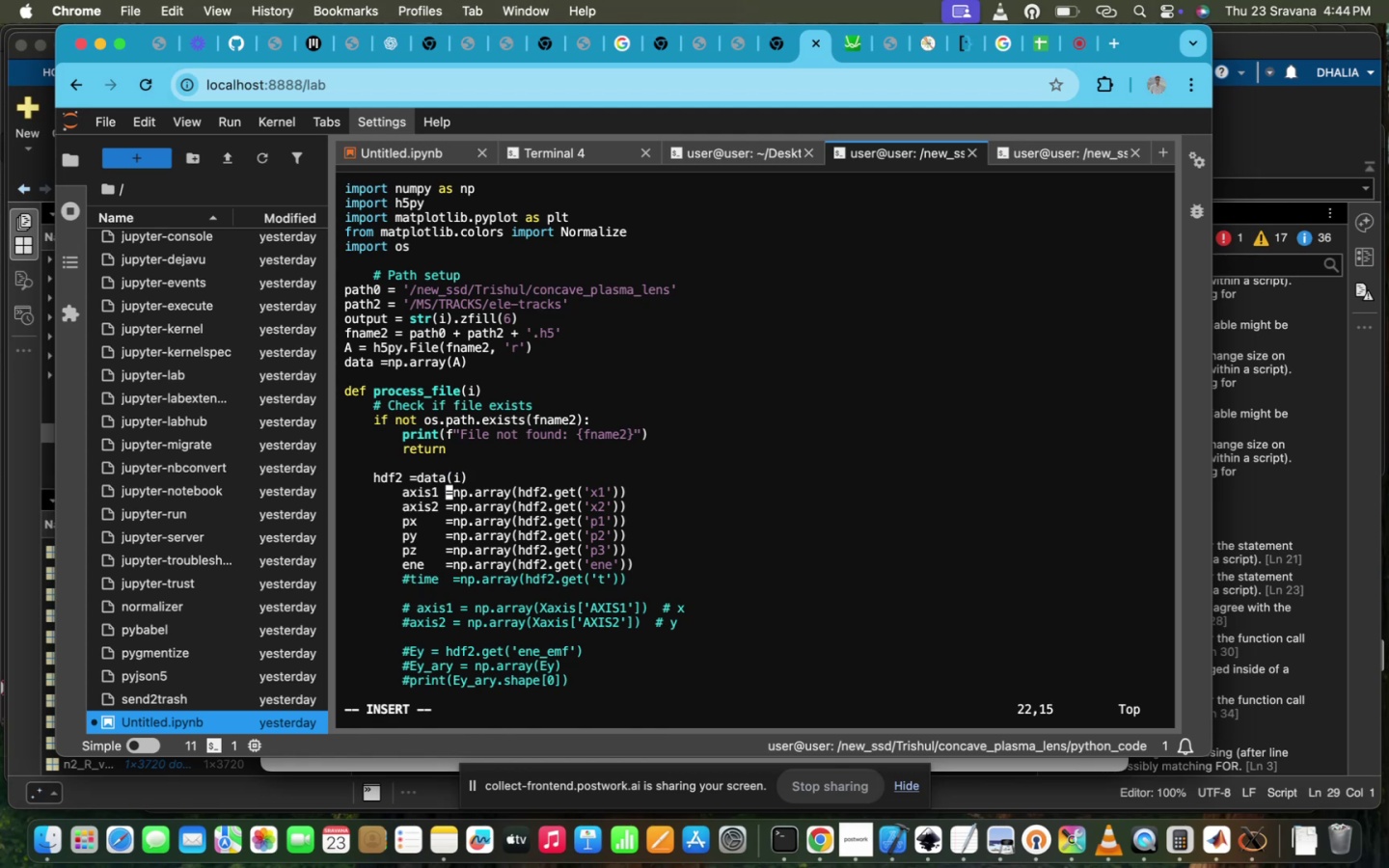 
key(ArrowLeft)
 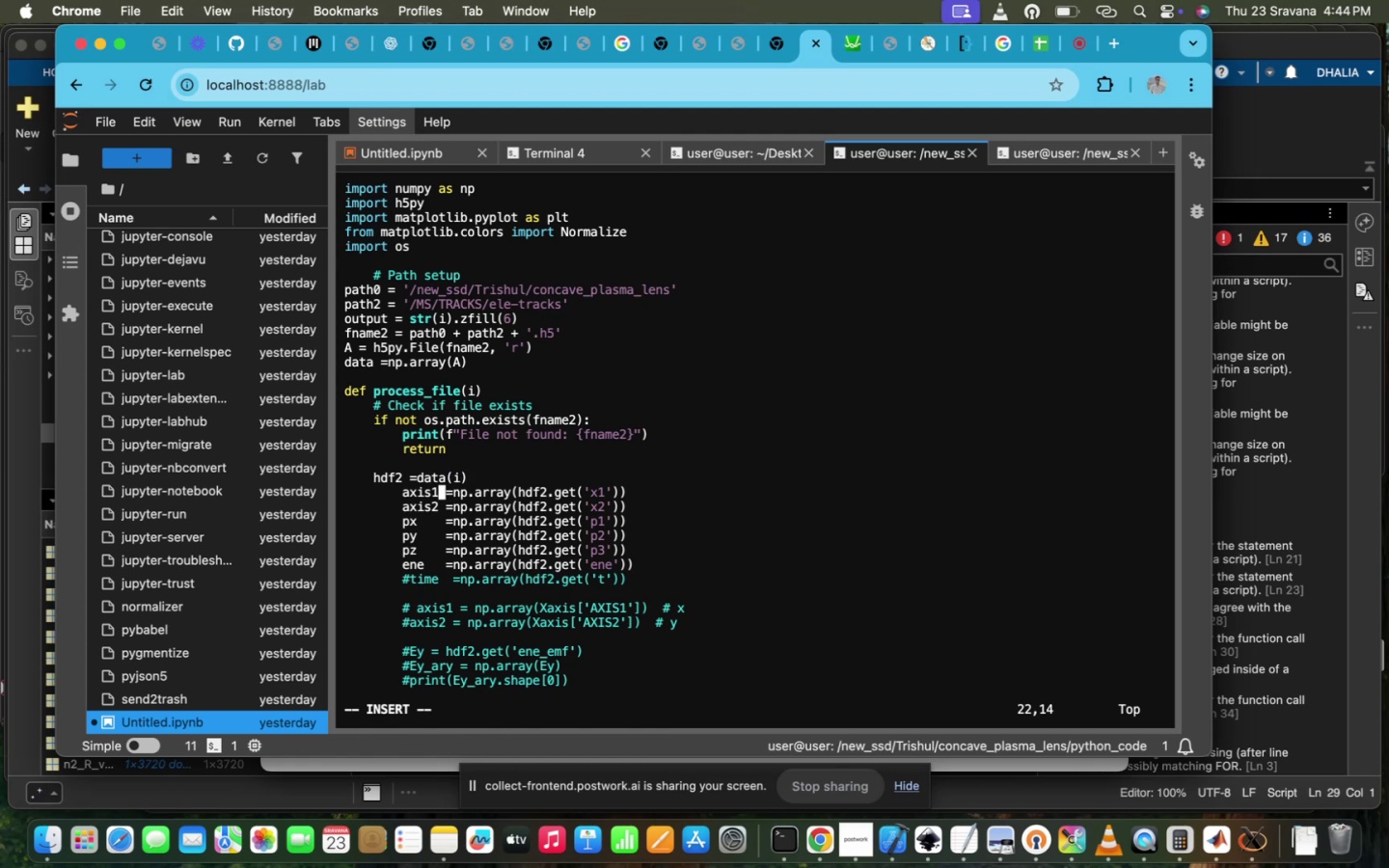 
key(ArrowLeft)
 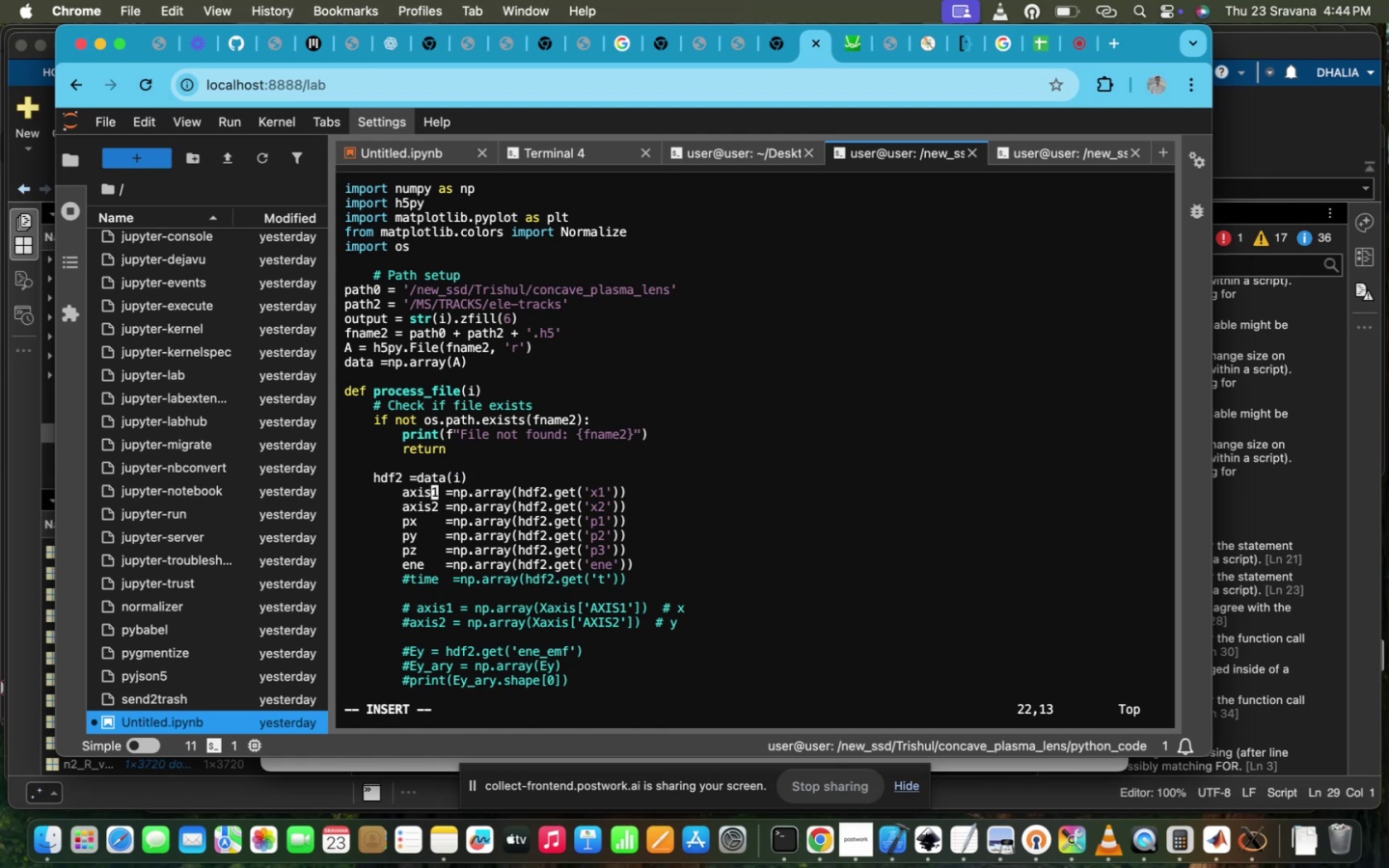 
key(ArrowLeft)
 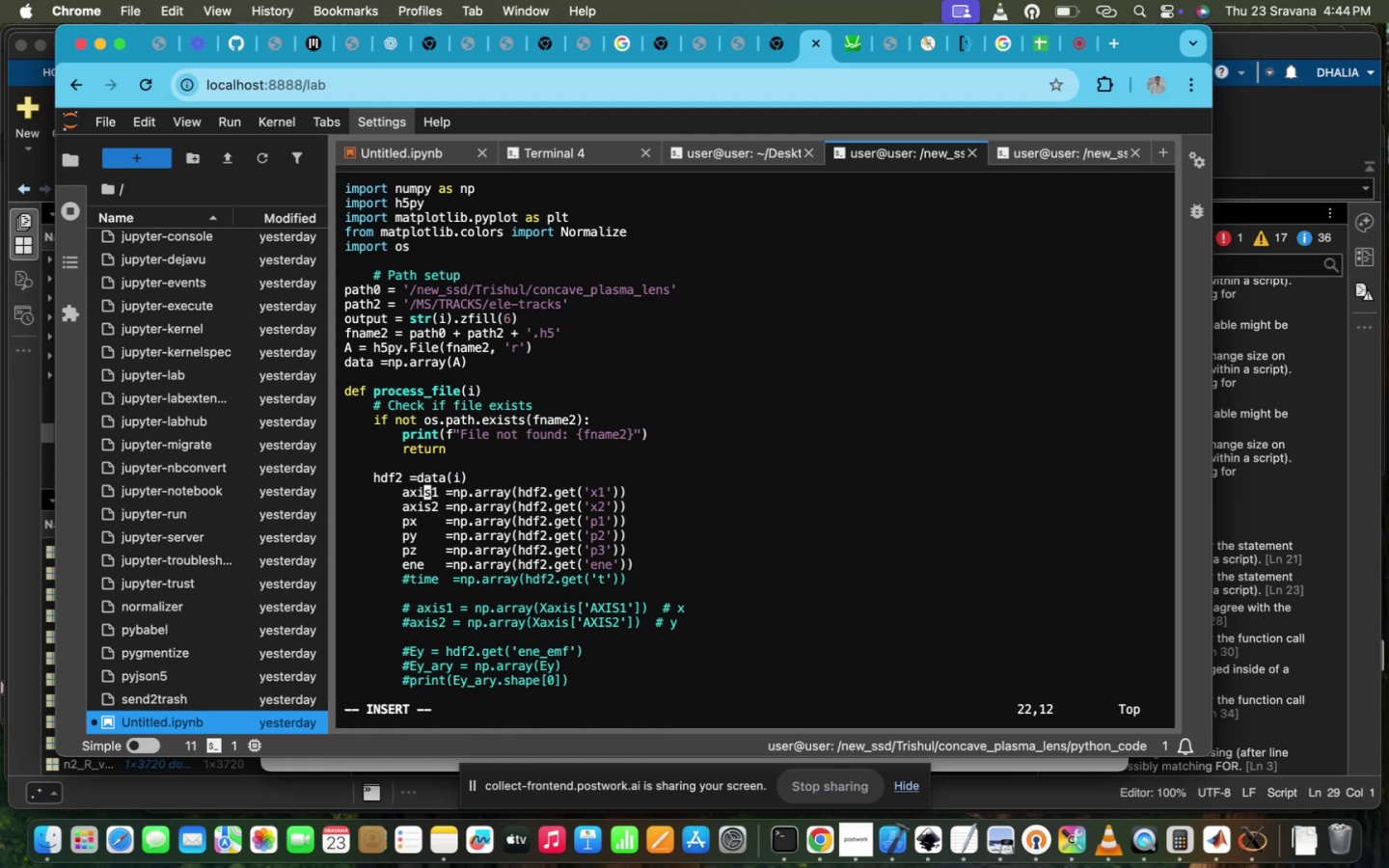 
key(ArrowLeft)
 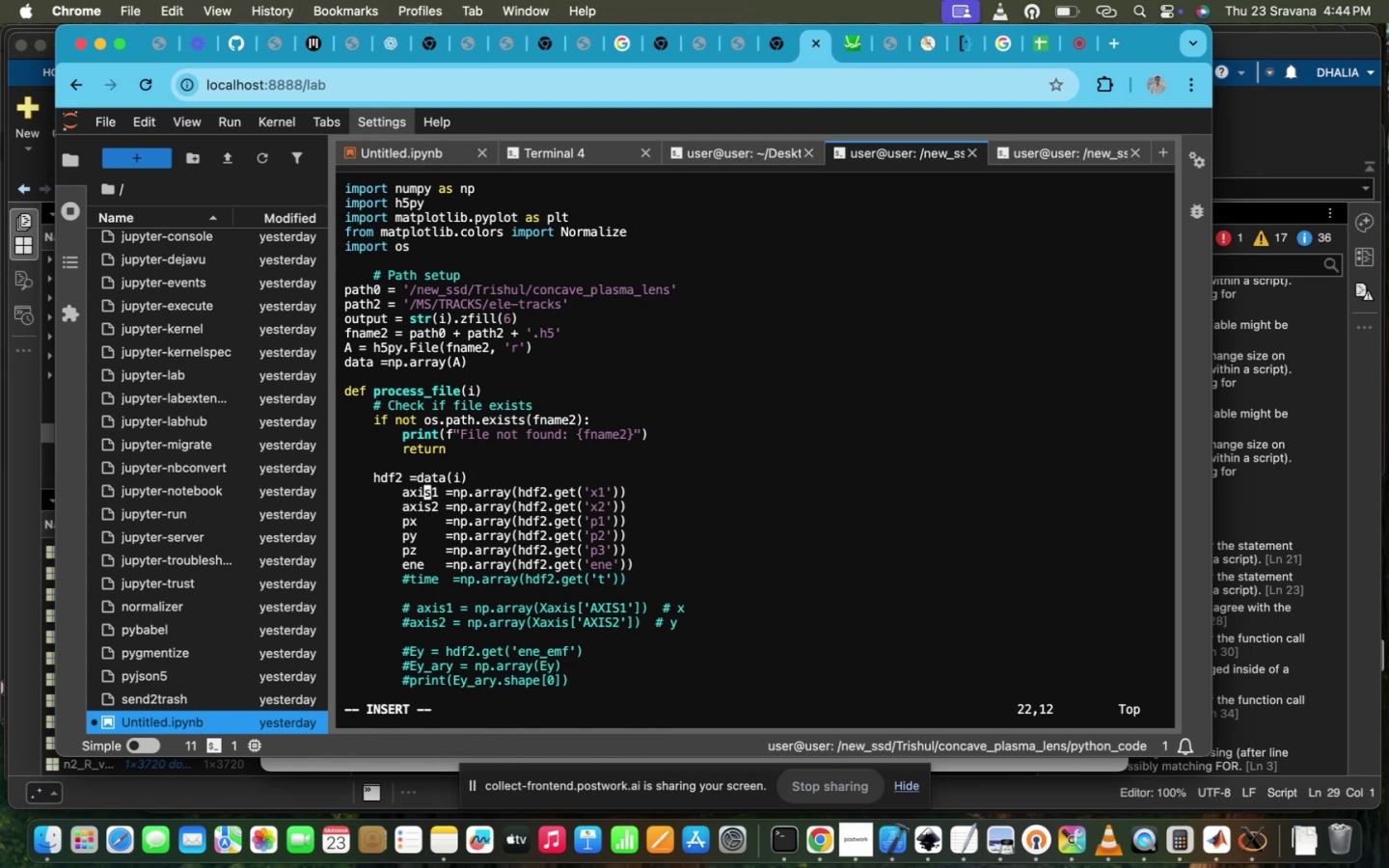 
key(ArrowLeft)
 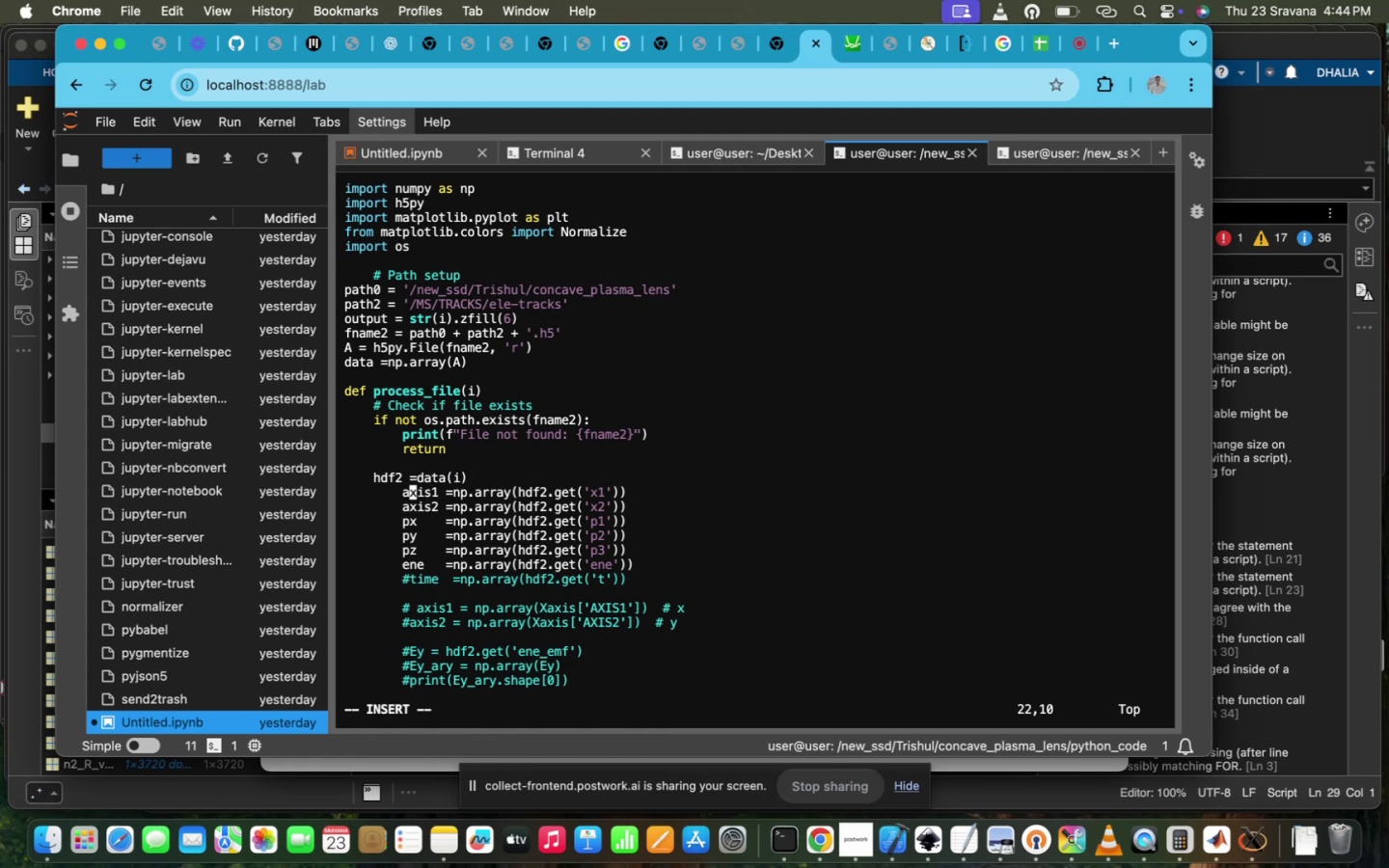 
key(ArrowLeft)
 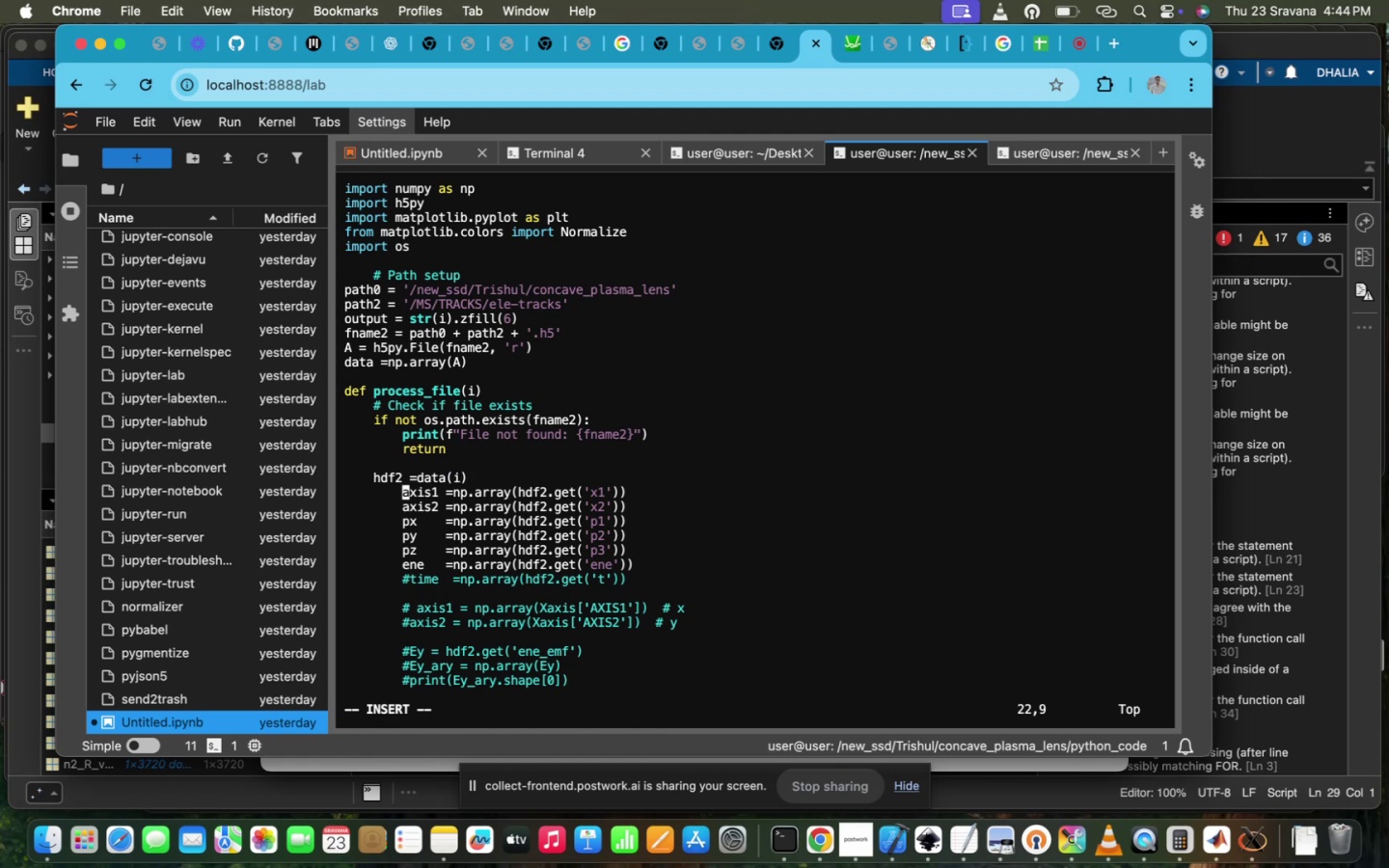 
key(Backspace)
 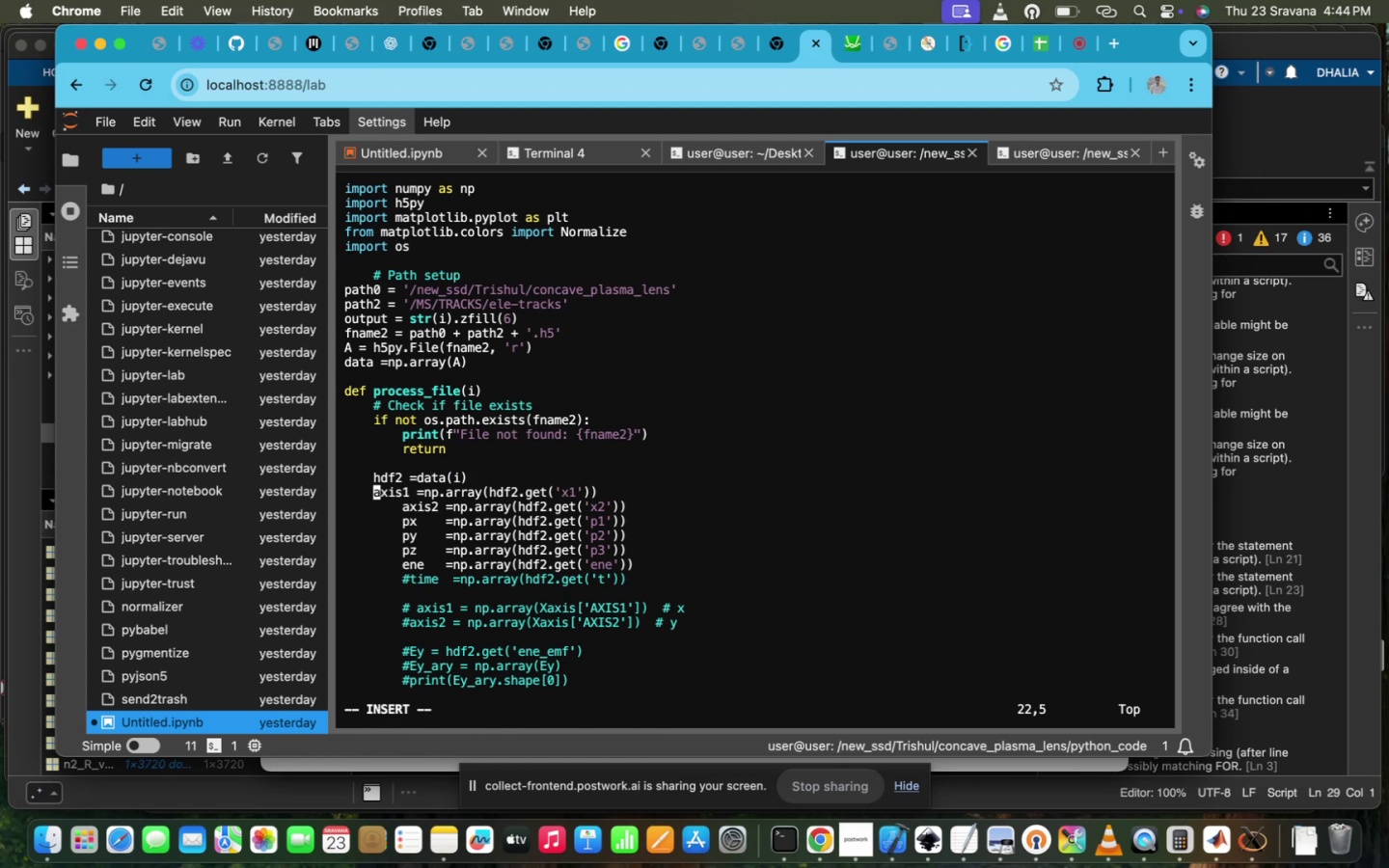 
key(ArrowDown)
 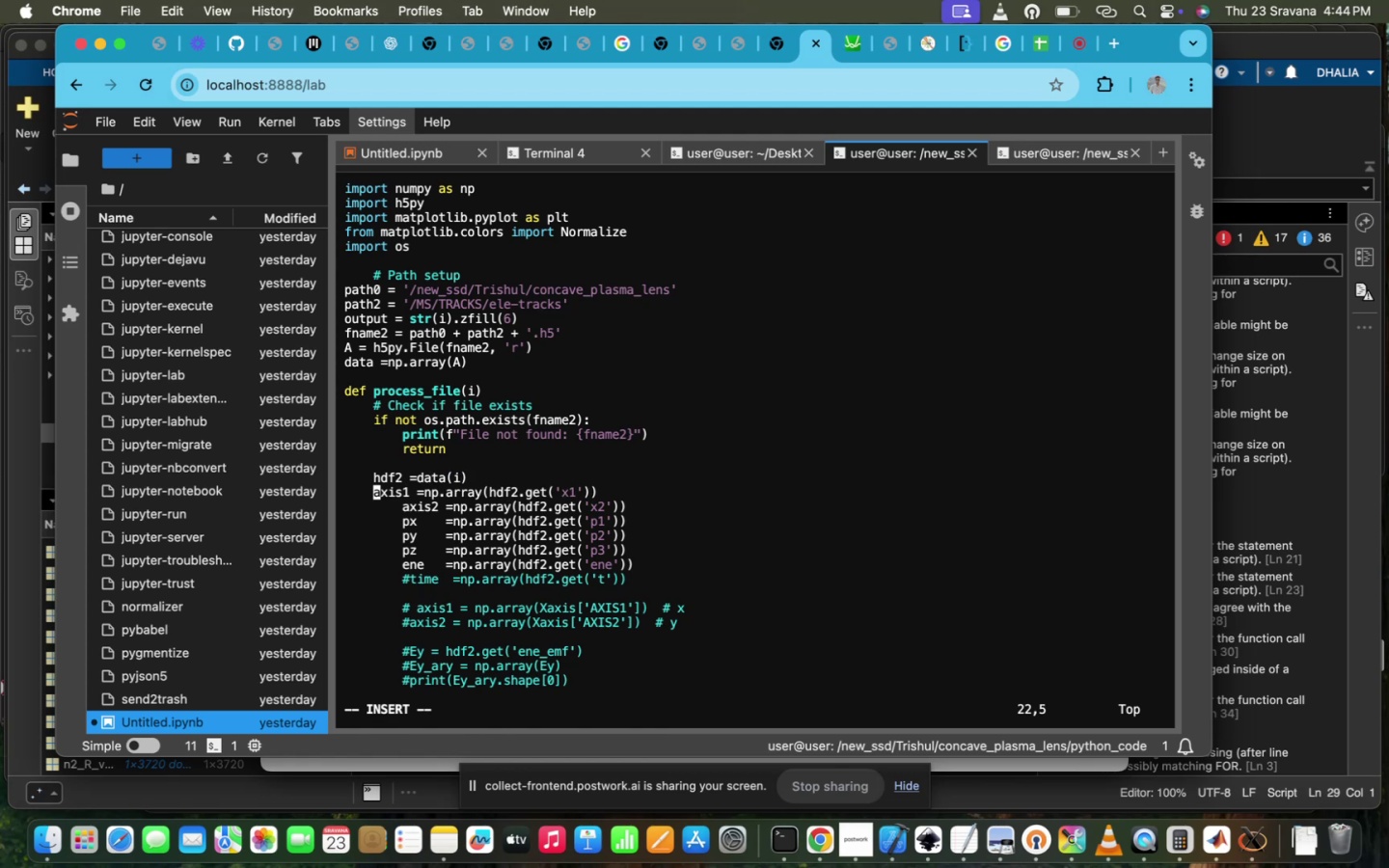 
key(ArrowUp)
 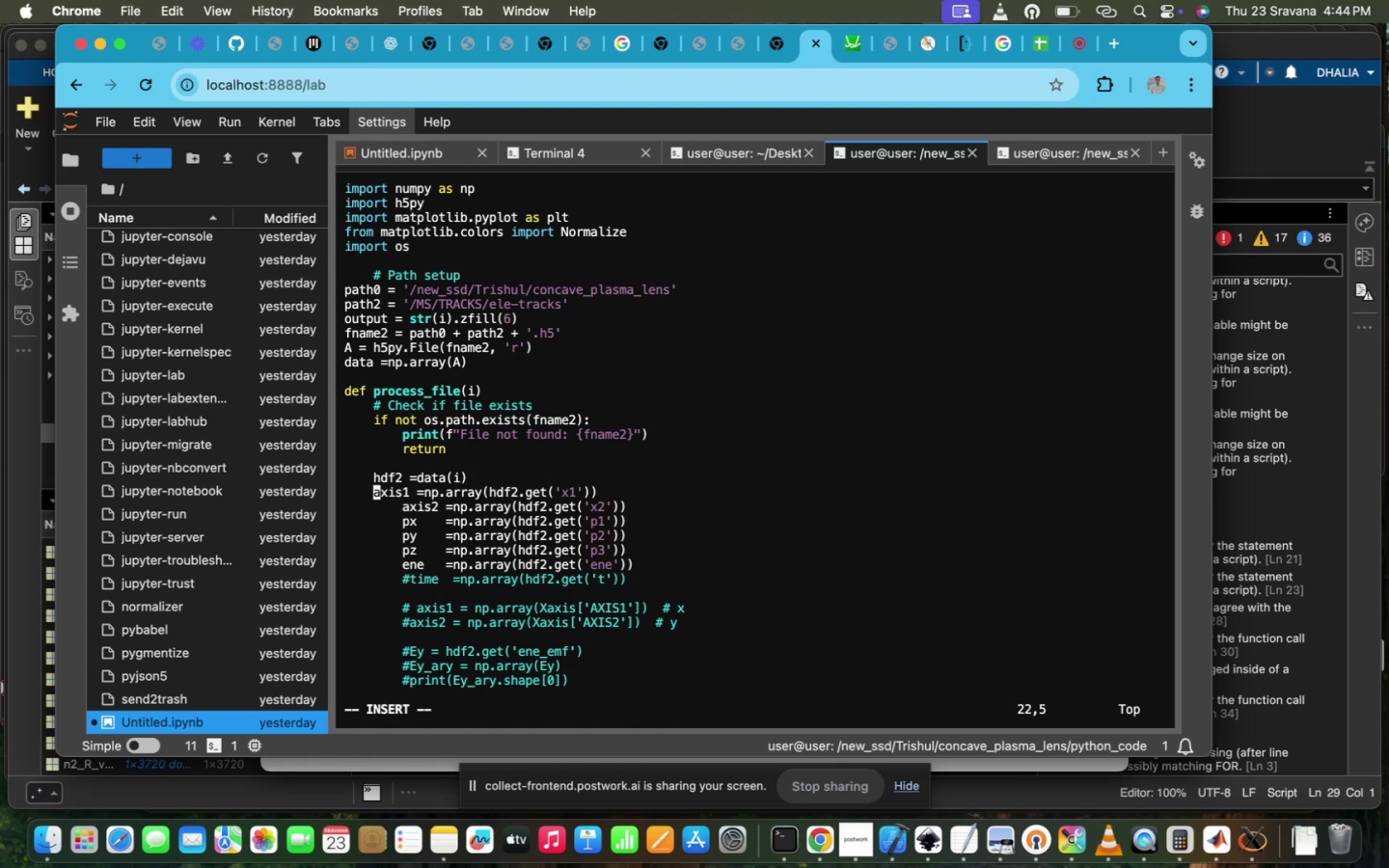 
key(ArrowDown)
 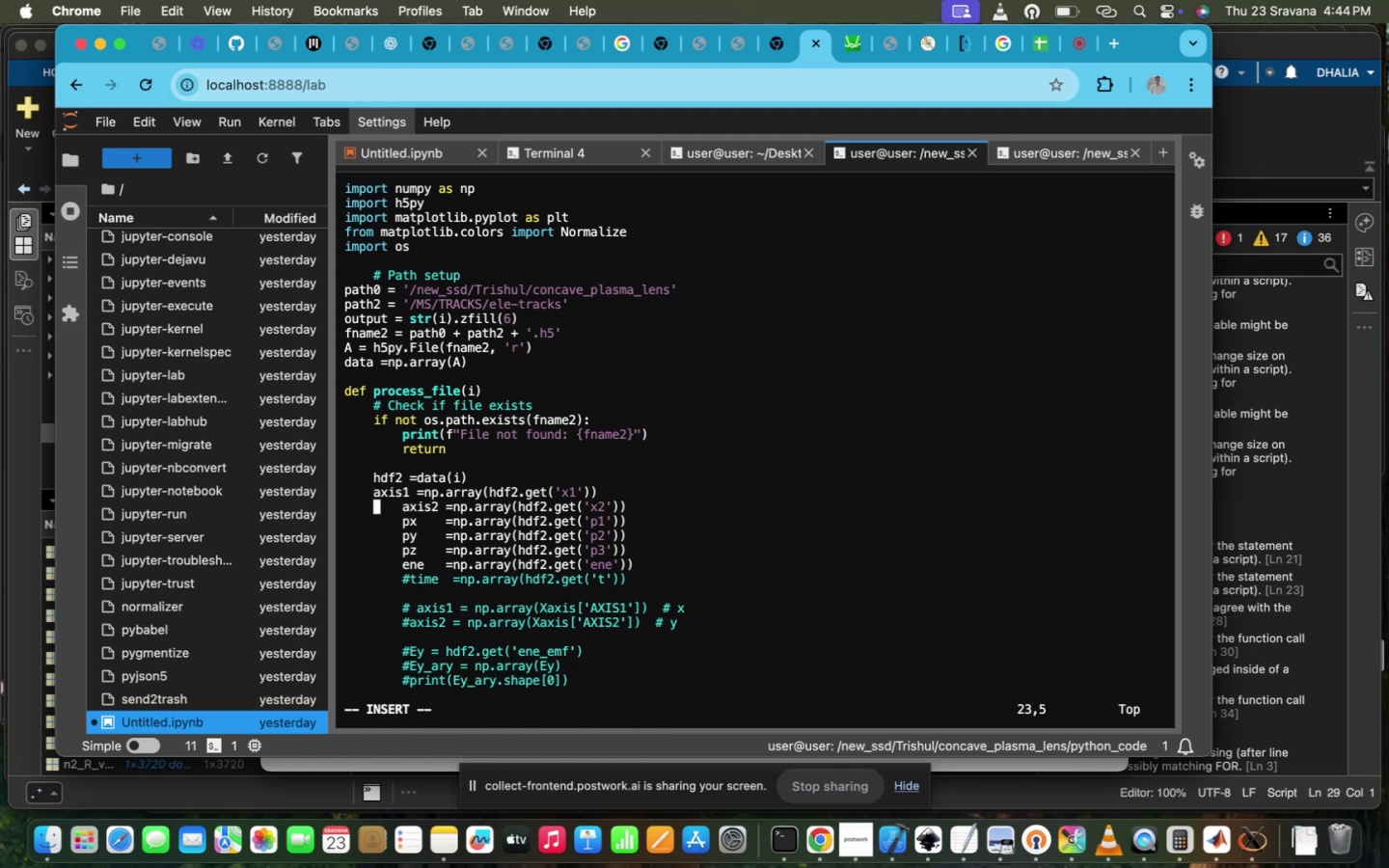 
key(ArrowRight)
 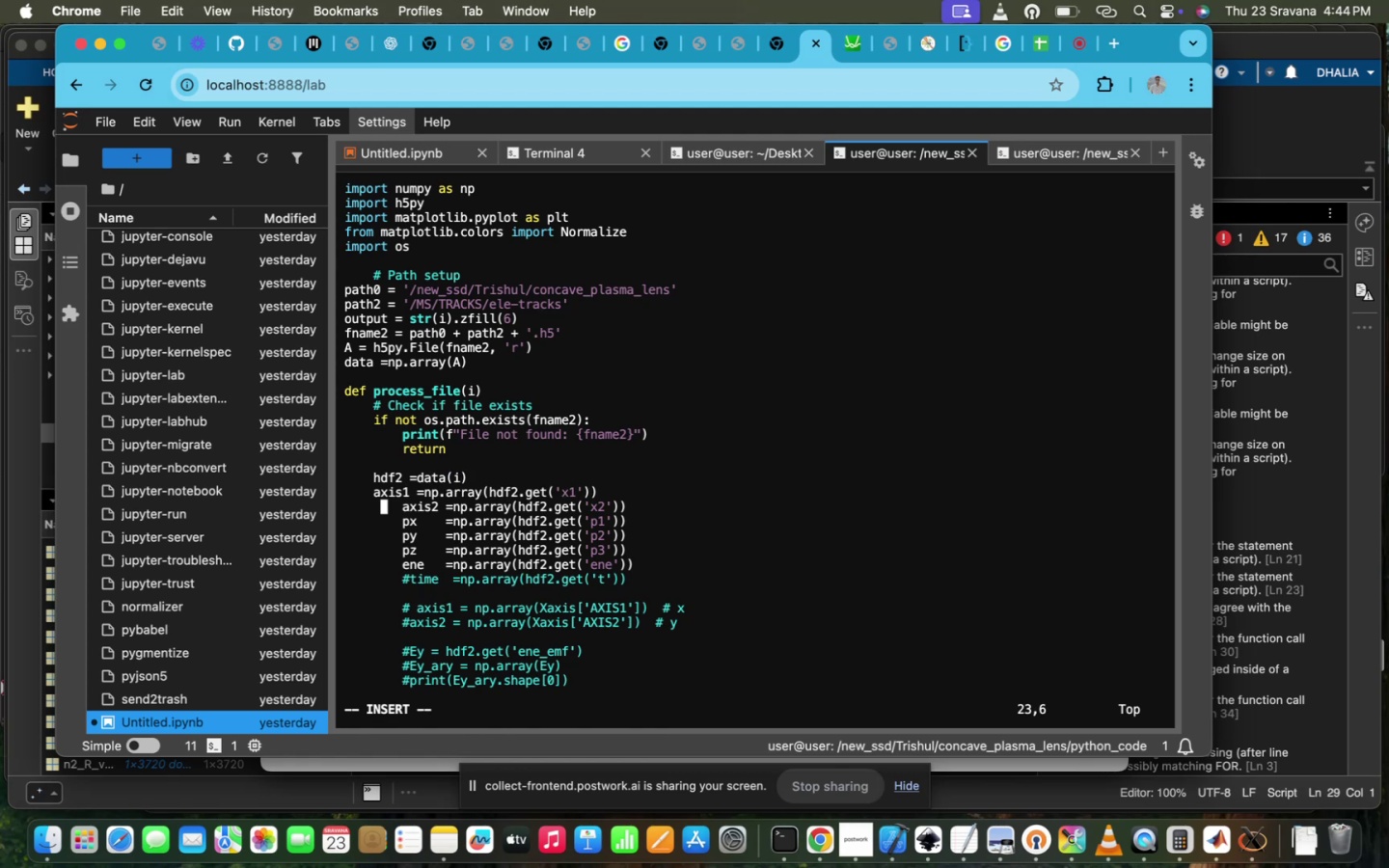 
key(ArrowRight)
 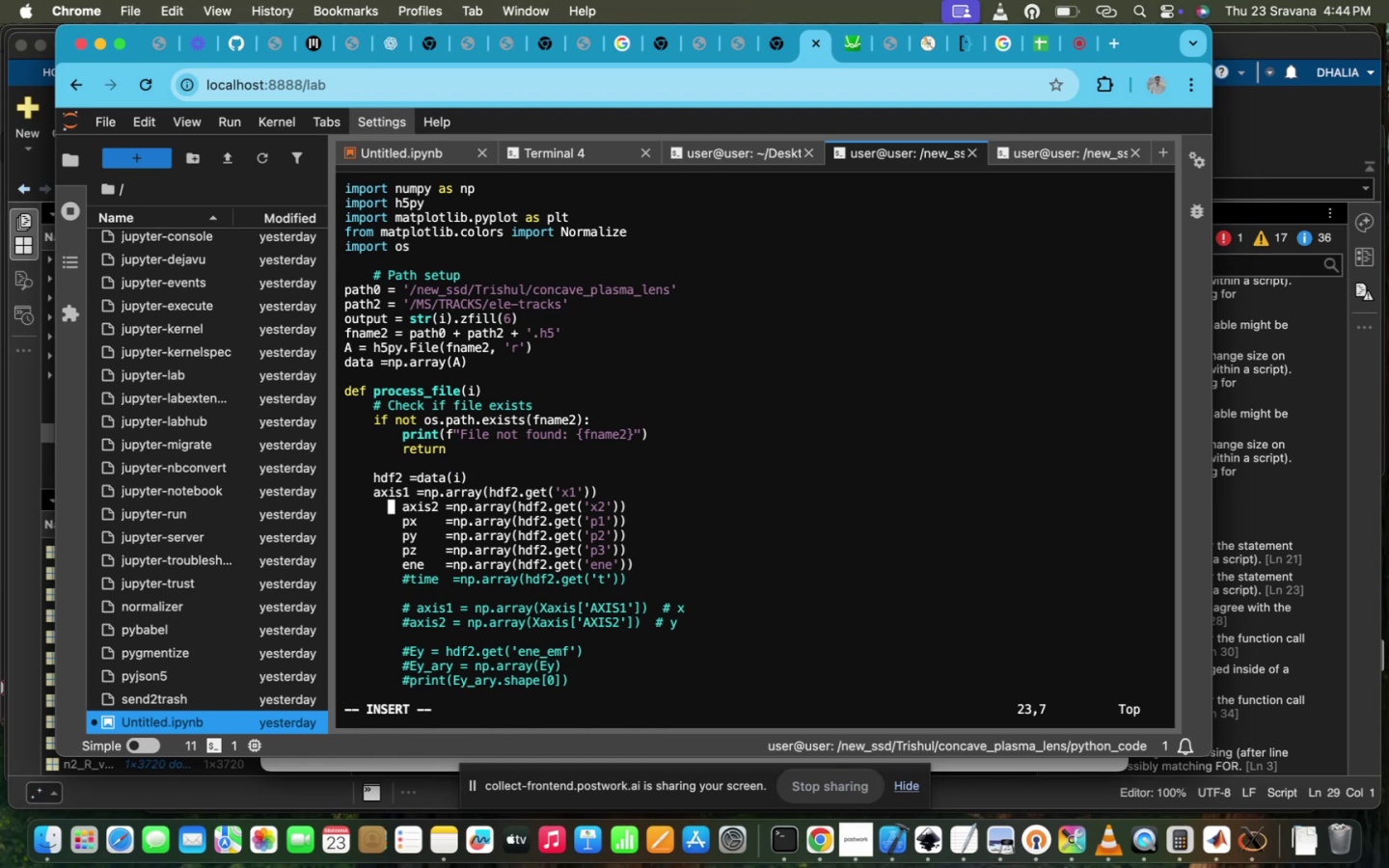 
key(ArrowRight)
 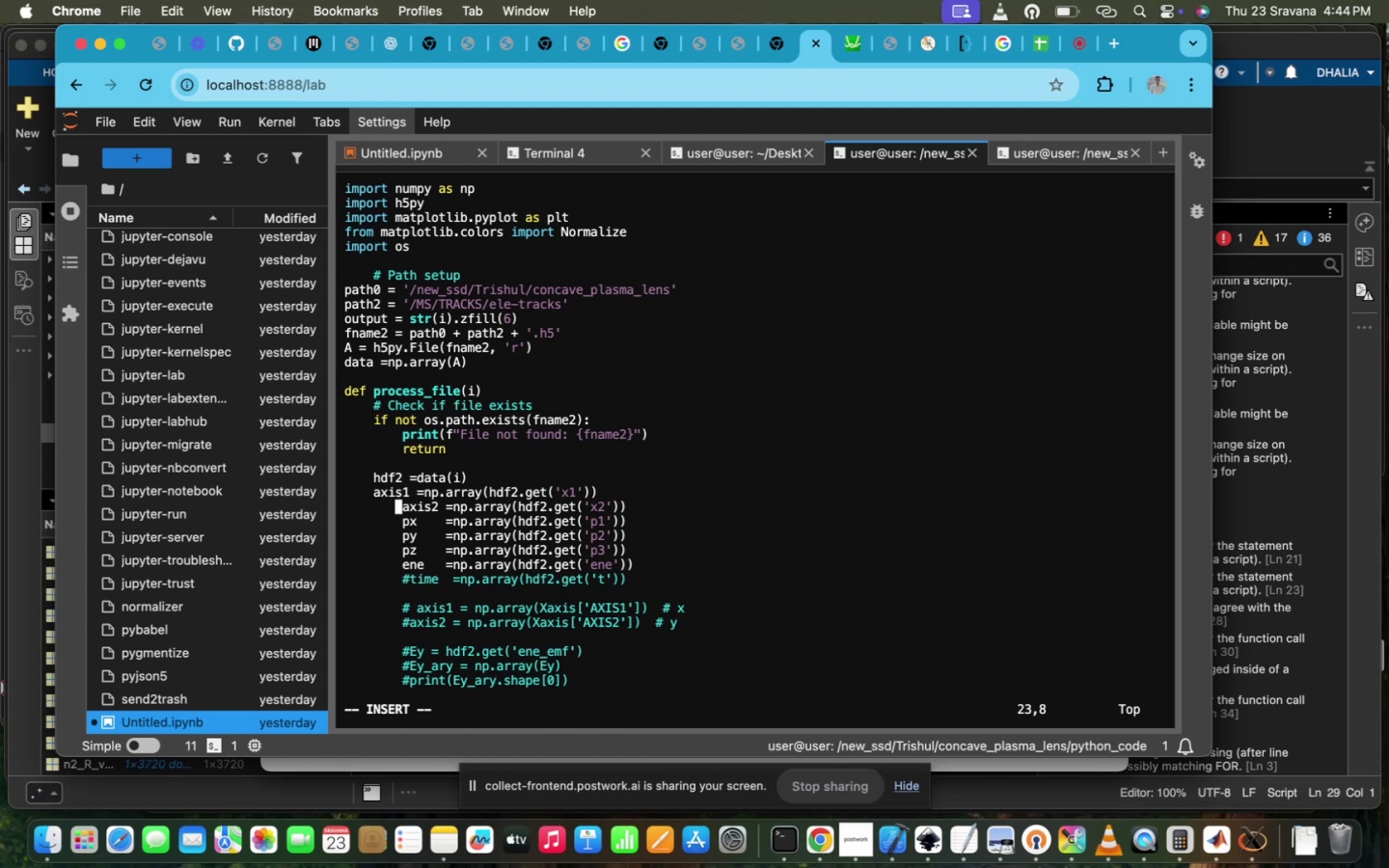 
key(ArrowRight)
 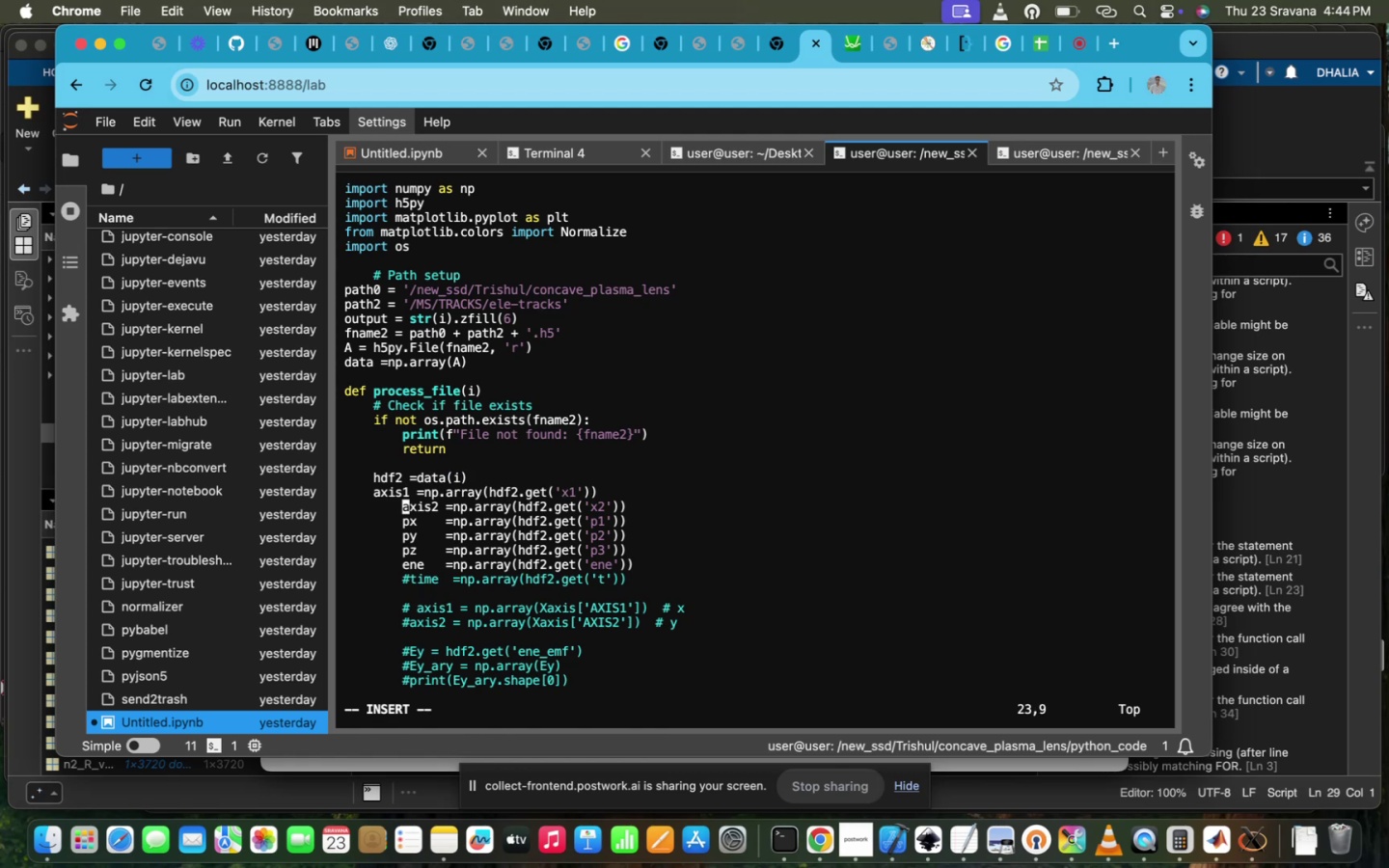 
key(Backspace)
 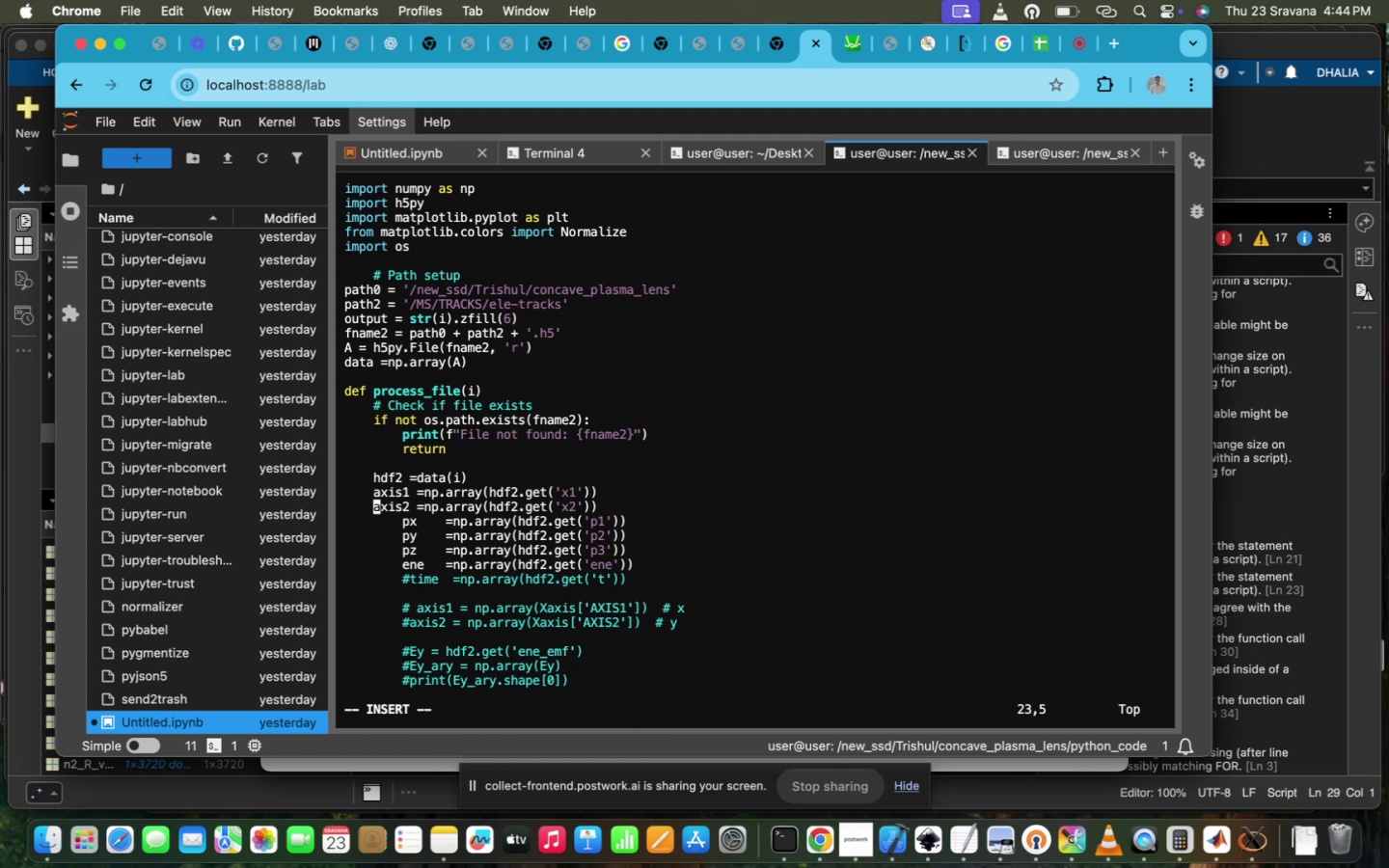 
key(ArrowDown)
 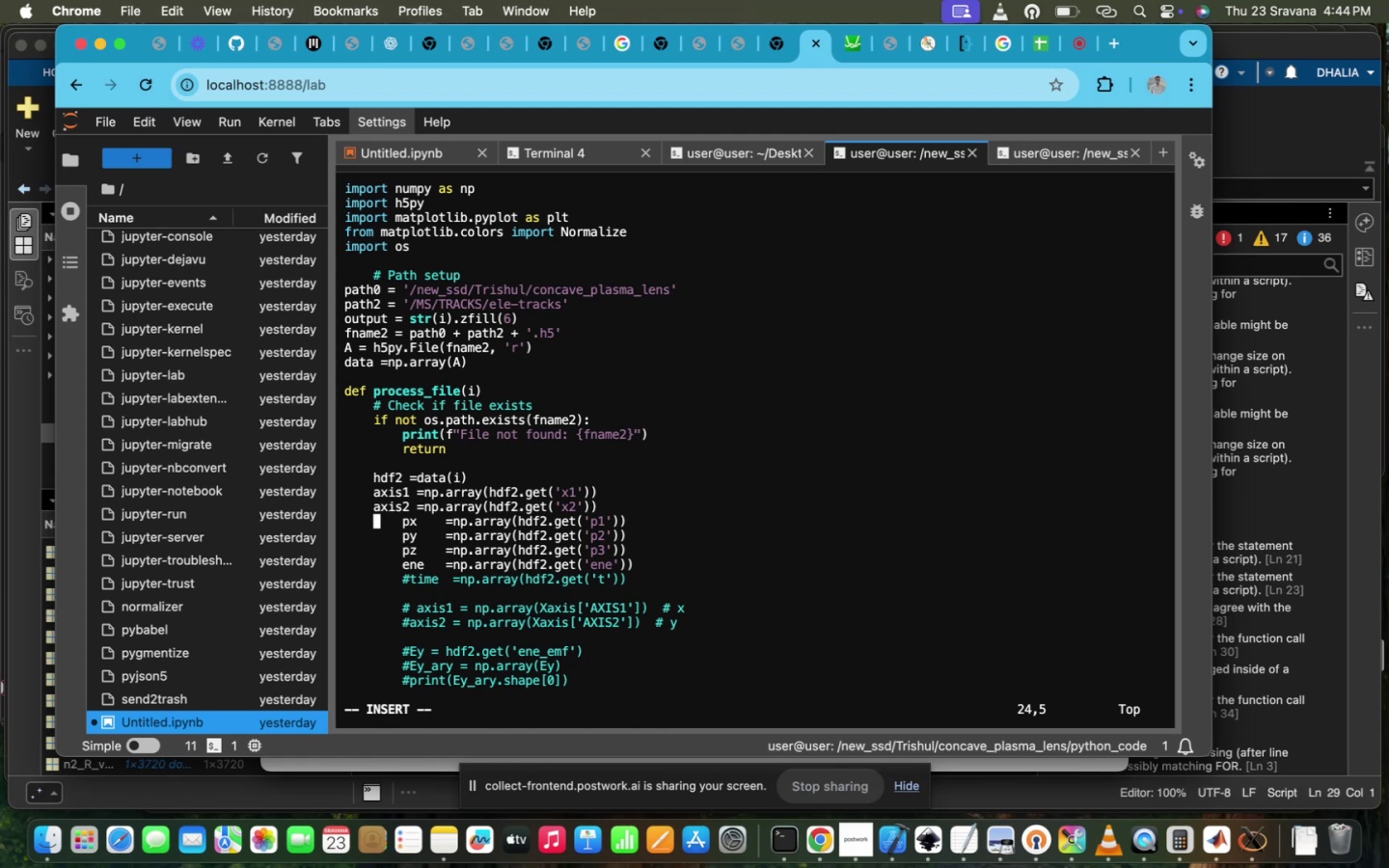 
key(ArrowRight)
 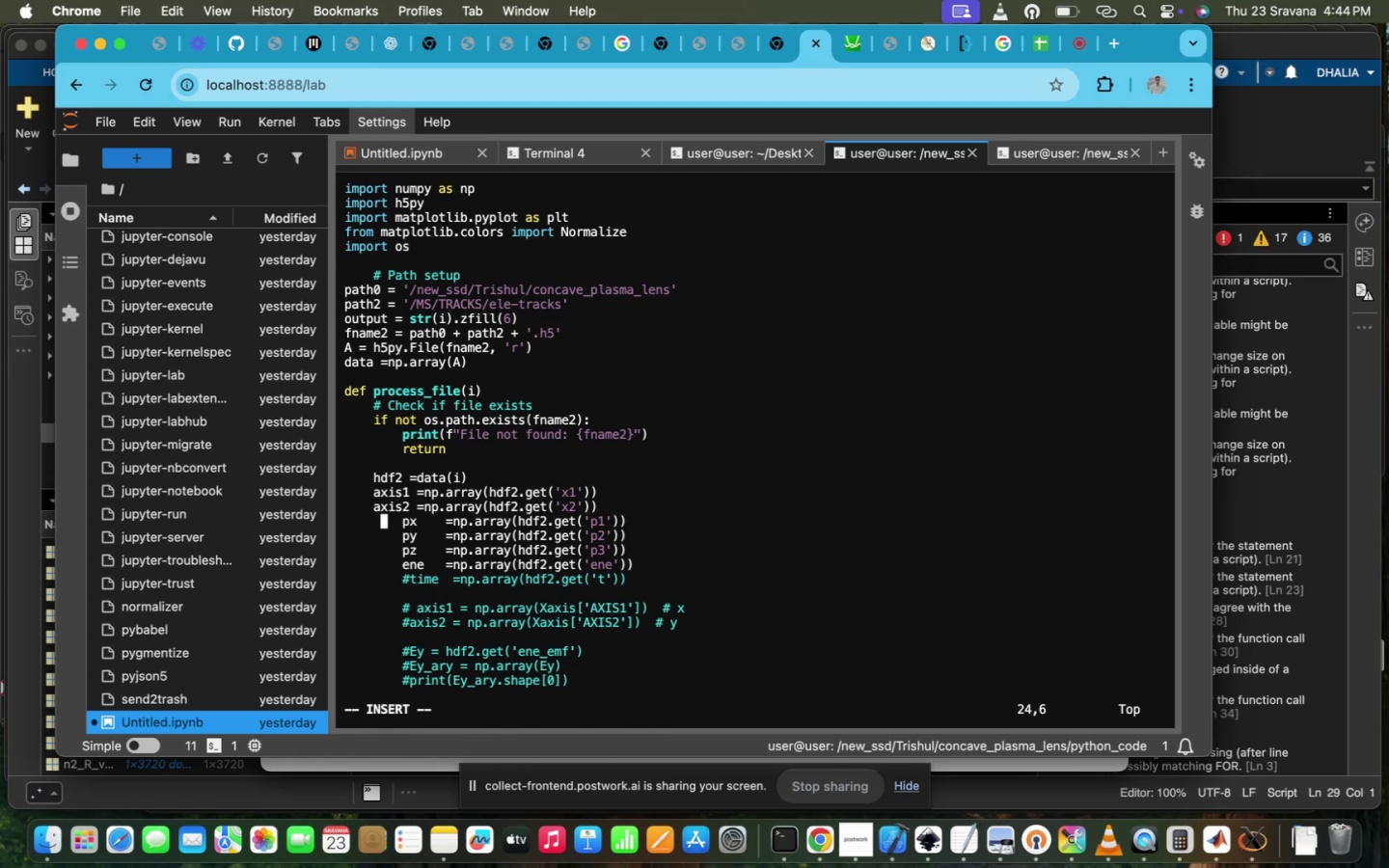 
key(ArrowRight)
 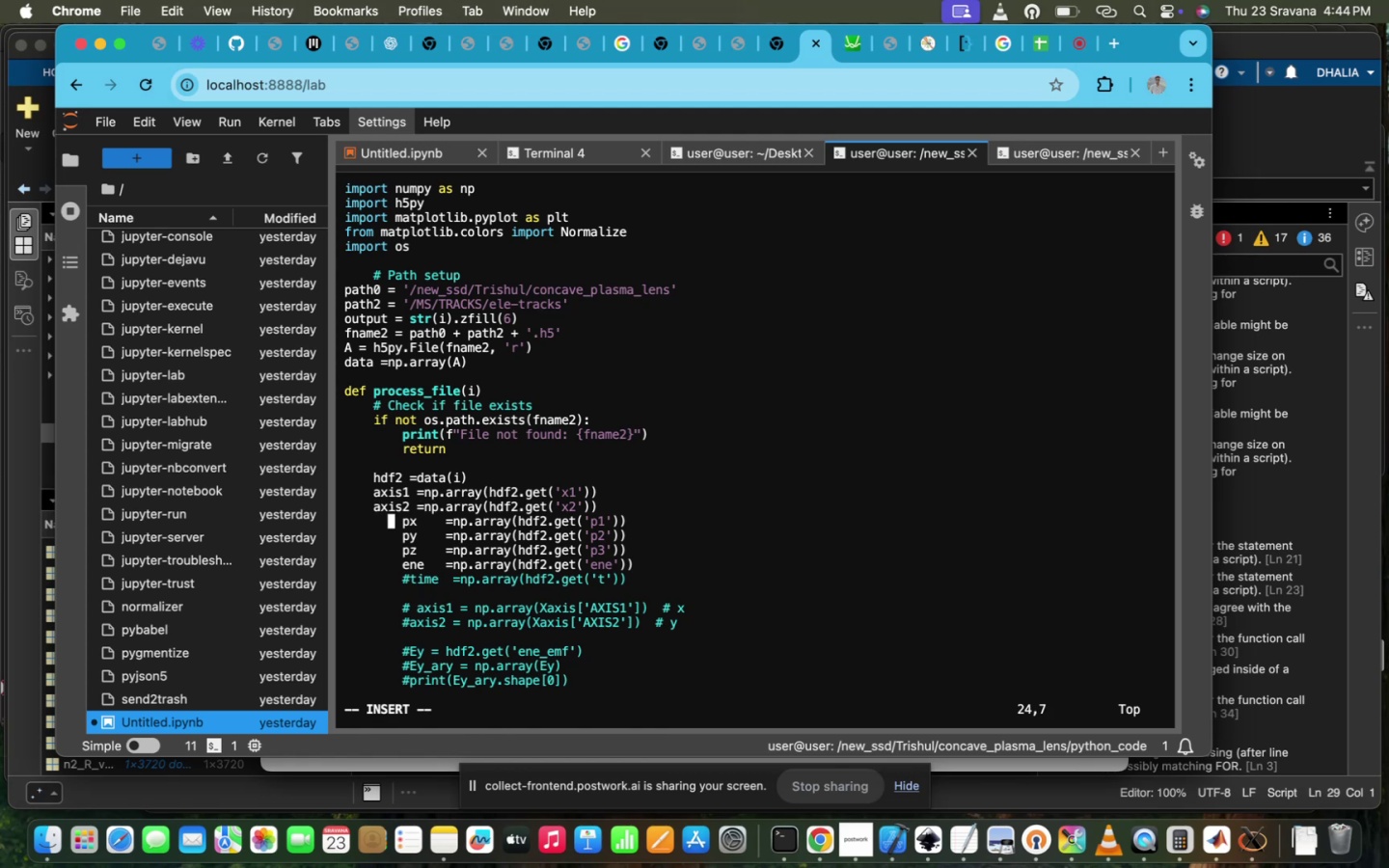 
key(ArrowRight)
 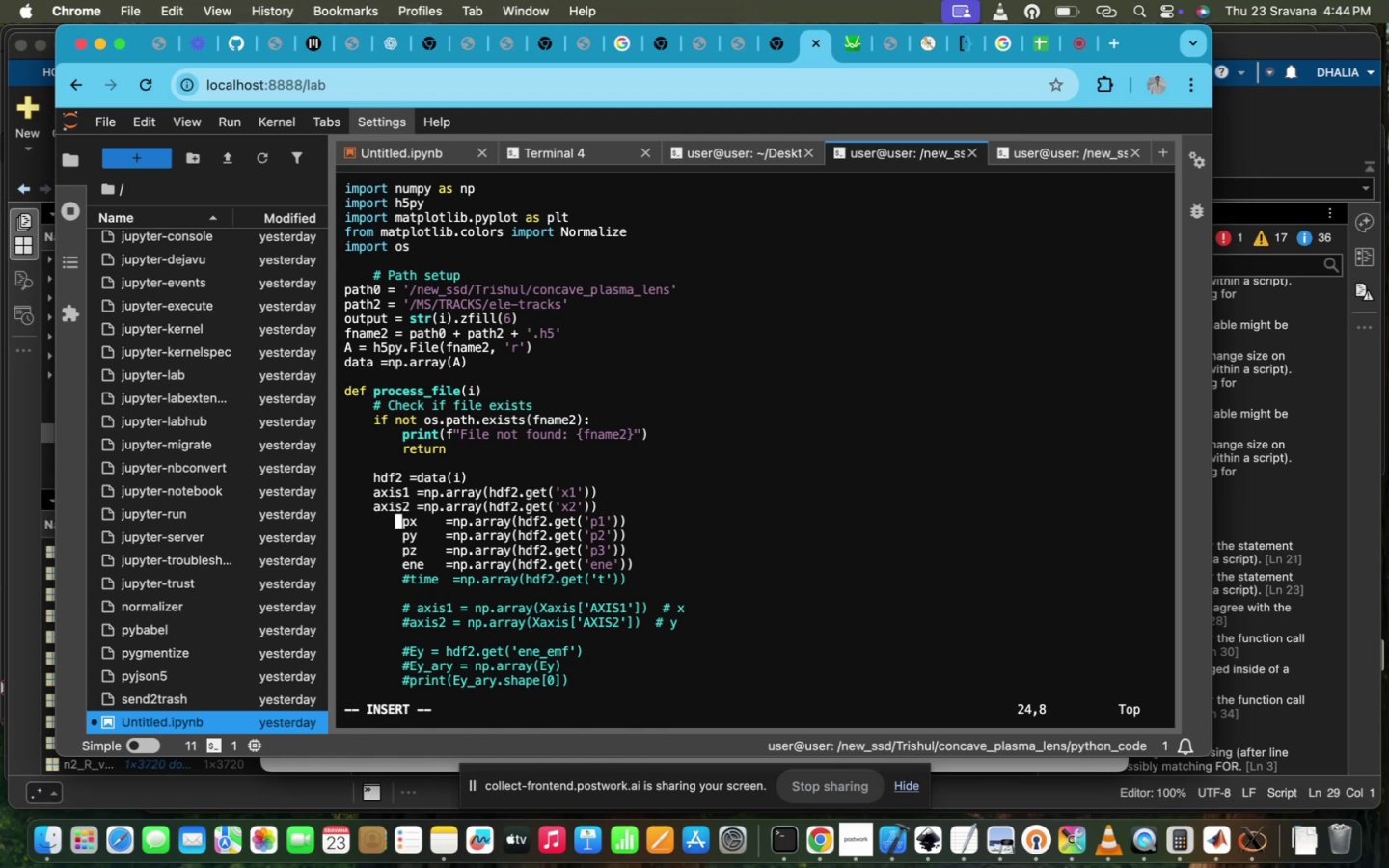 
key(ArrowRight)
 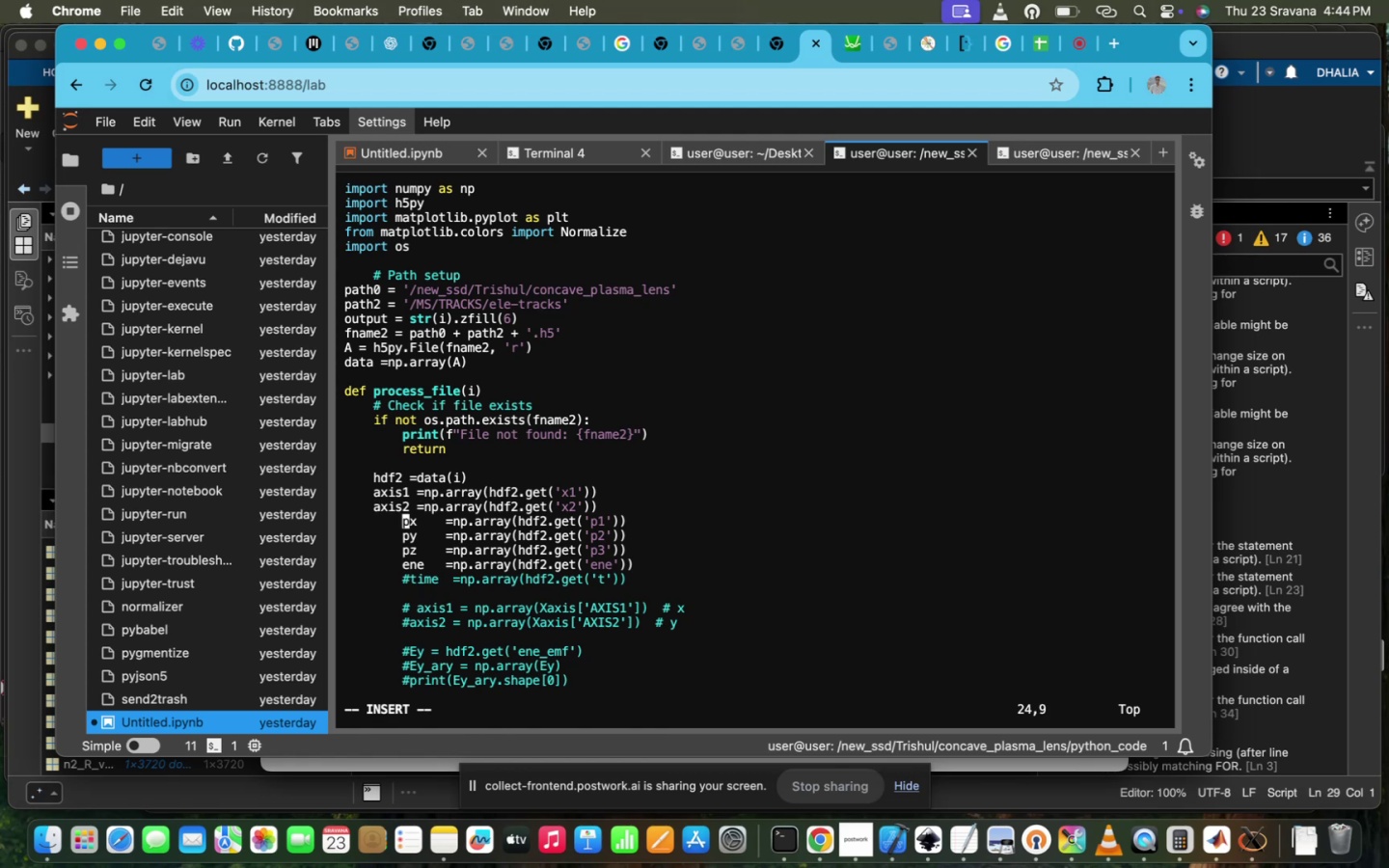 
key(Backspace)
 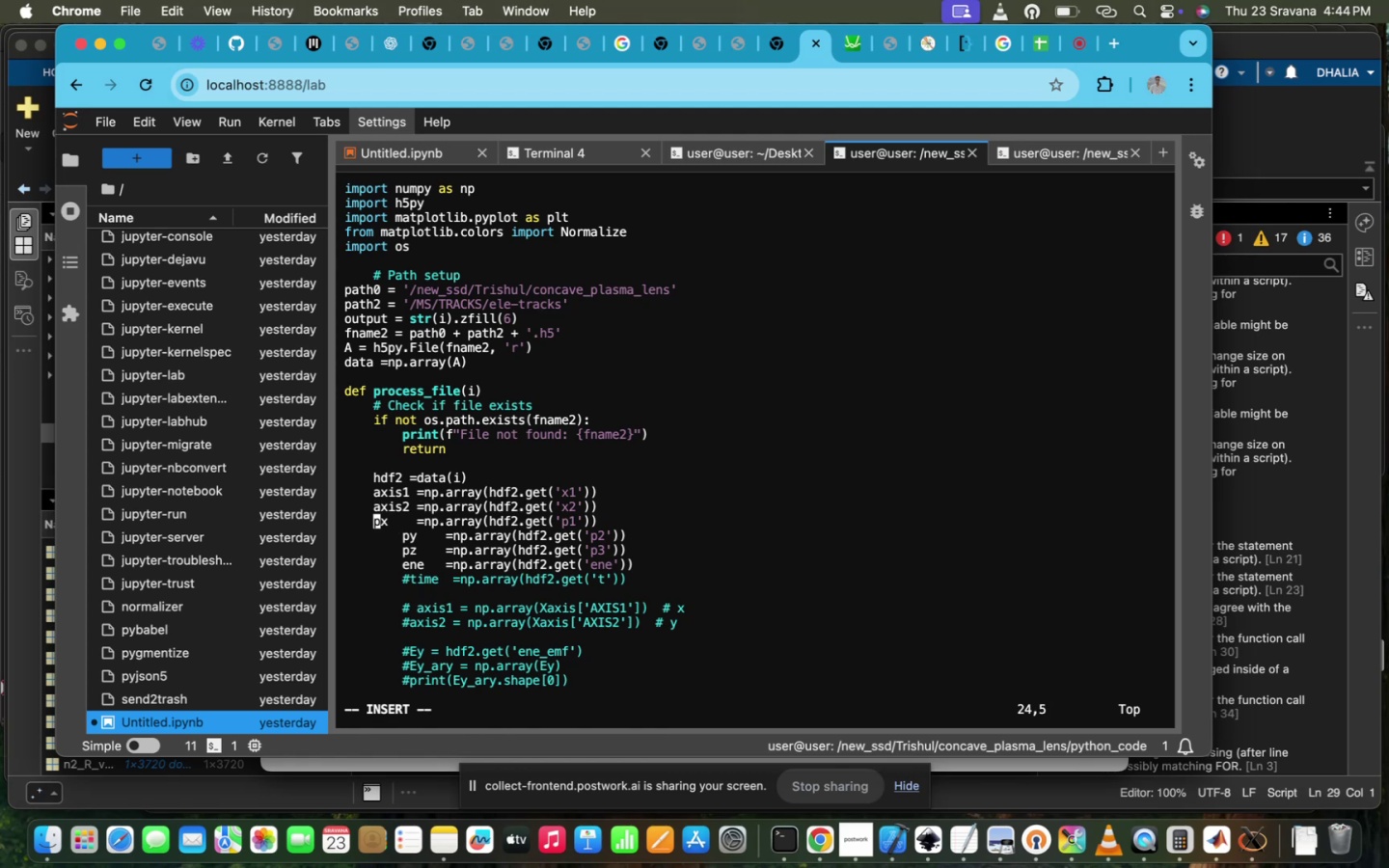 
key(ArrowDown)
 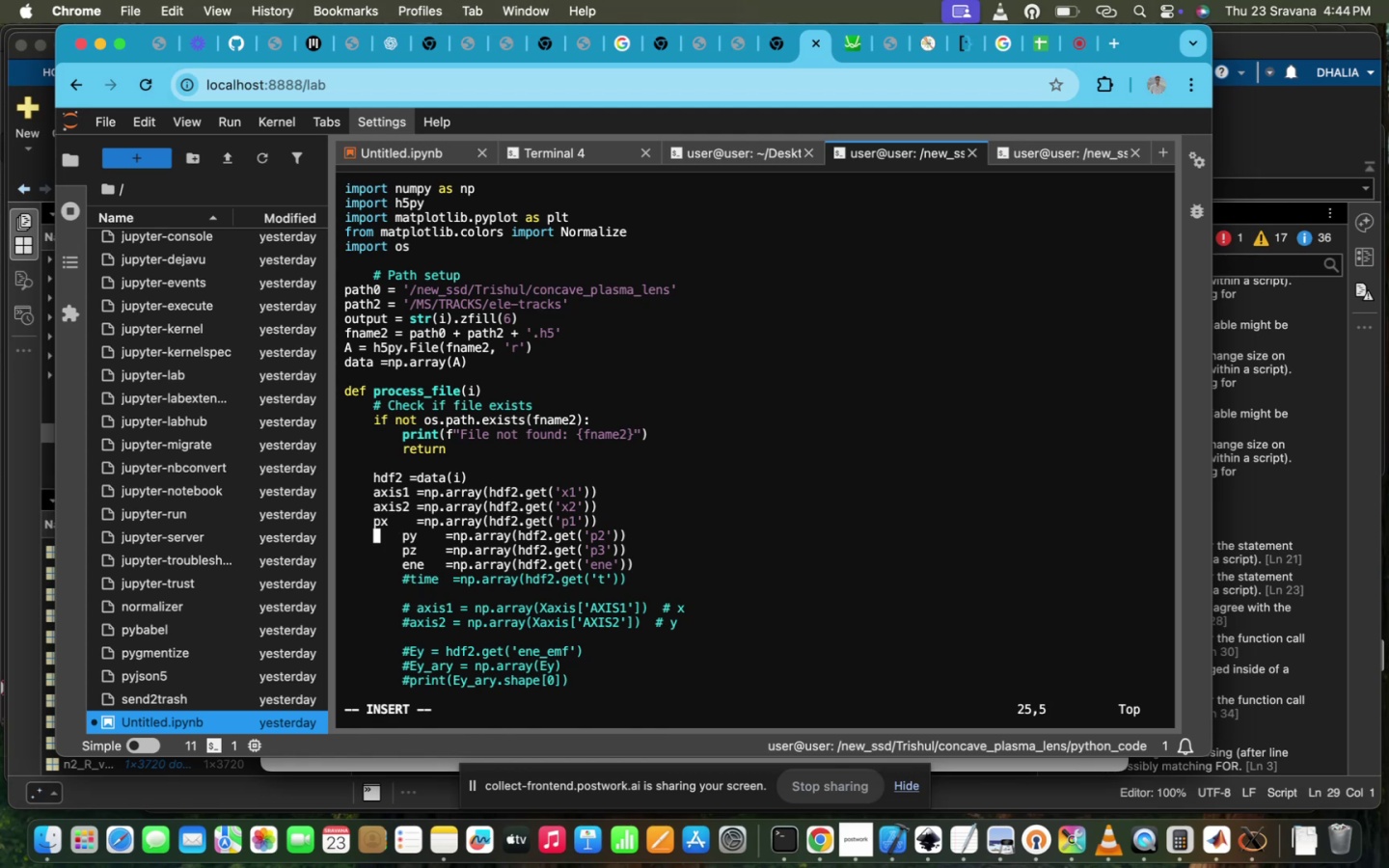 
key(ArrowRight)
 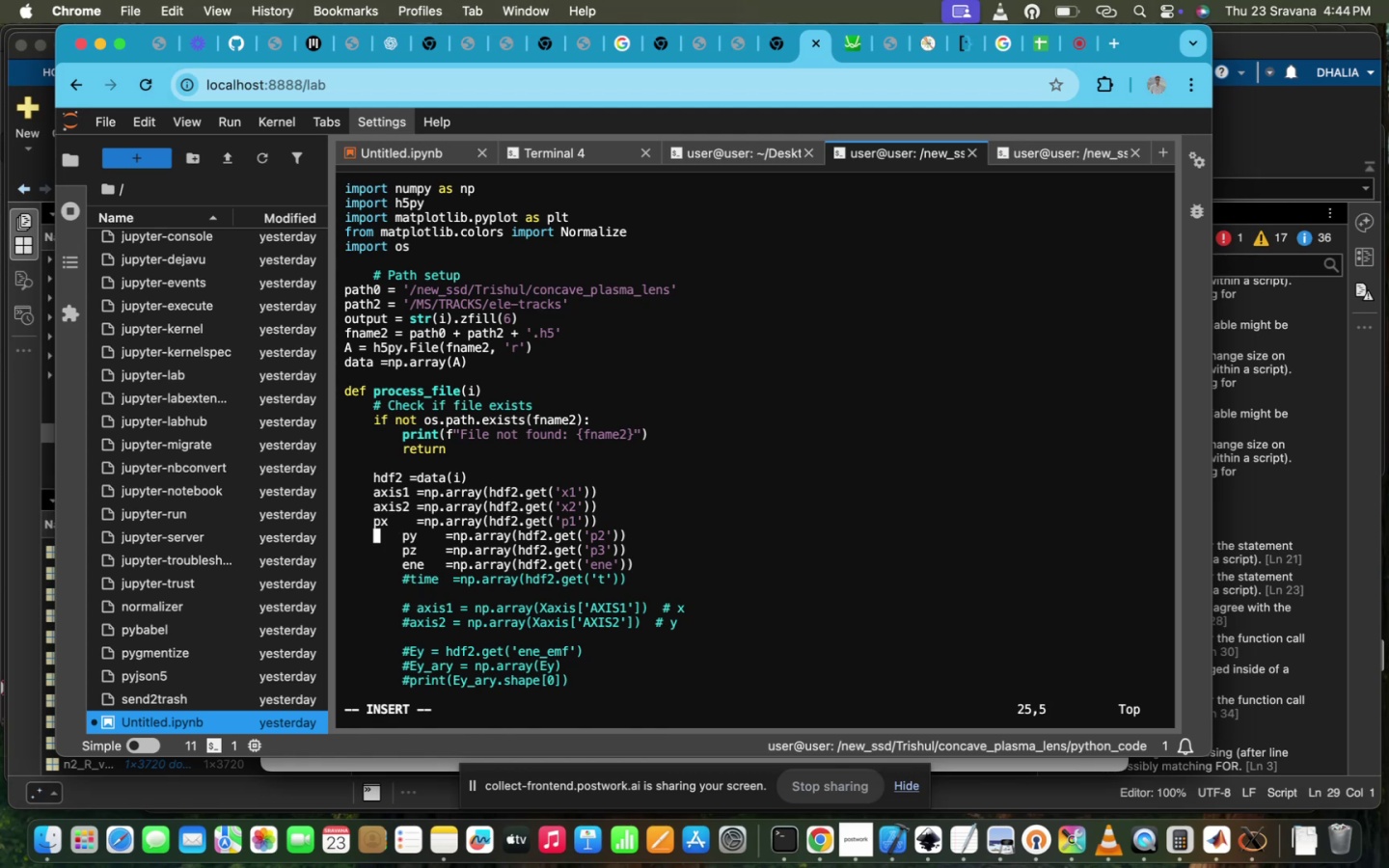 
key(ArrowRight)
 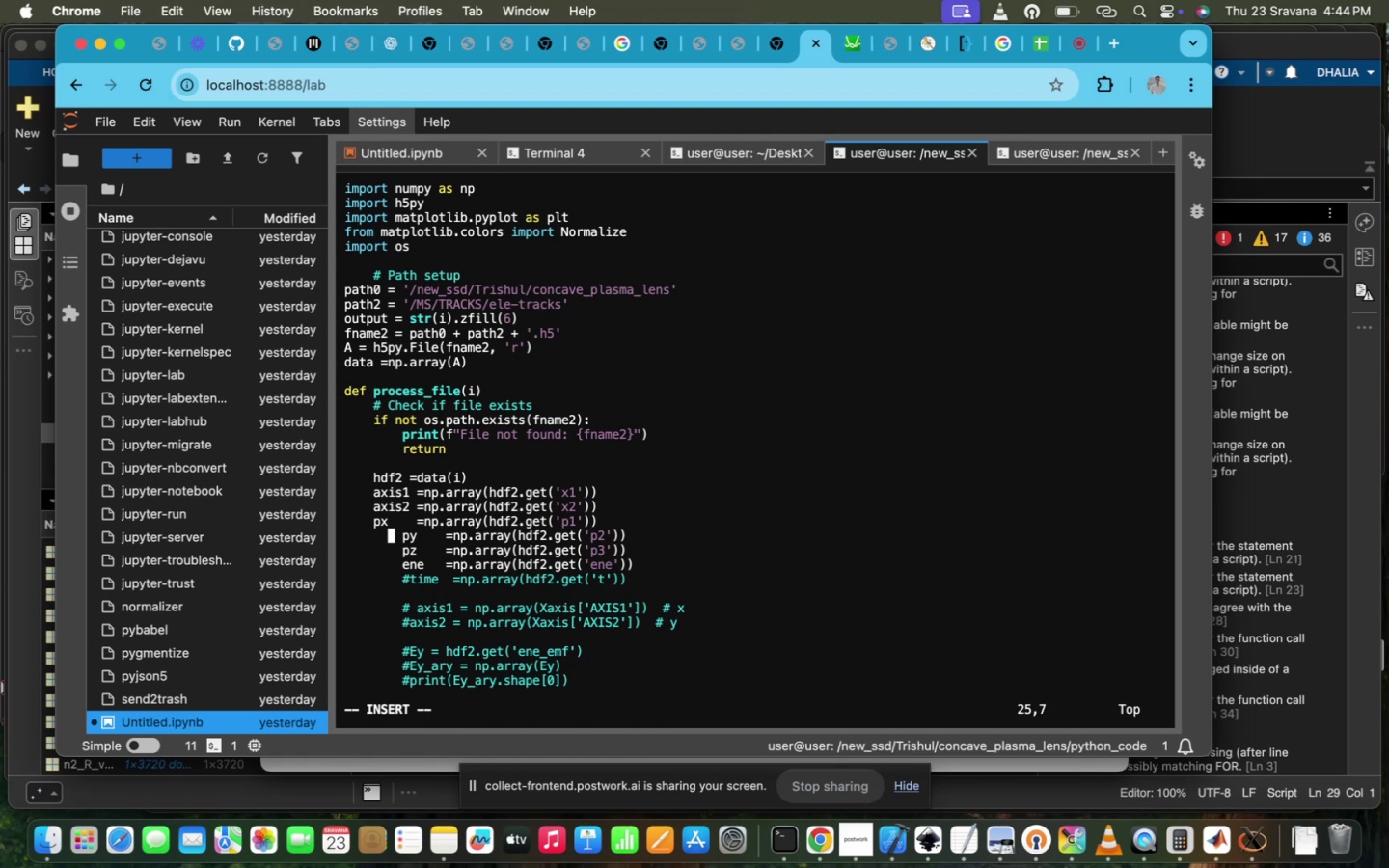 
key(ArrowRight)
 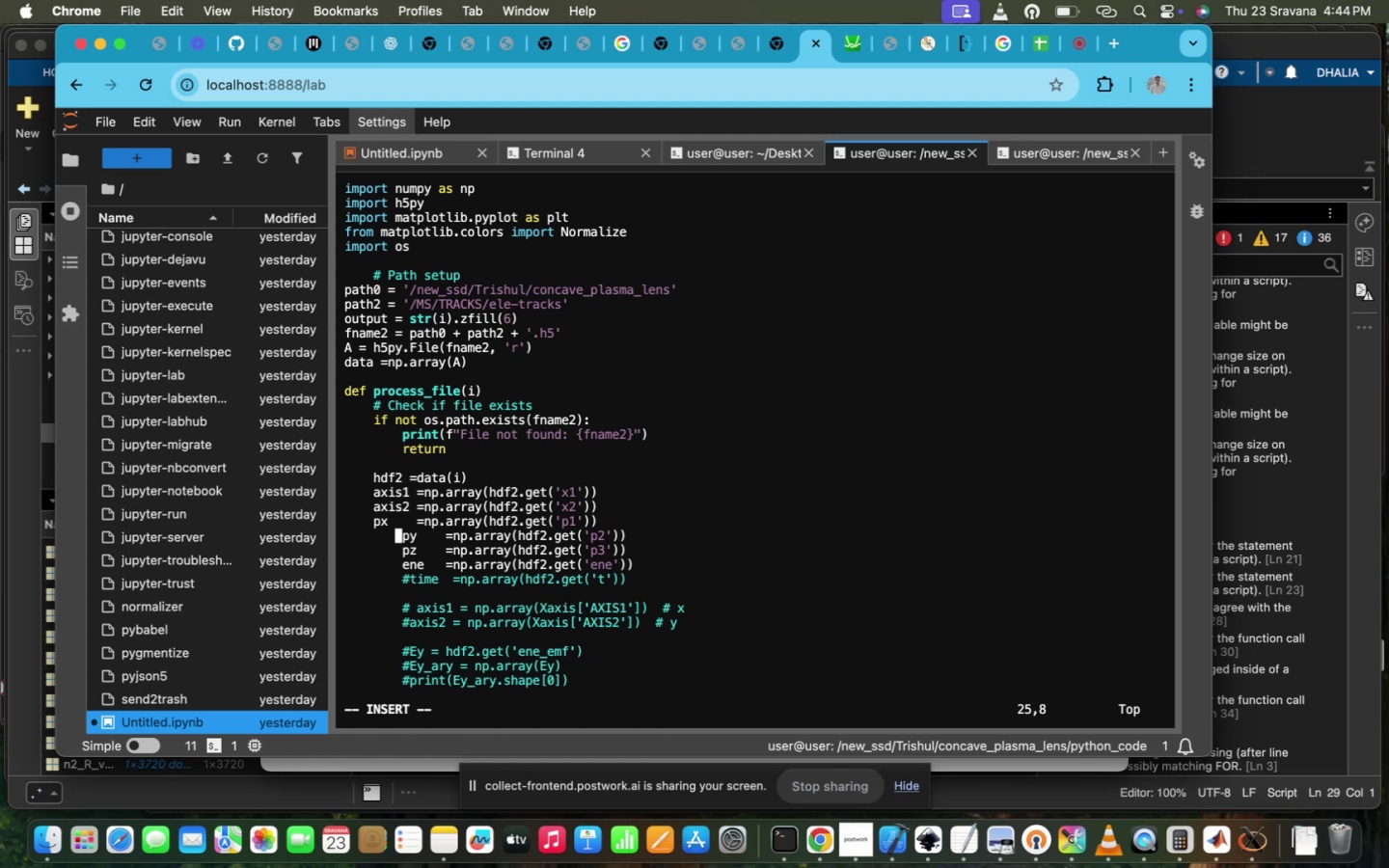 
key(ArrowRight)
 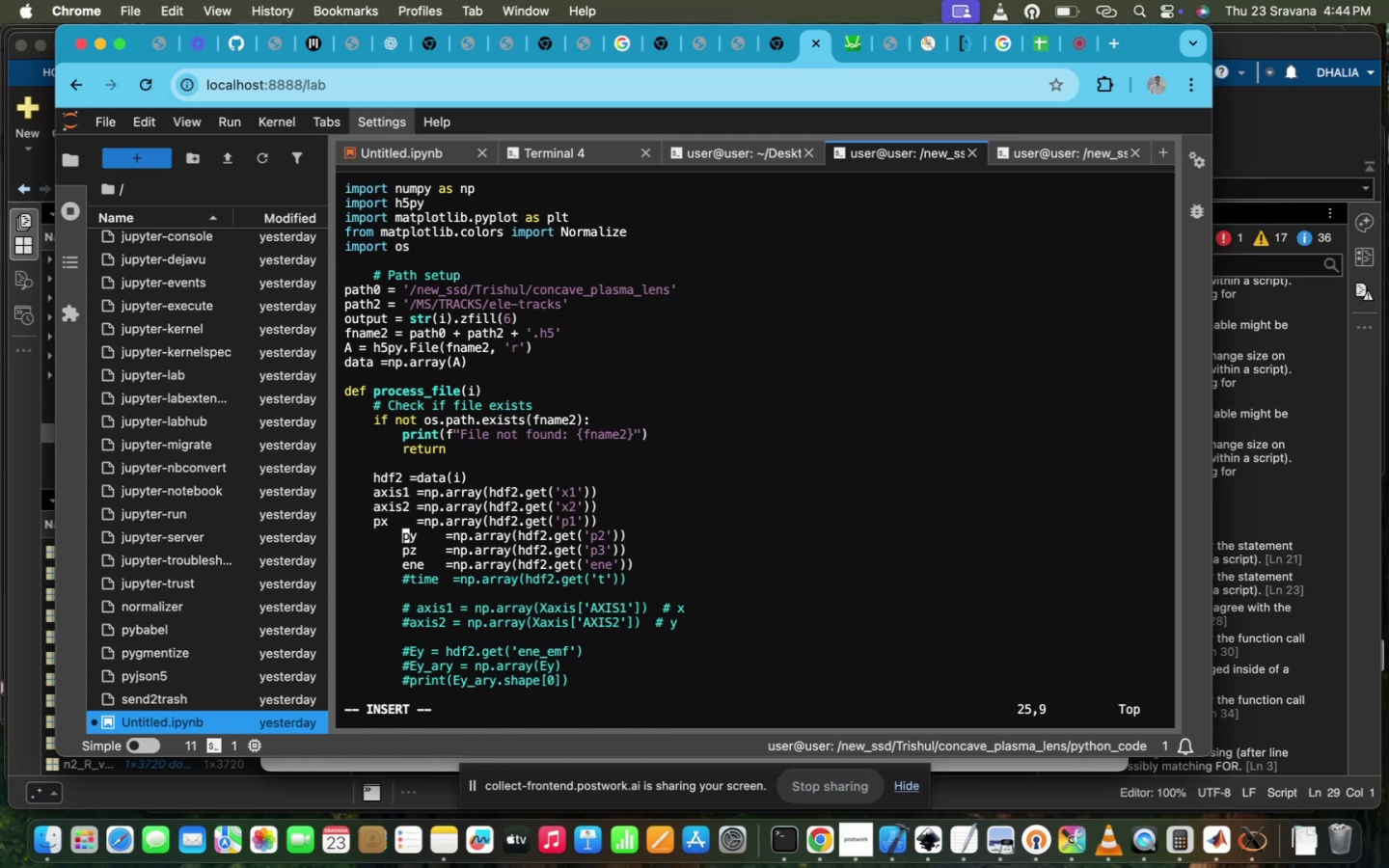 
key(Backspace)
 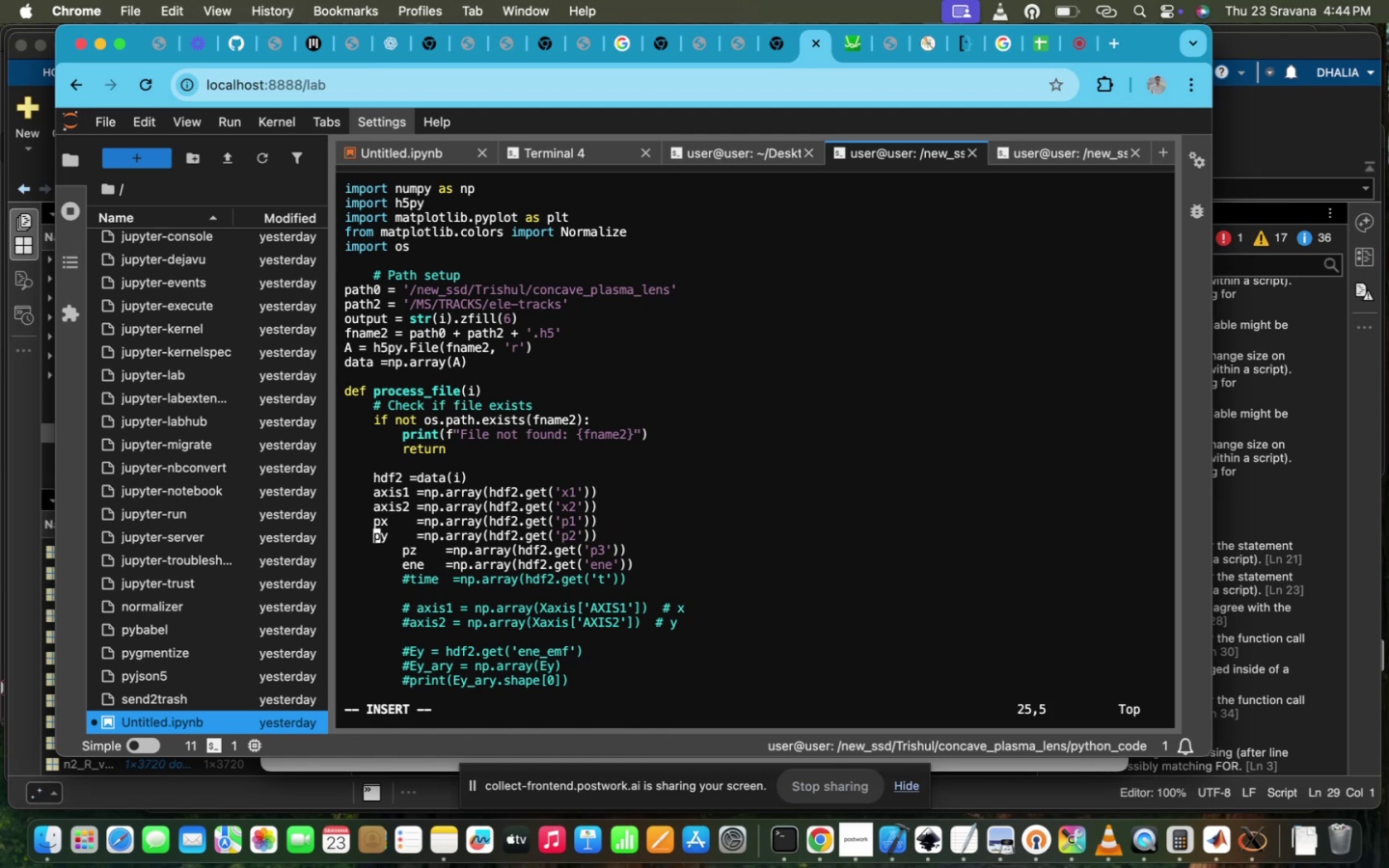 
key(ArrowDown)
 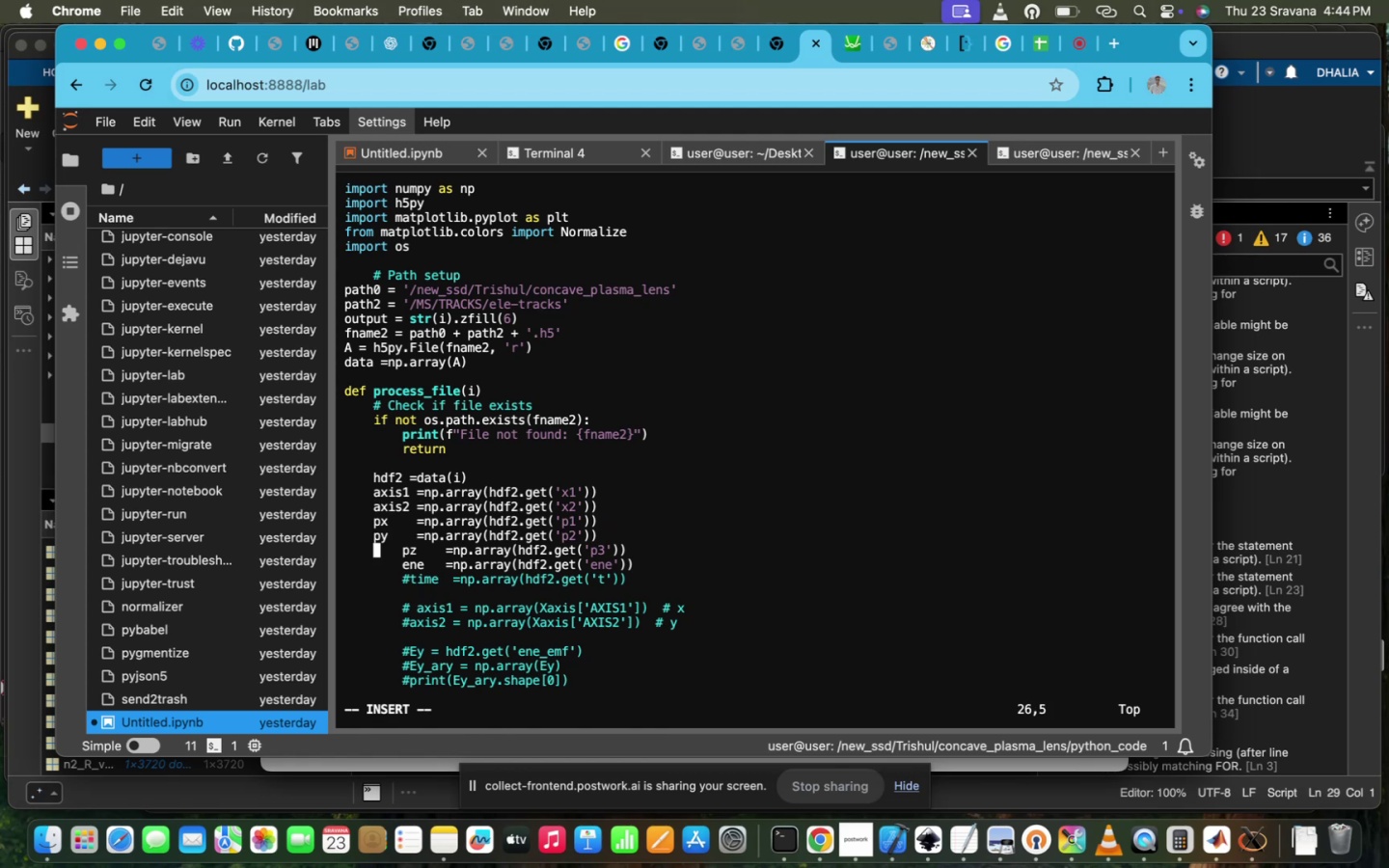 
key(ArrowRight)
 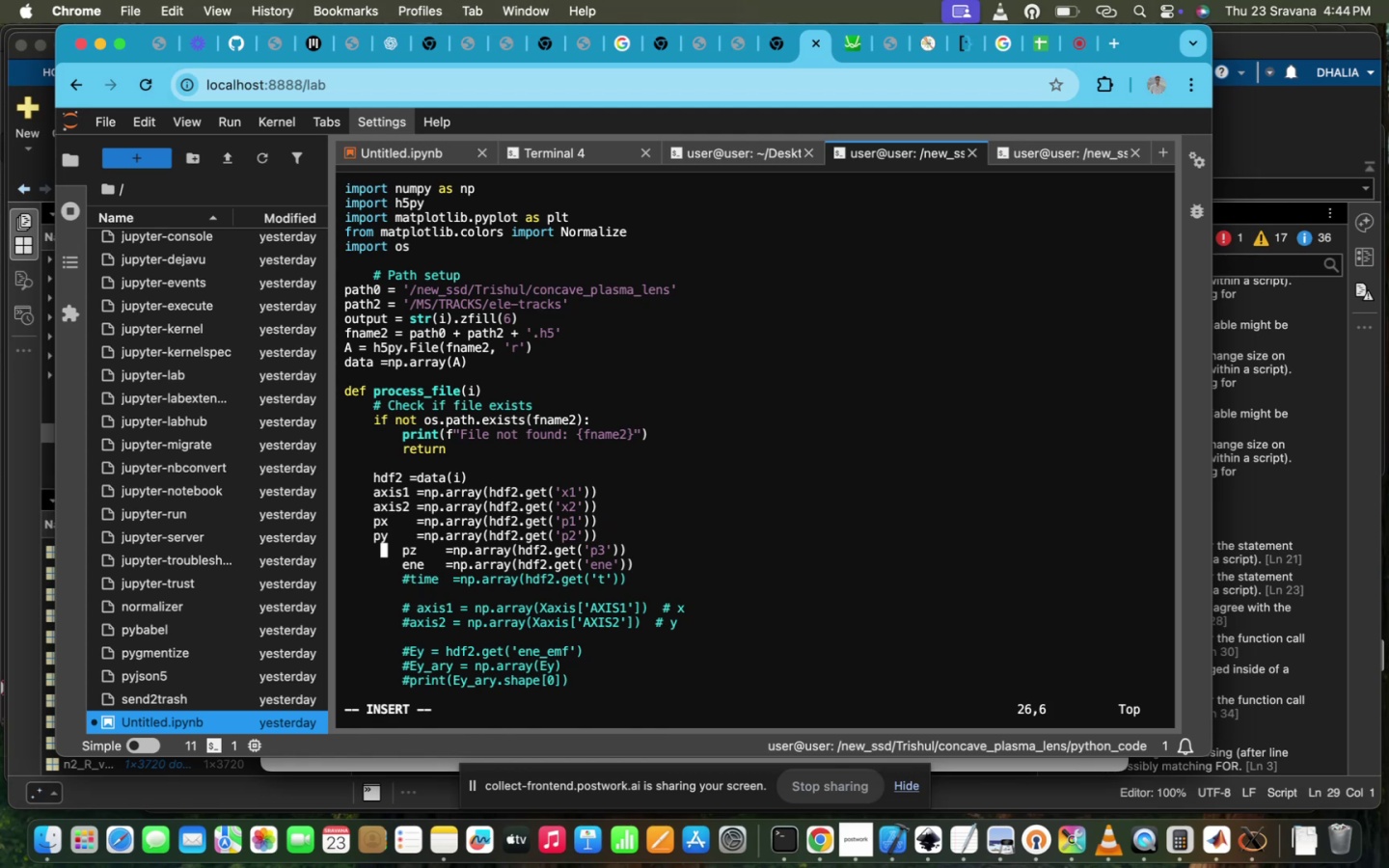 
key(ArrowRight)
 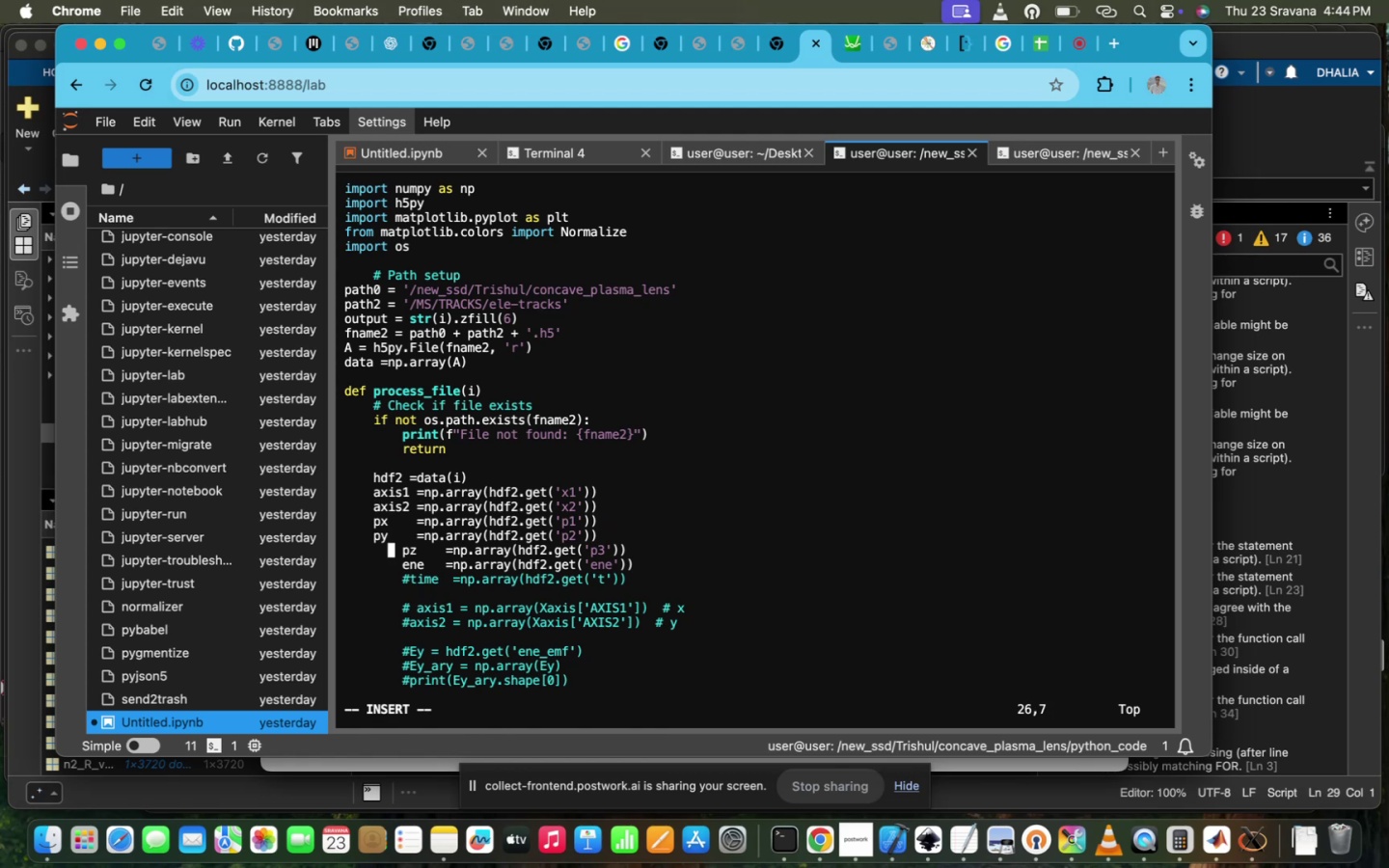 
key(ArrowRight)
 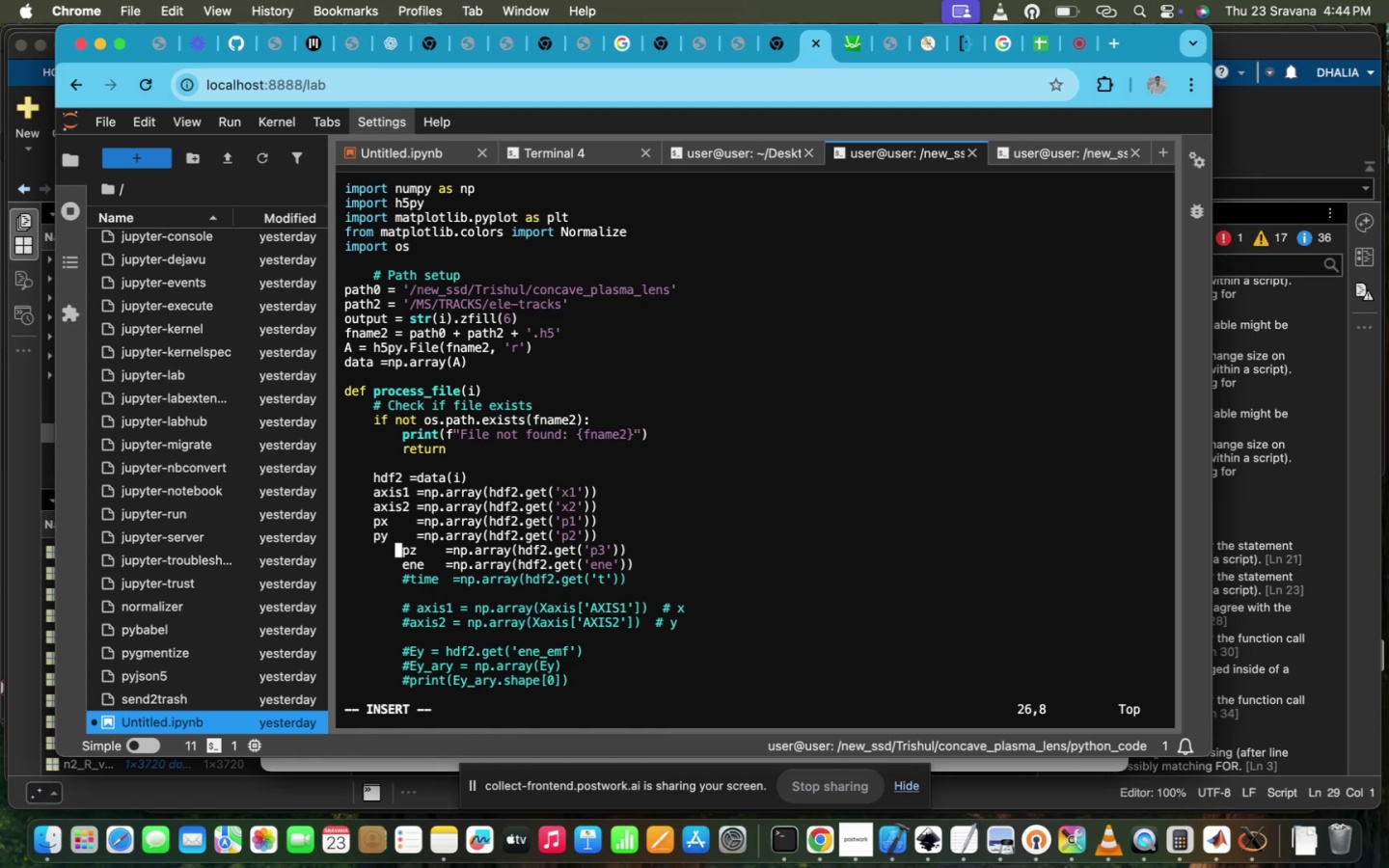 
key(ArrowRight)
 